 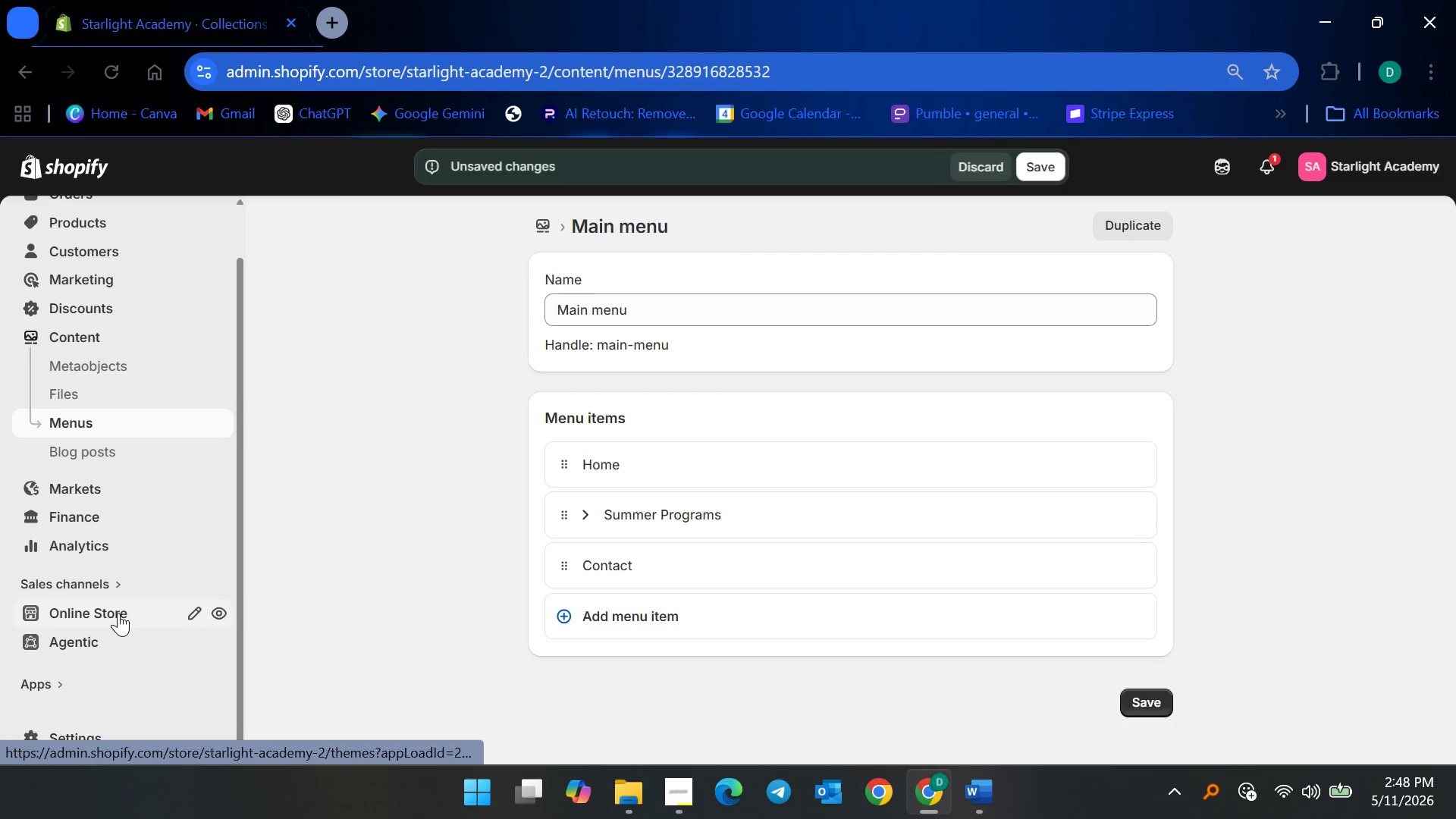 
left_click([1008, 169])
 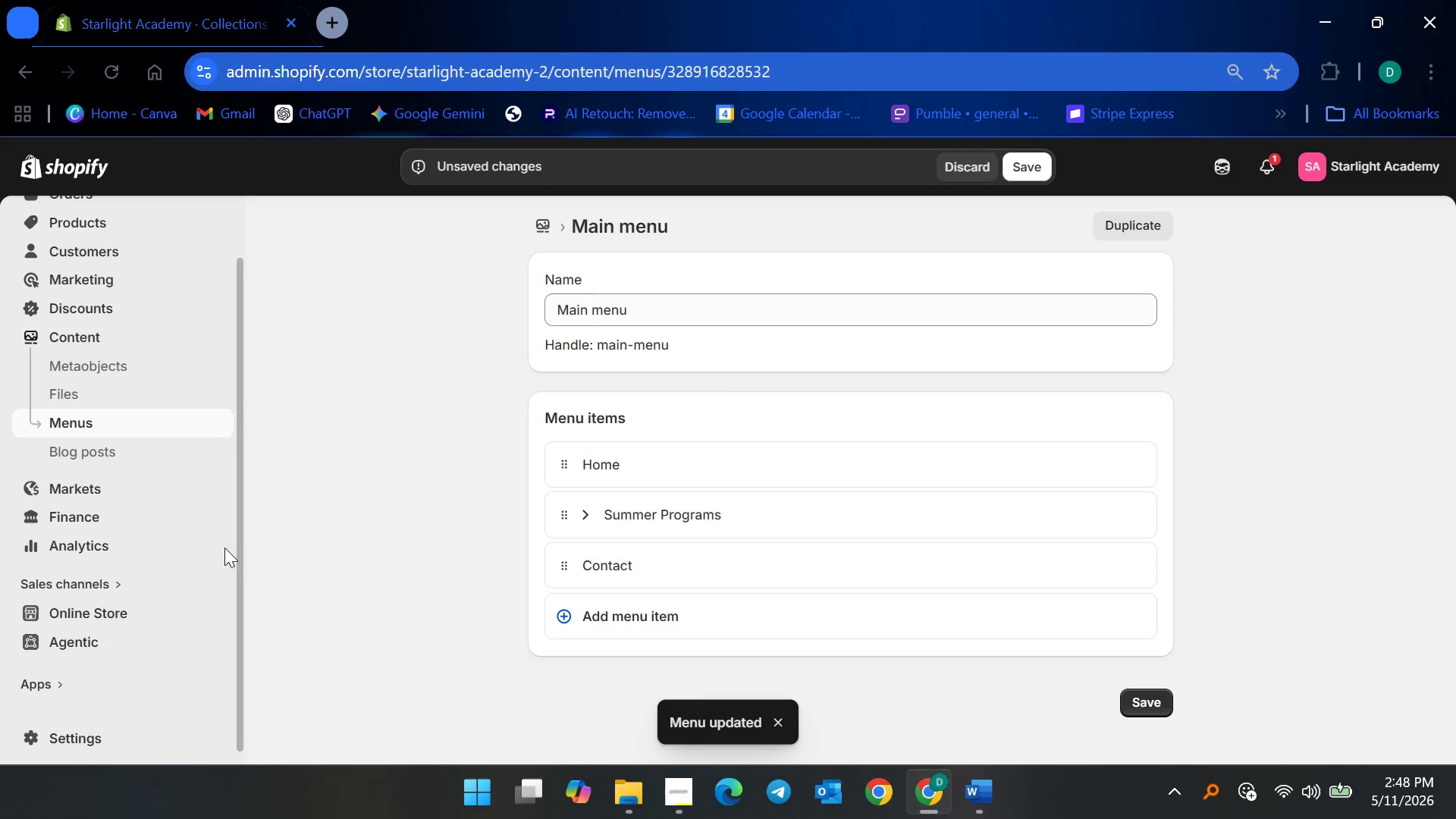 
left_click([147, 608])
 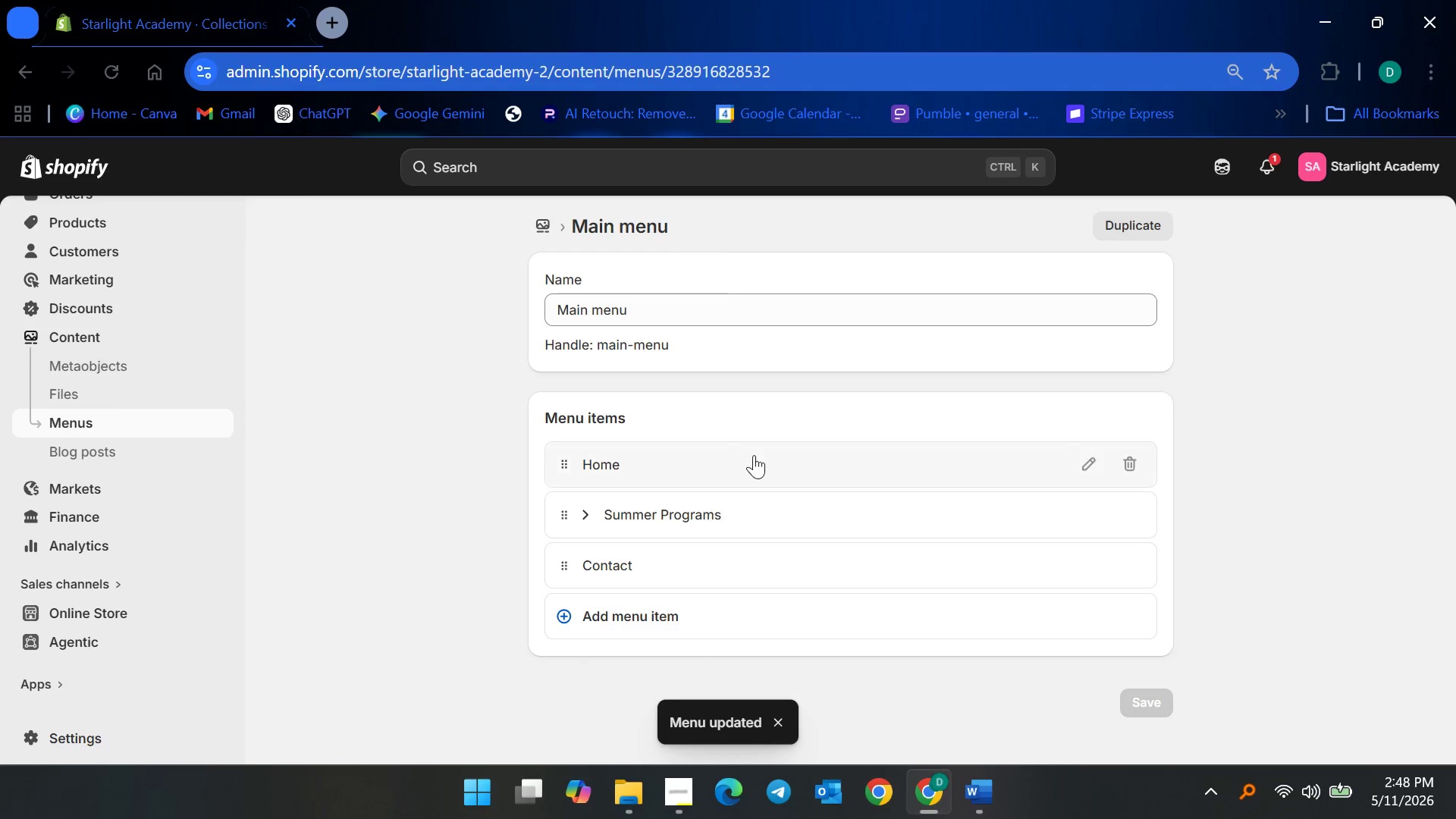 
left_click([161, 612])
 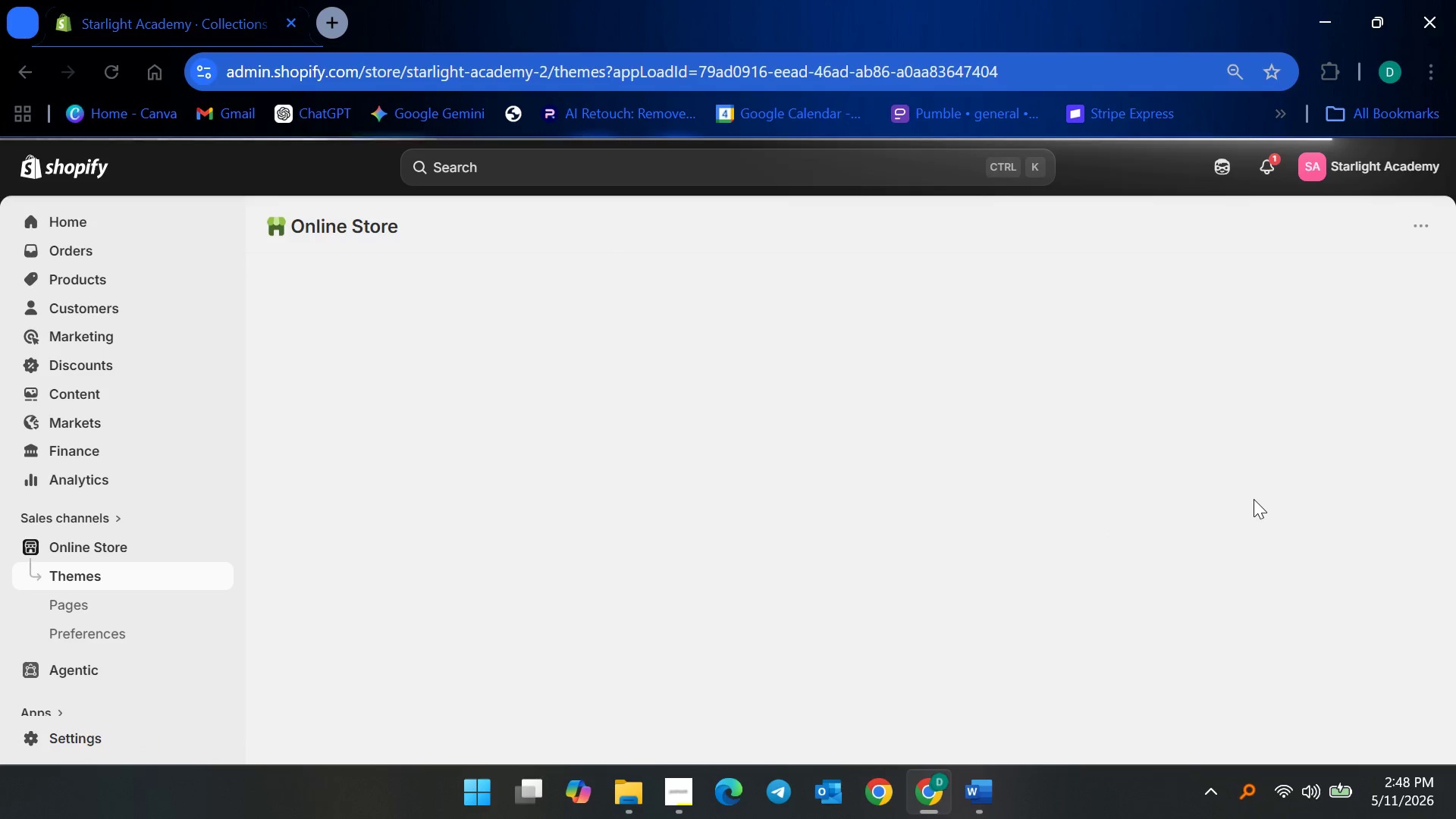 
wait(9.69)
 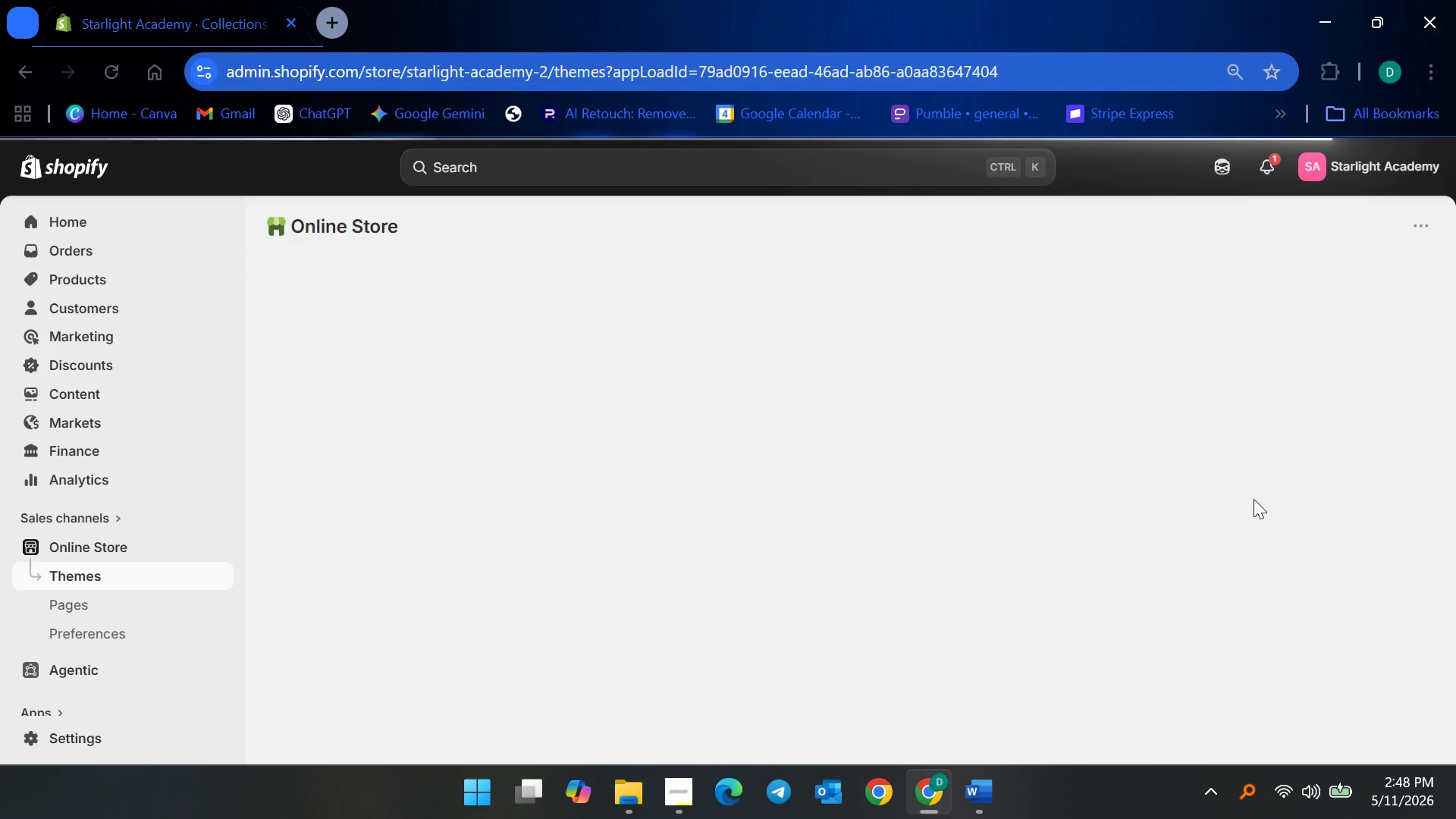 
scroll: coordinate [1110, 630], scroll_direction: down, amount: 19.0
 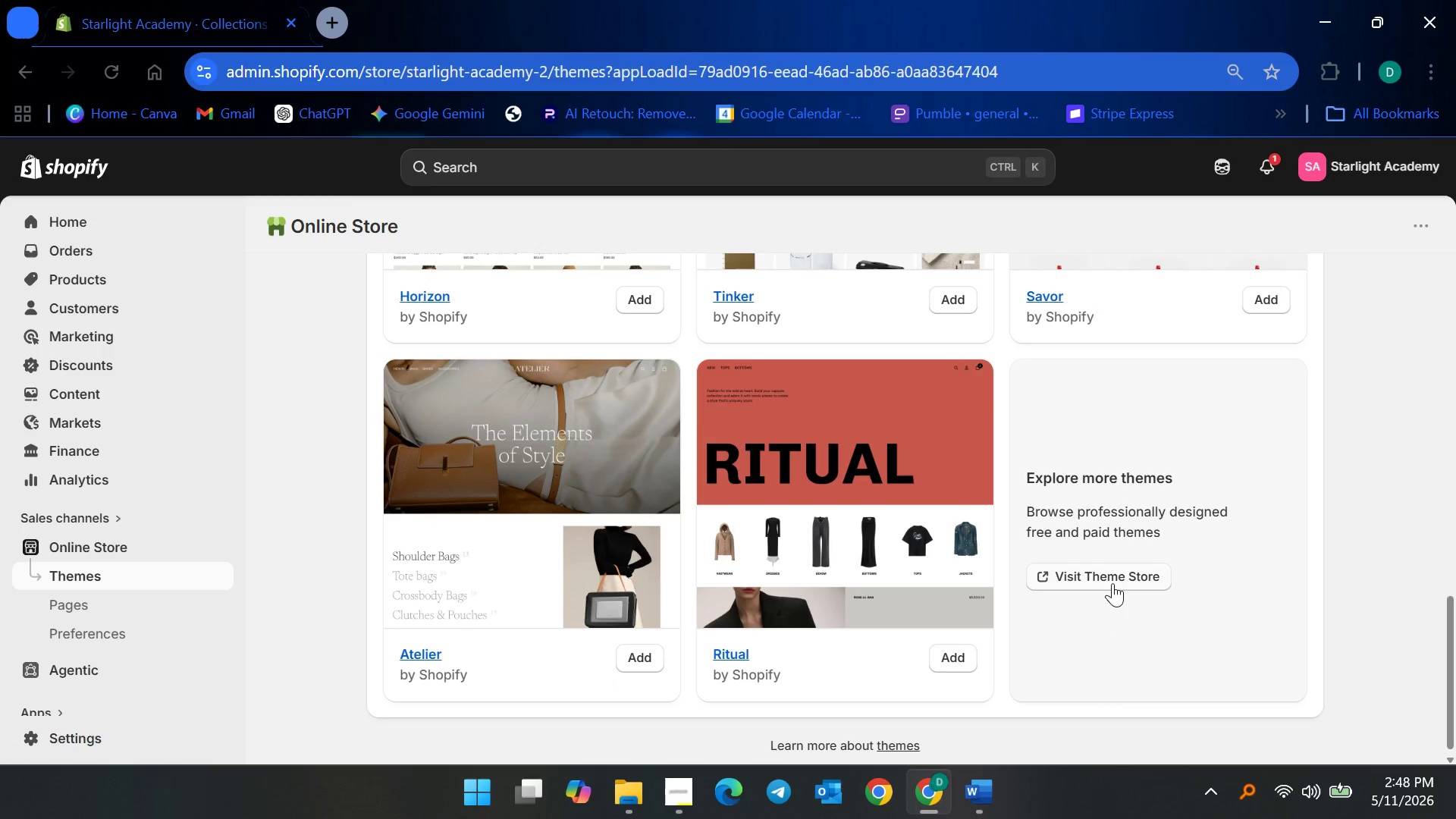 
double_click([1115, 575])
 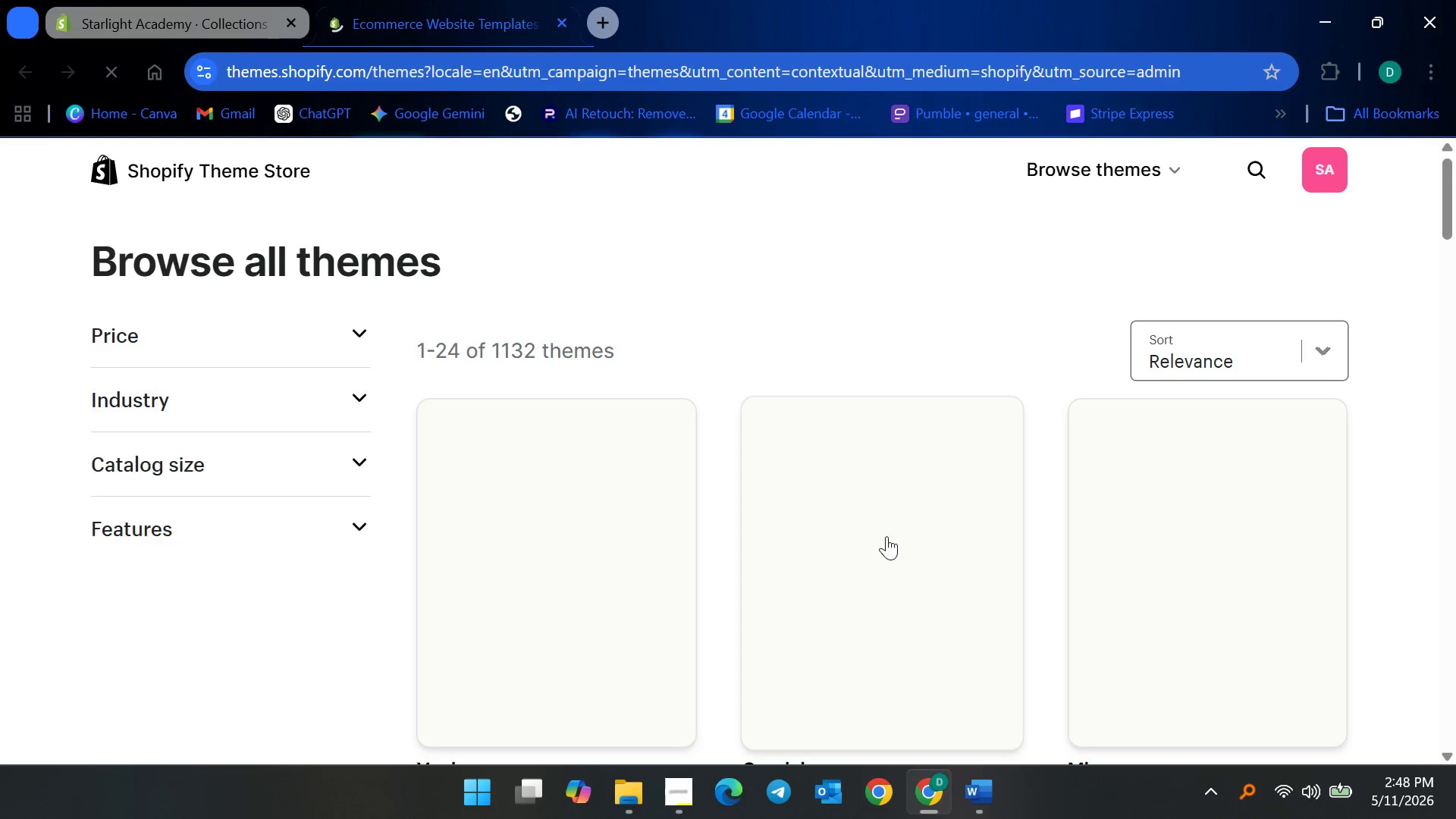 
left_click([152, 388])
 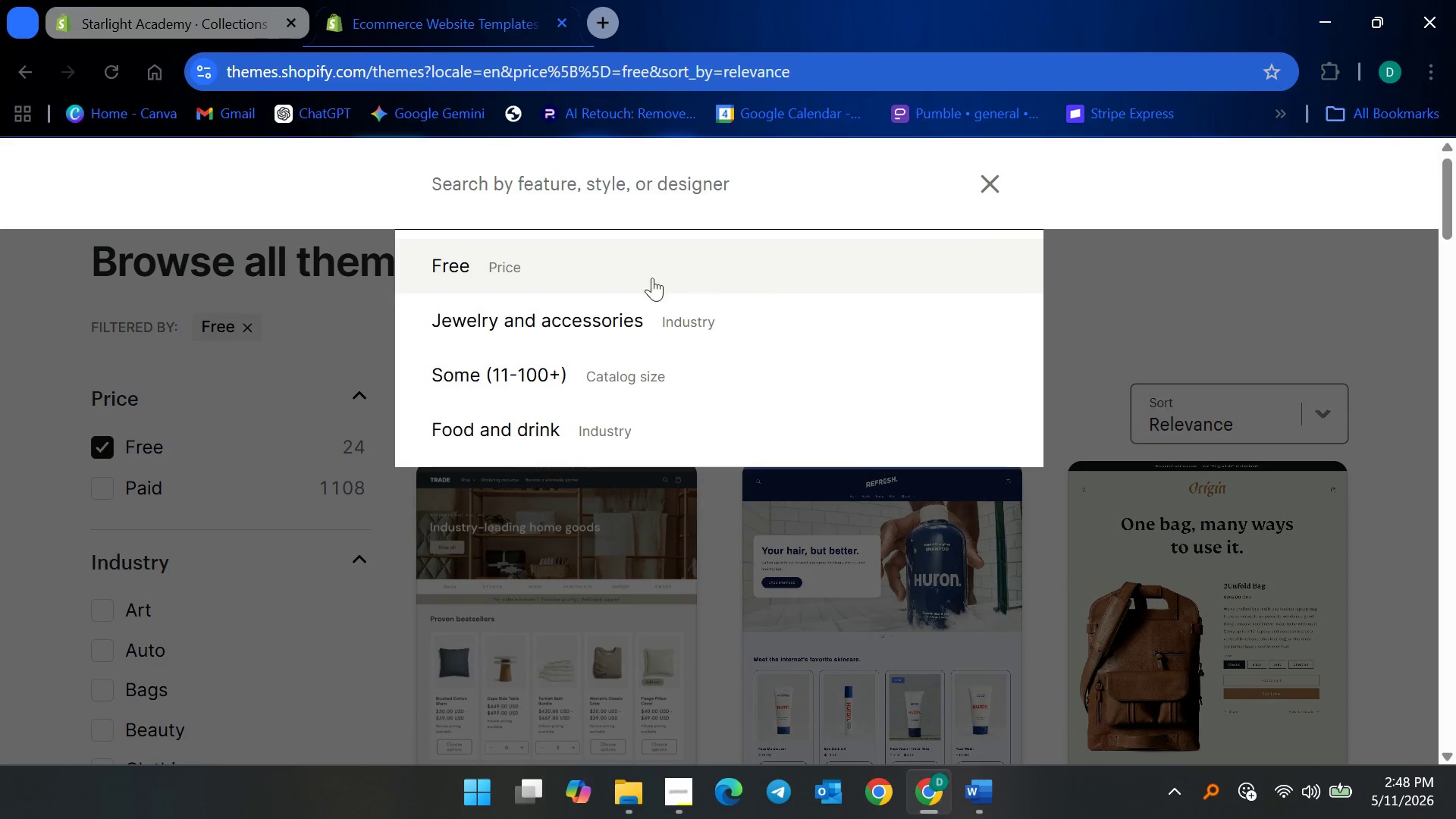 
wait(5.14)
 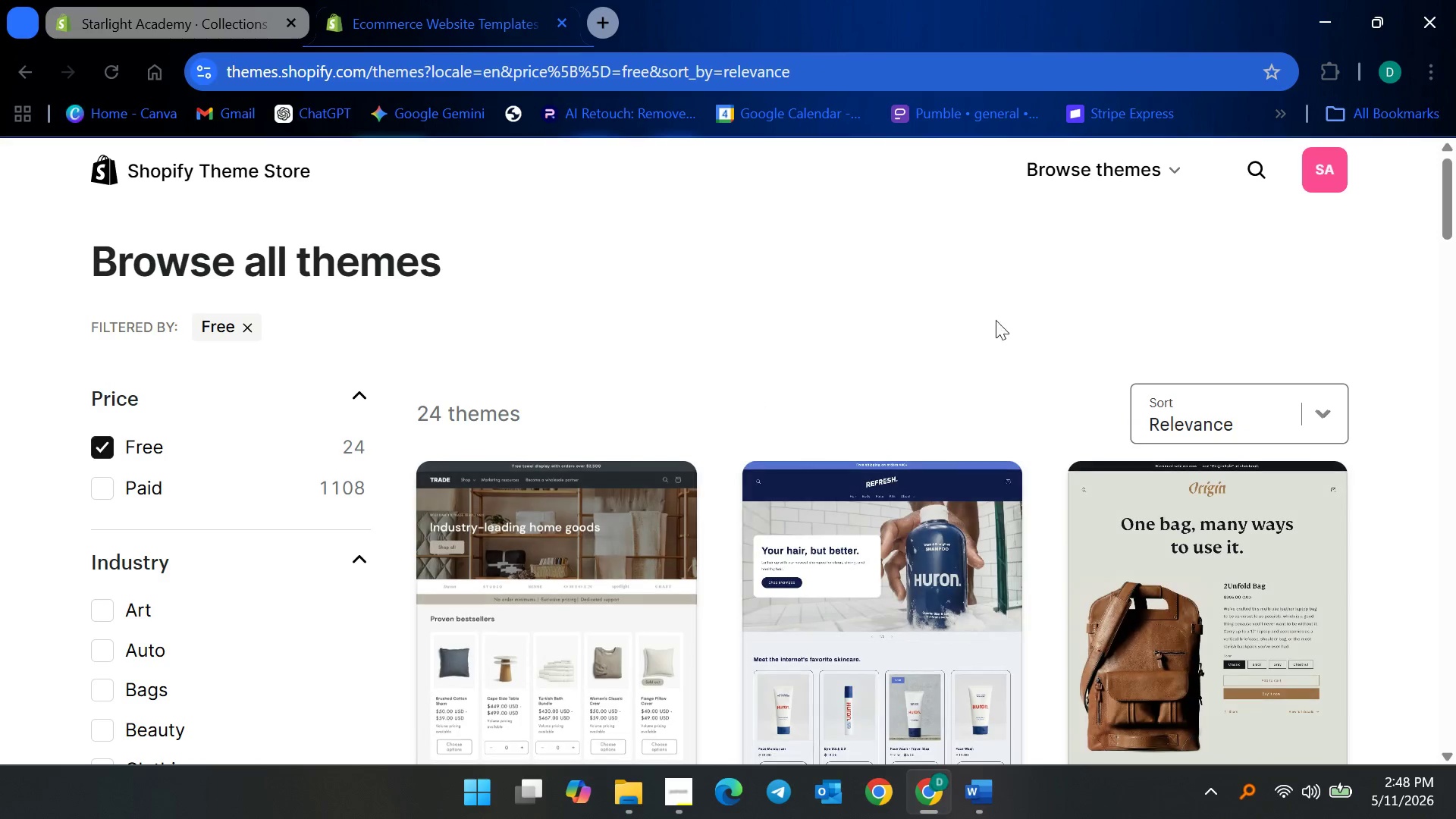 
type(dawn)
 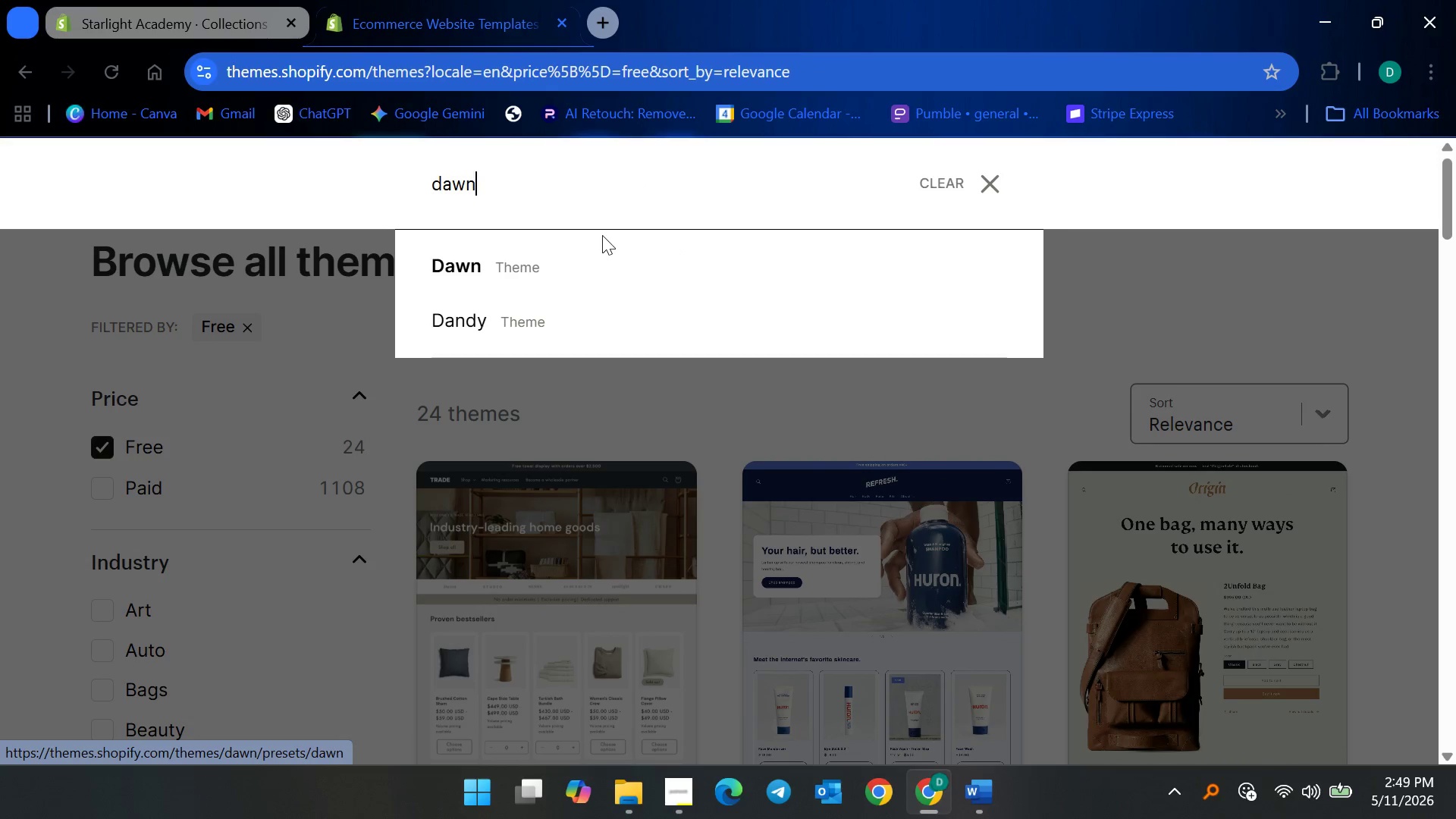 
double_click([587, 247])
 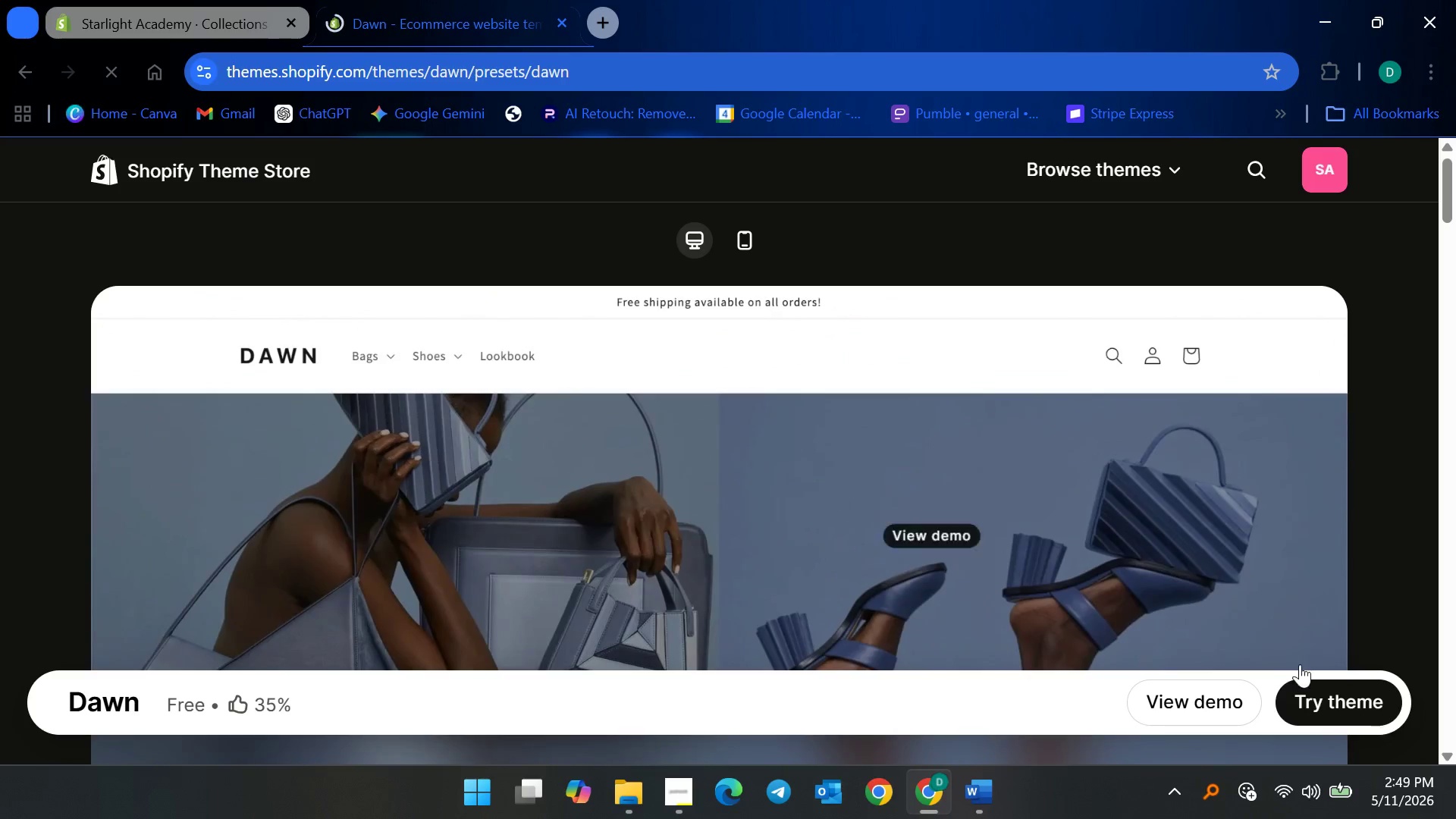 
left_click([1340, 701])
 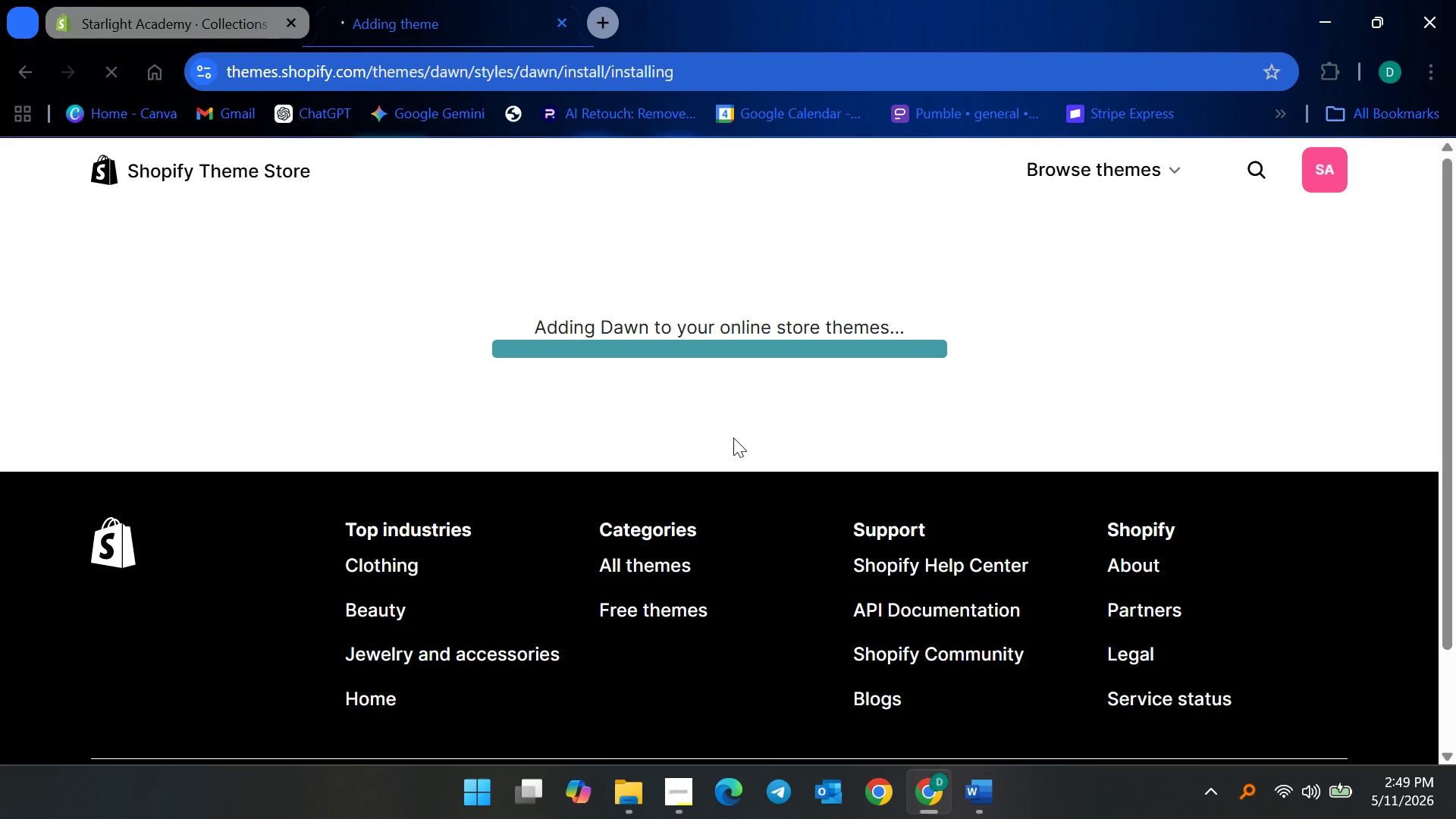 
wait(15.63)
 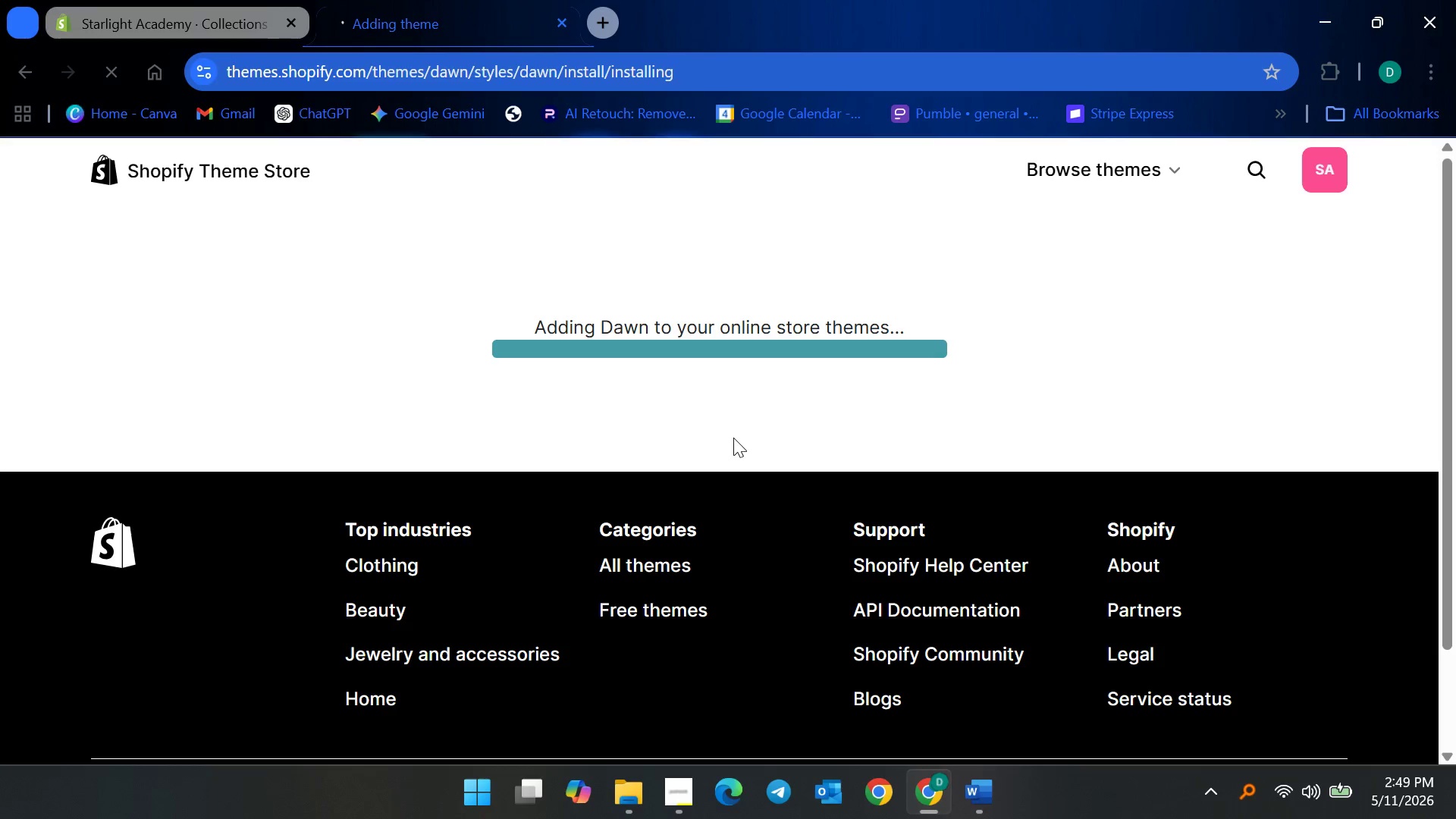 
mouse_move([586, 465])
 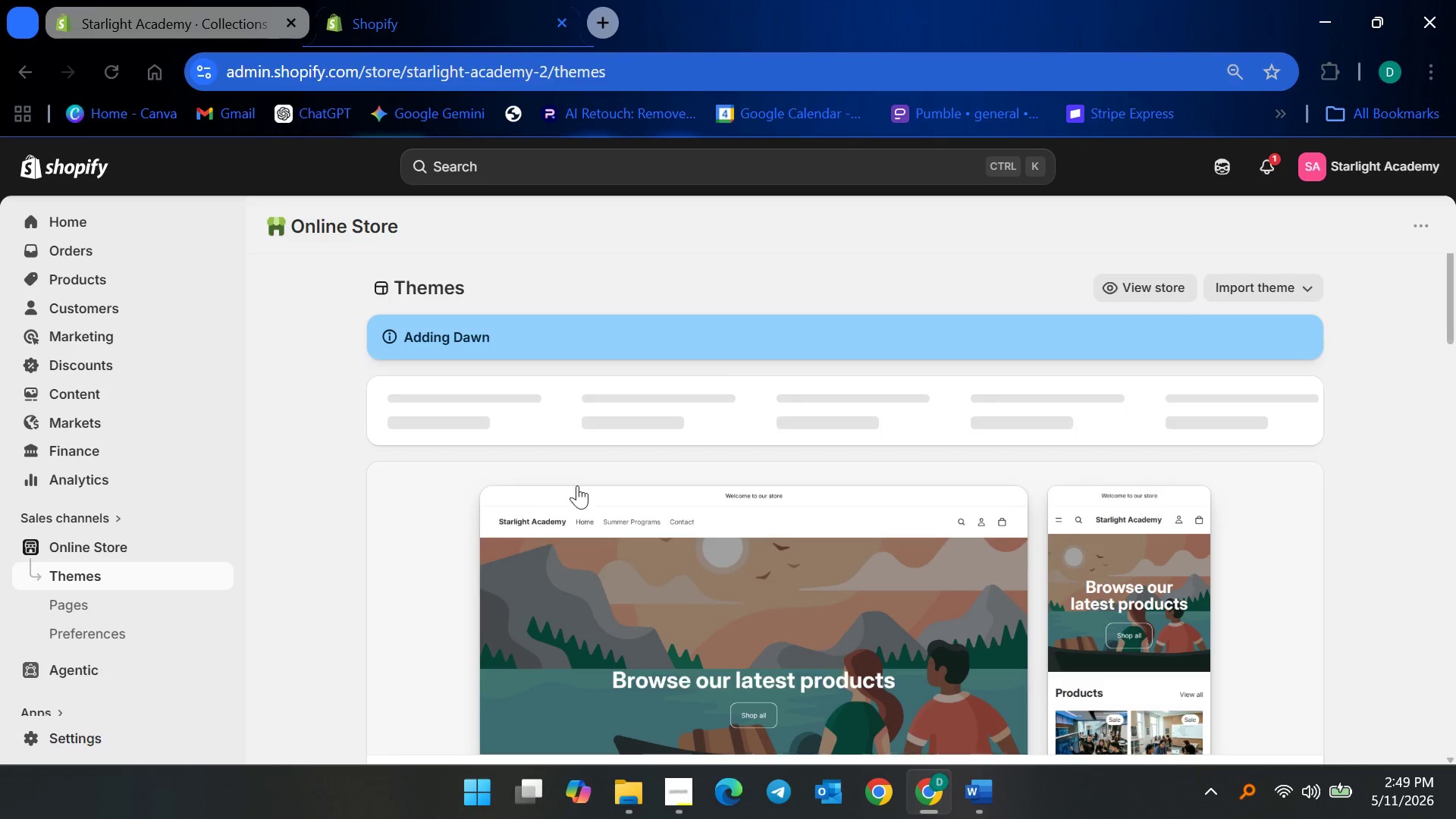 
scroll: coordinate [660, 536], scroll_direction: down, amount: 6.0
 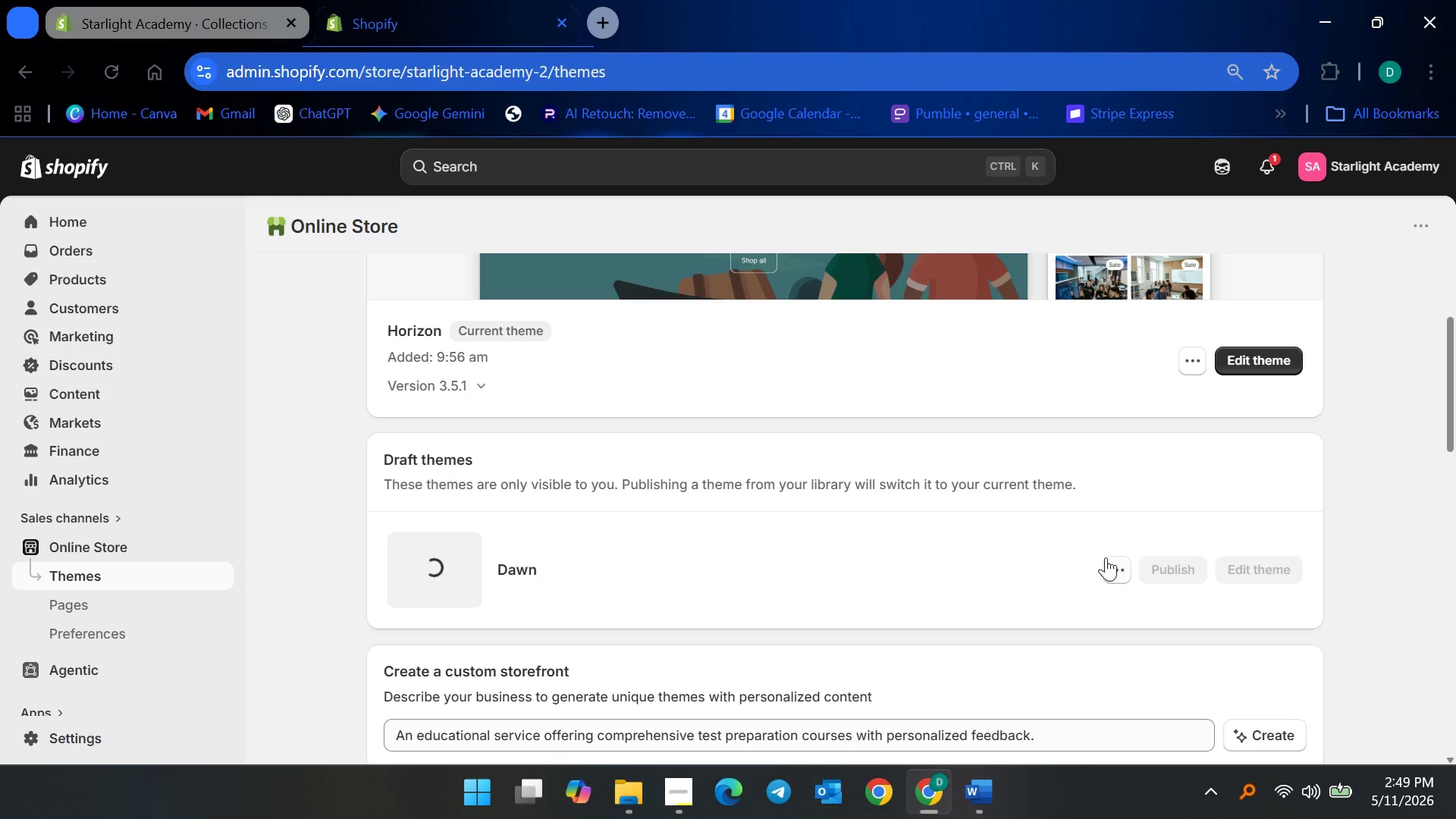 
wait(20.62)
 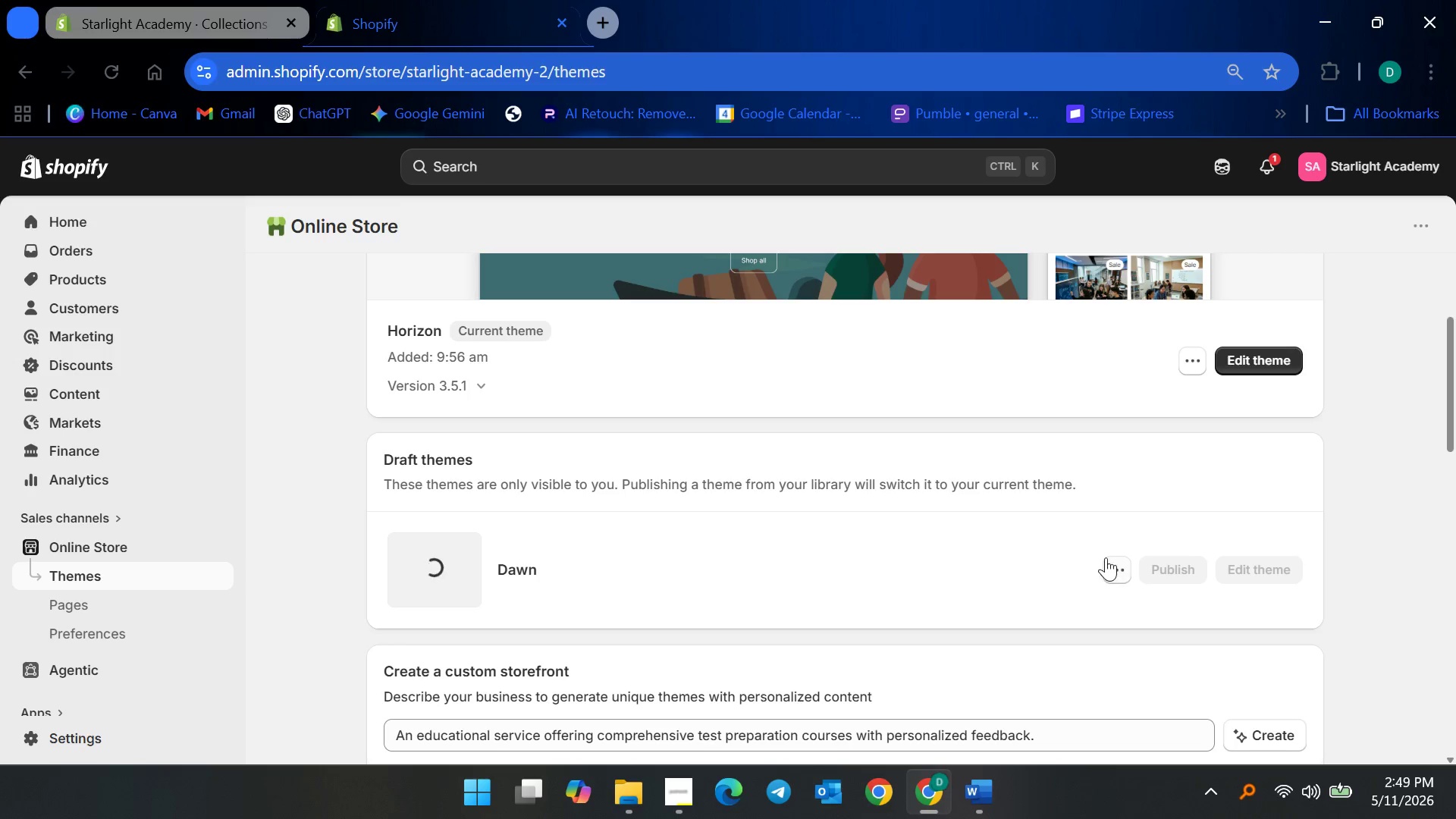 
left_click([1166, 574])
 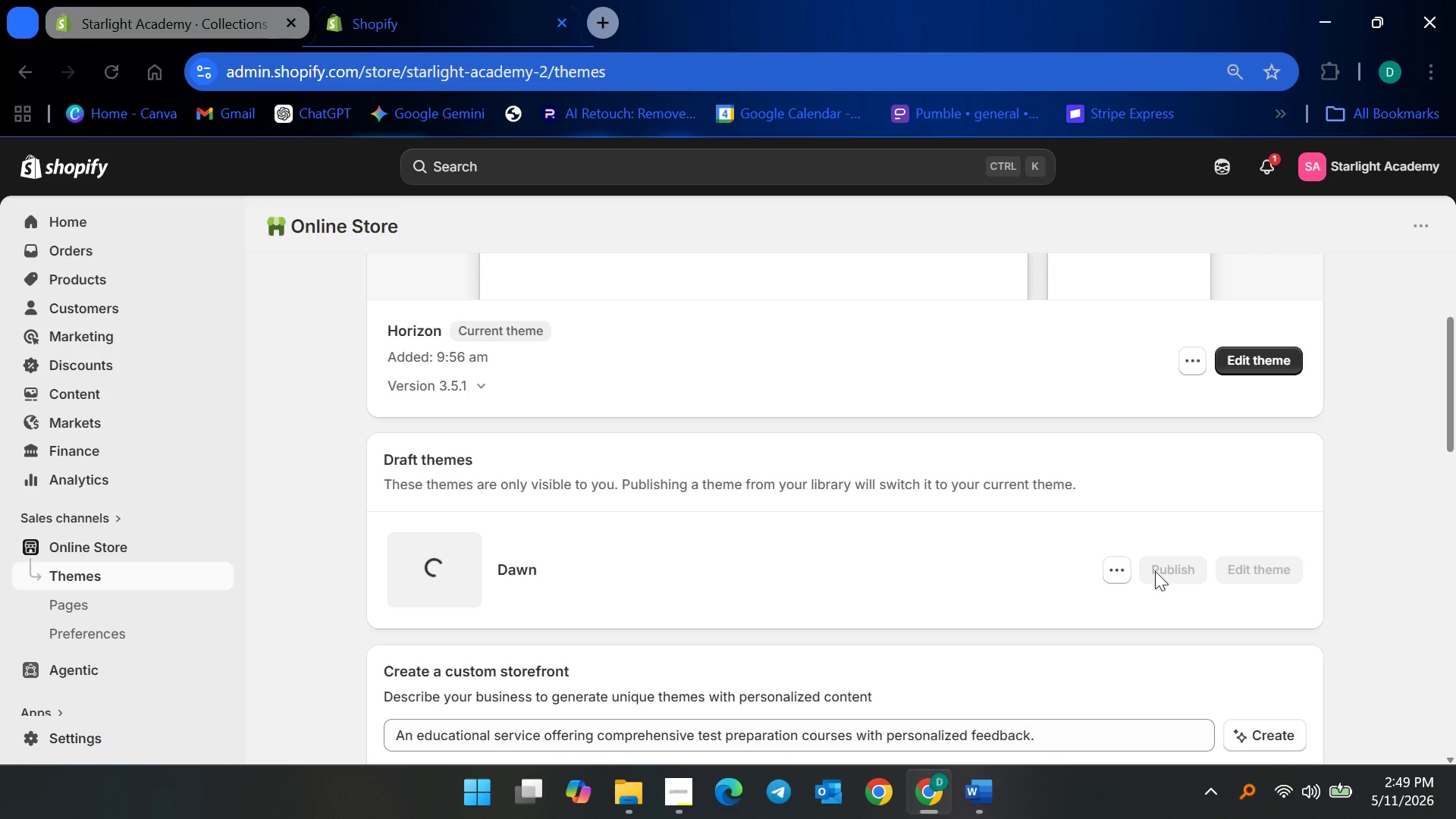 
wait(7.7)
 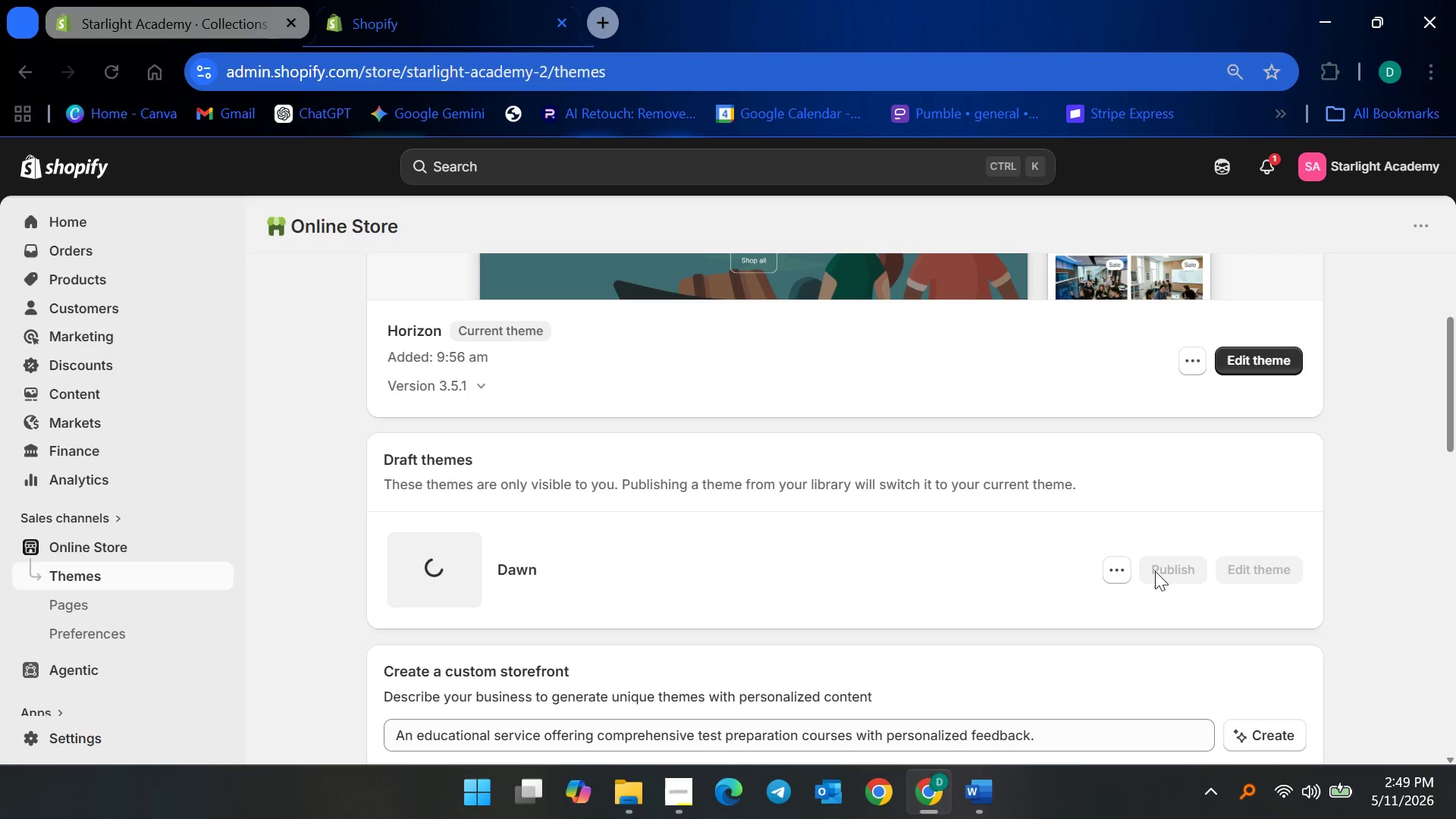 
left_click([1167, 578])
 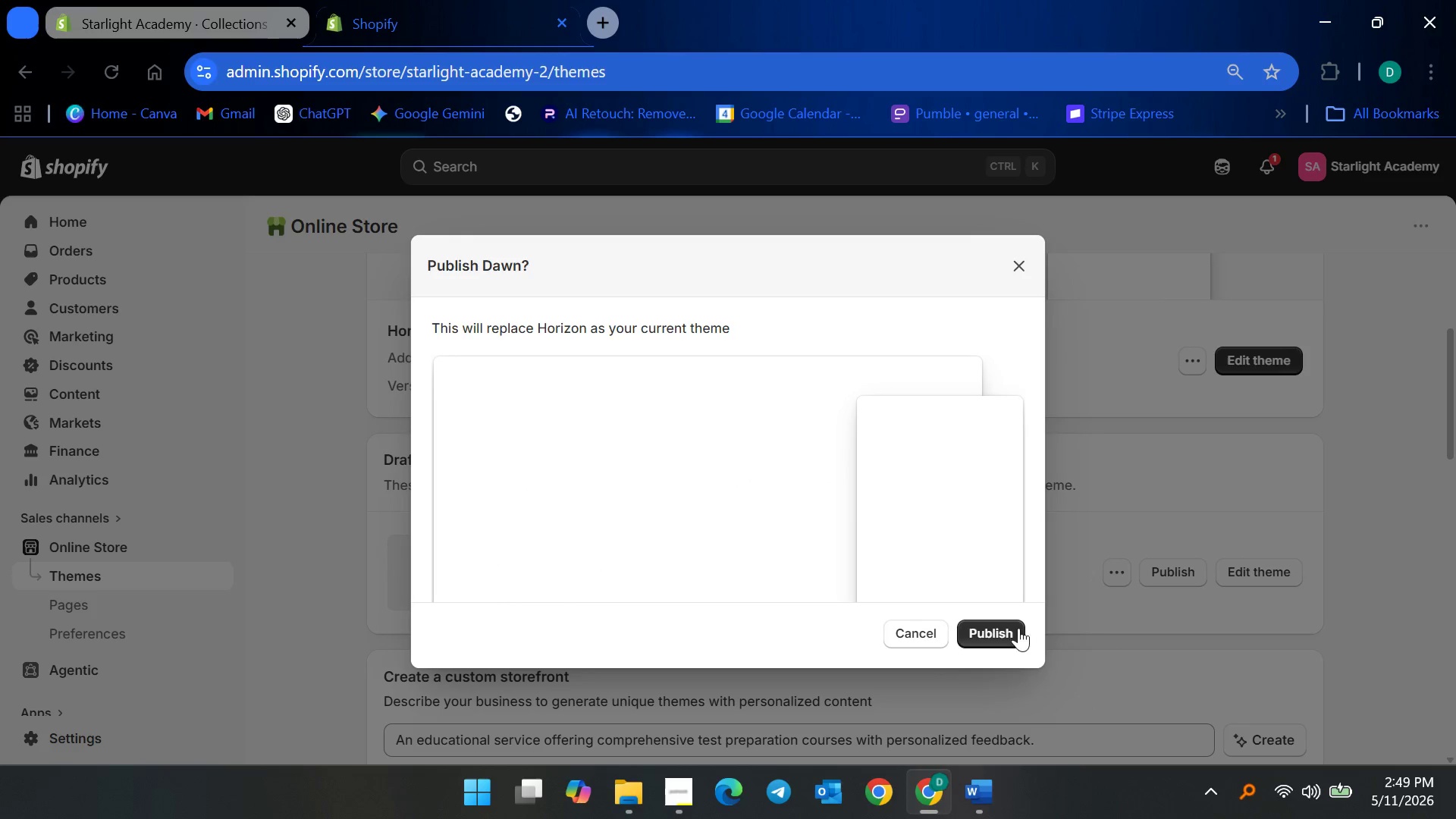 
left_click([1013, 628])
 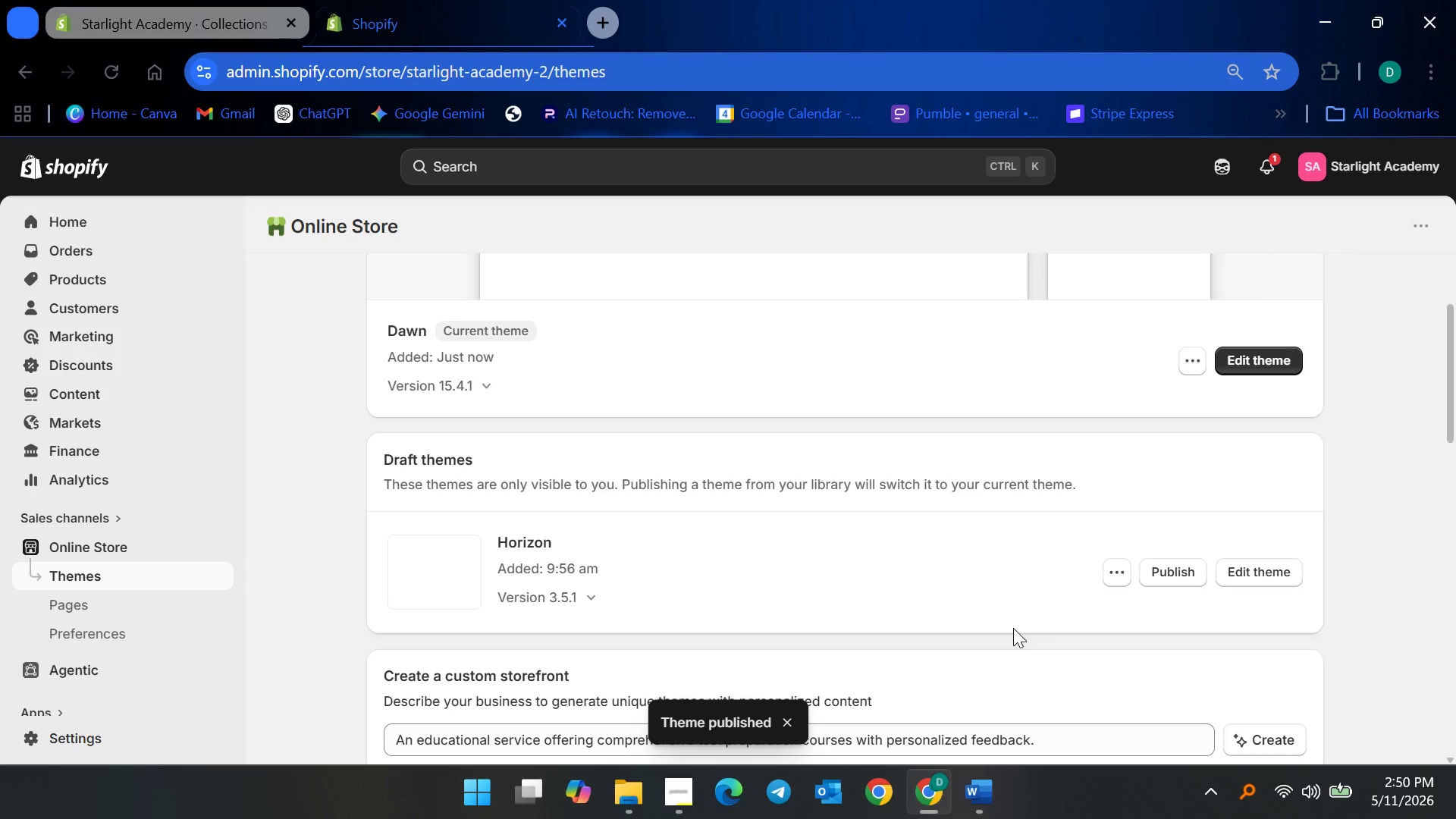 
wait(7.44)
 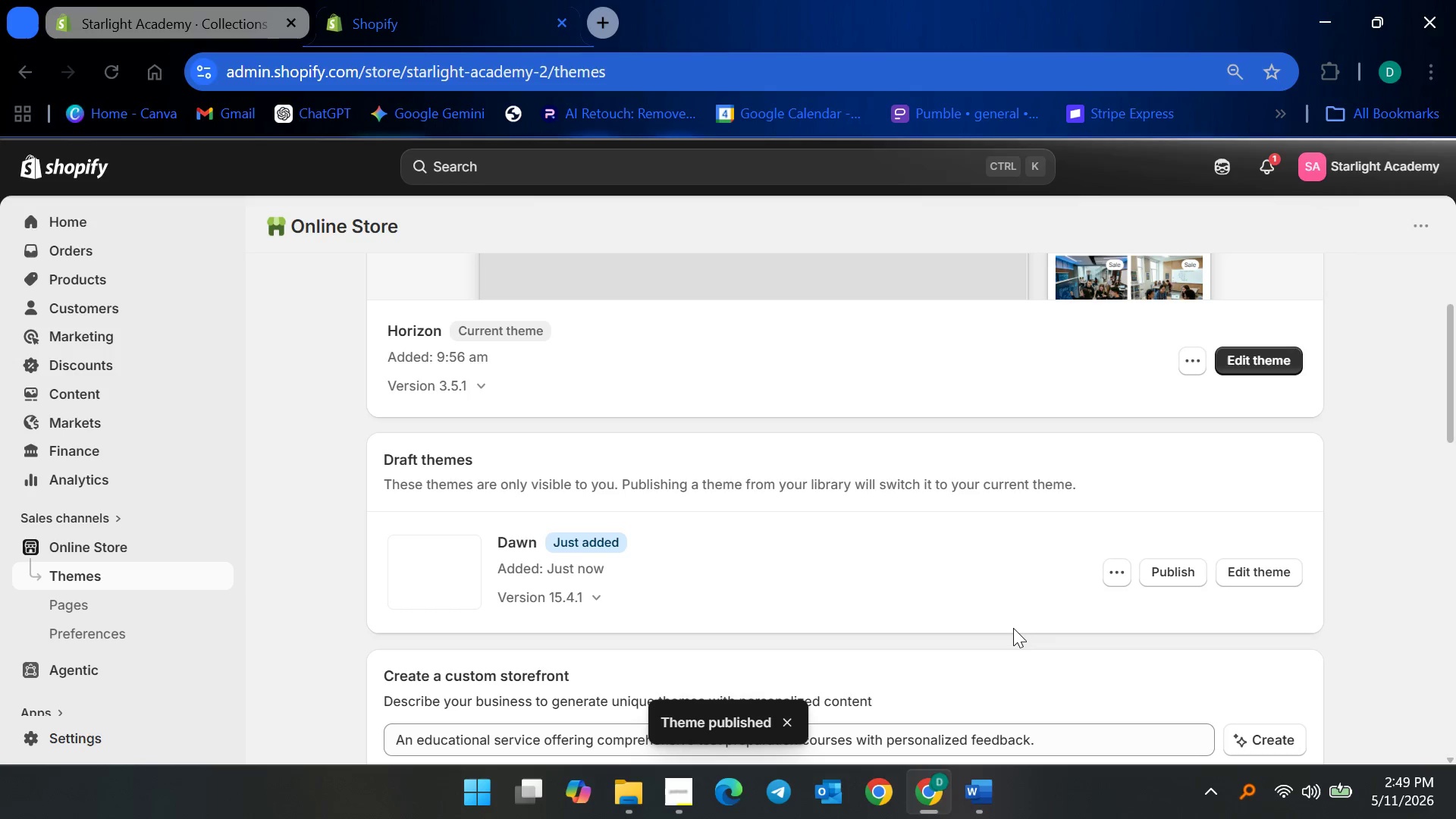 
scroll: coordinate [1226, 353], scroll_direction: up, amount: 4.0
 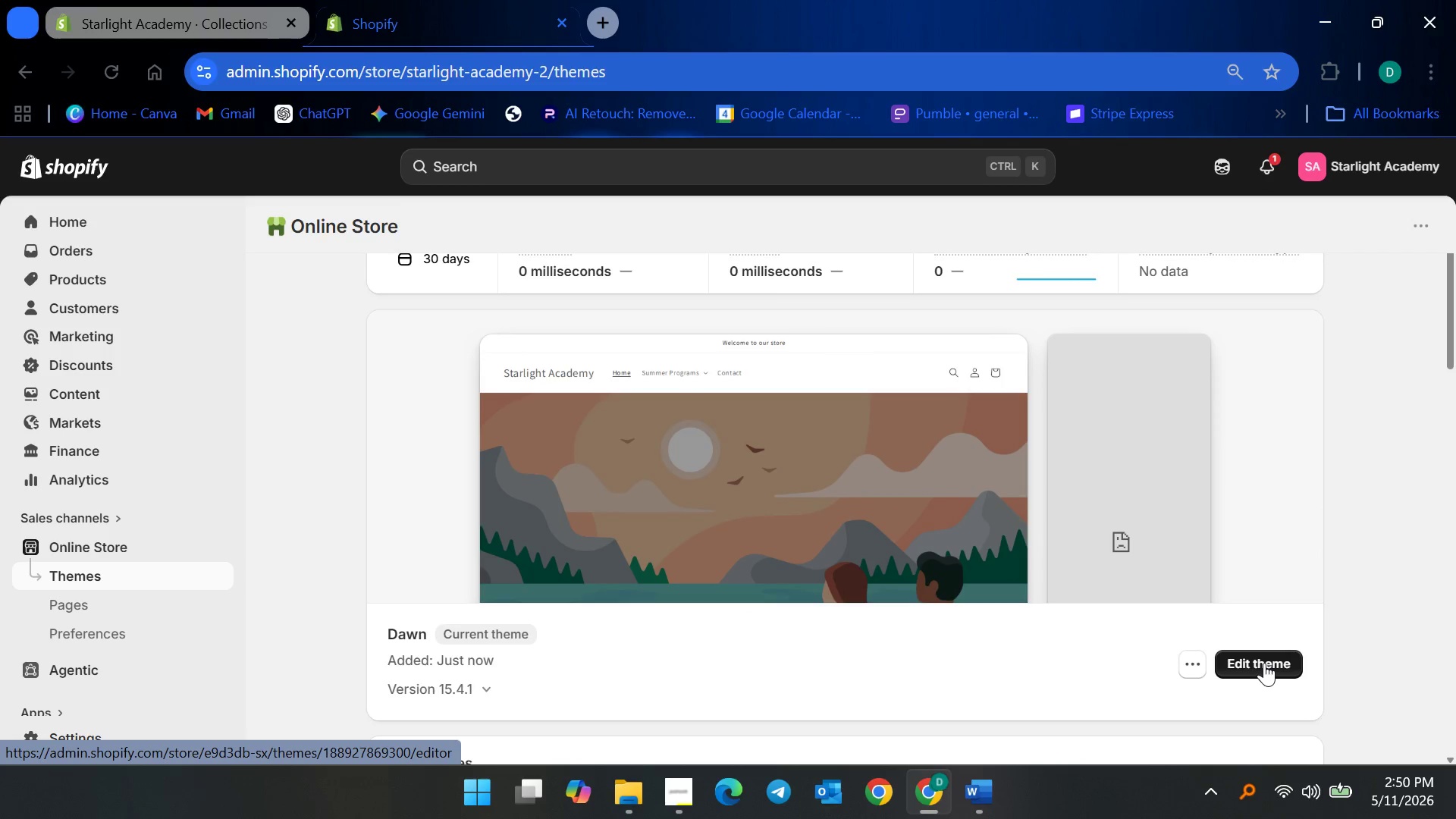 
left_click([1264, 663])
 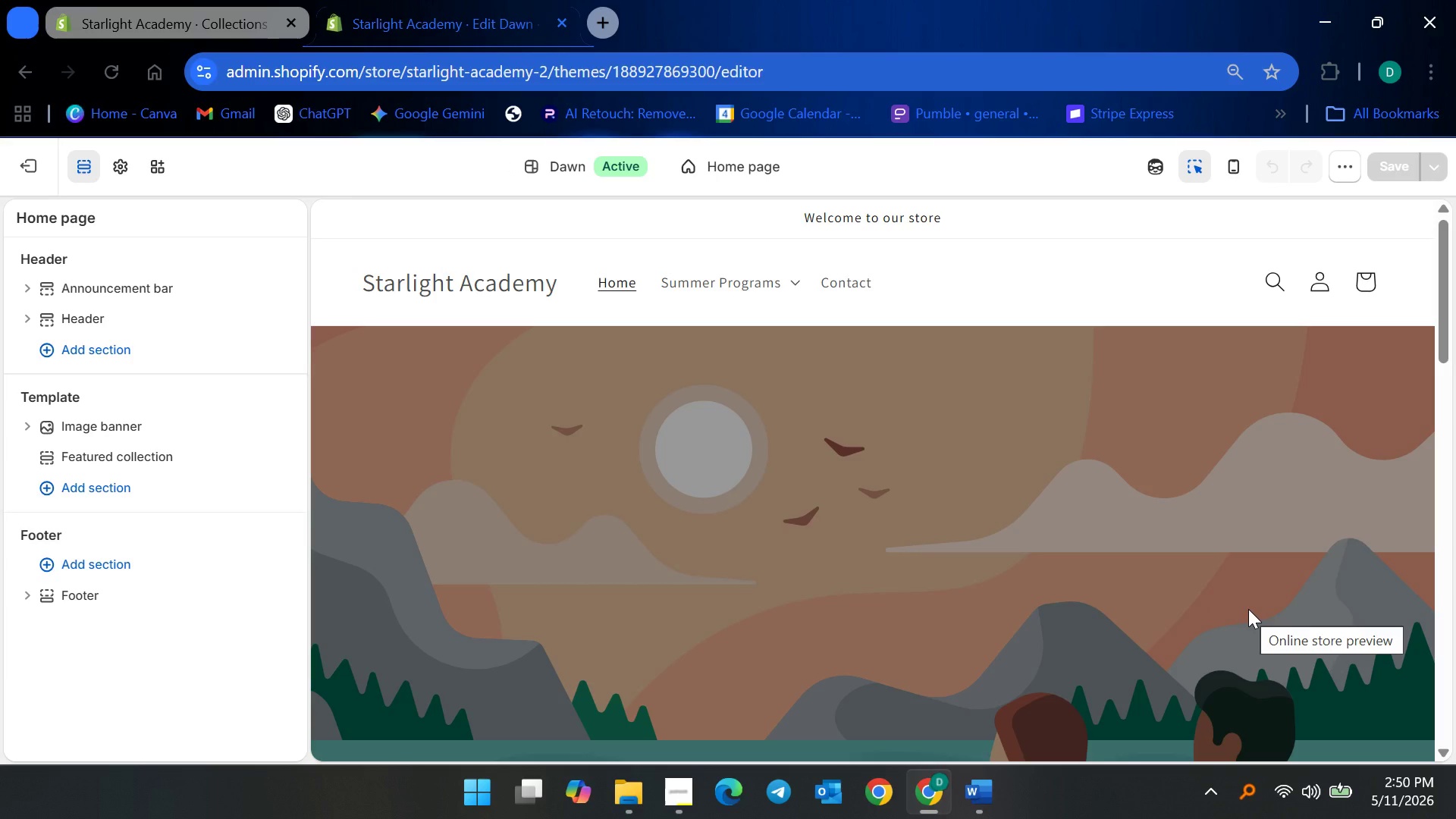 
wait(43.73)
 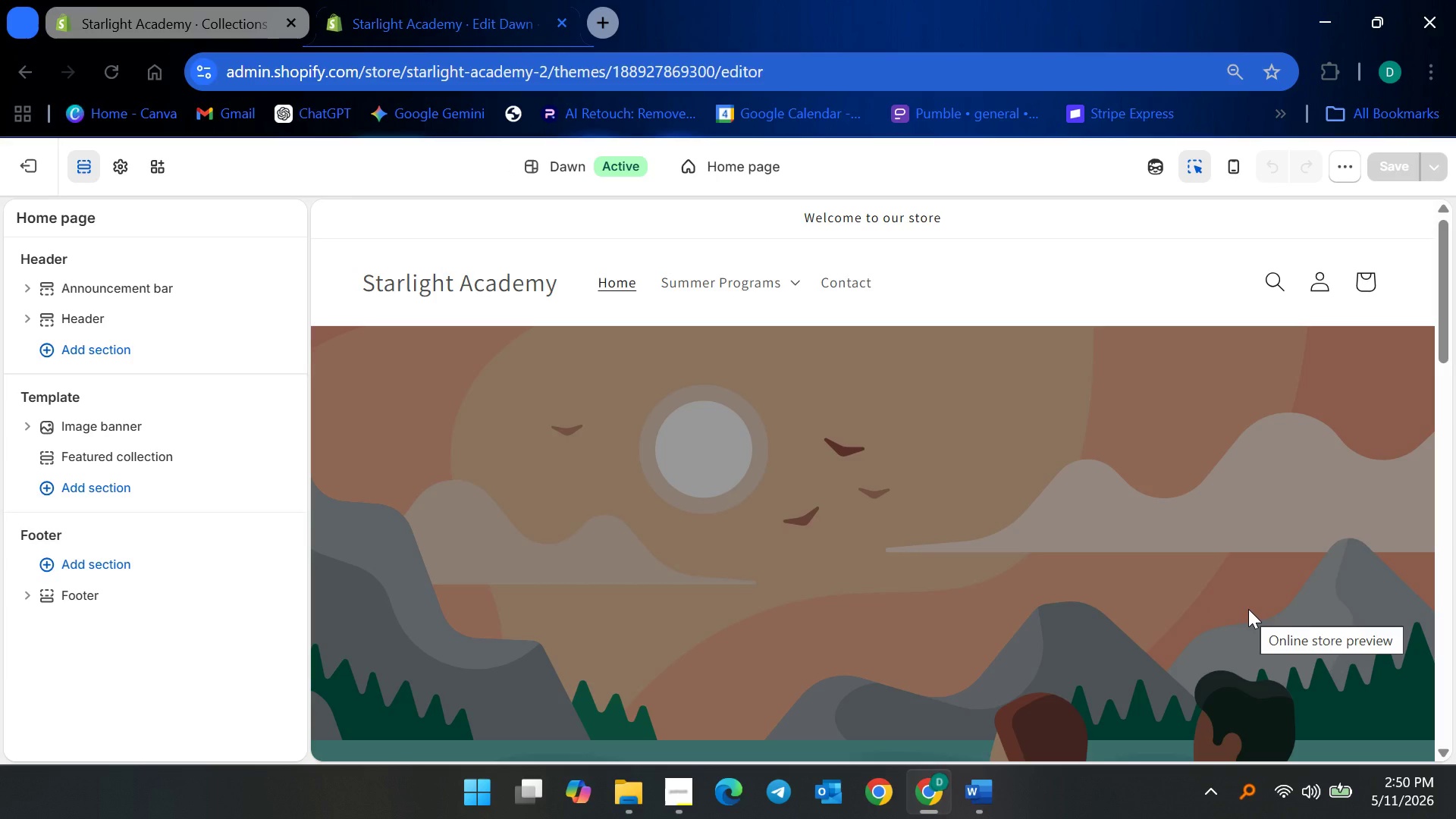 
left_click([675, 484])
 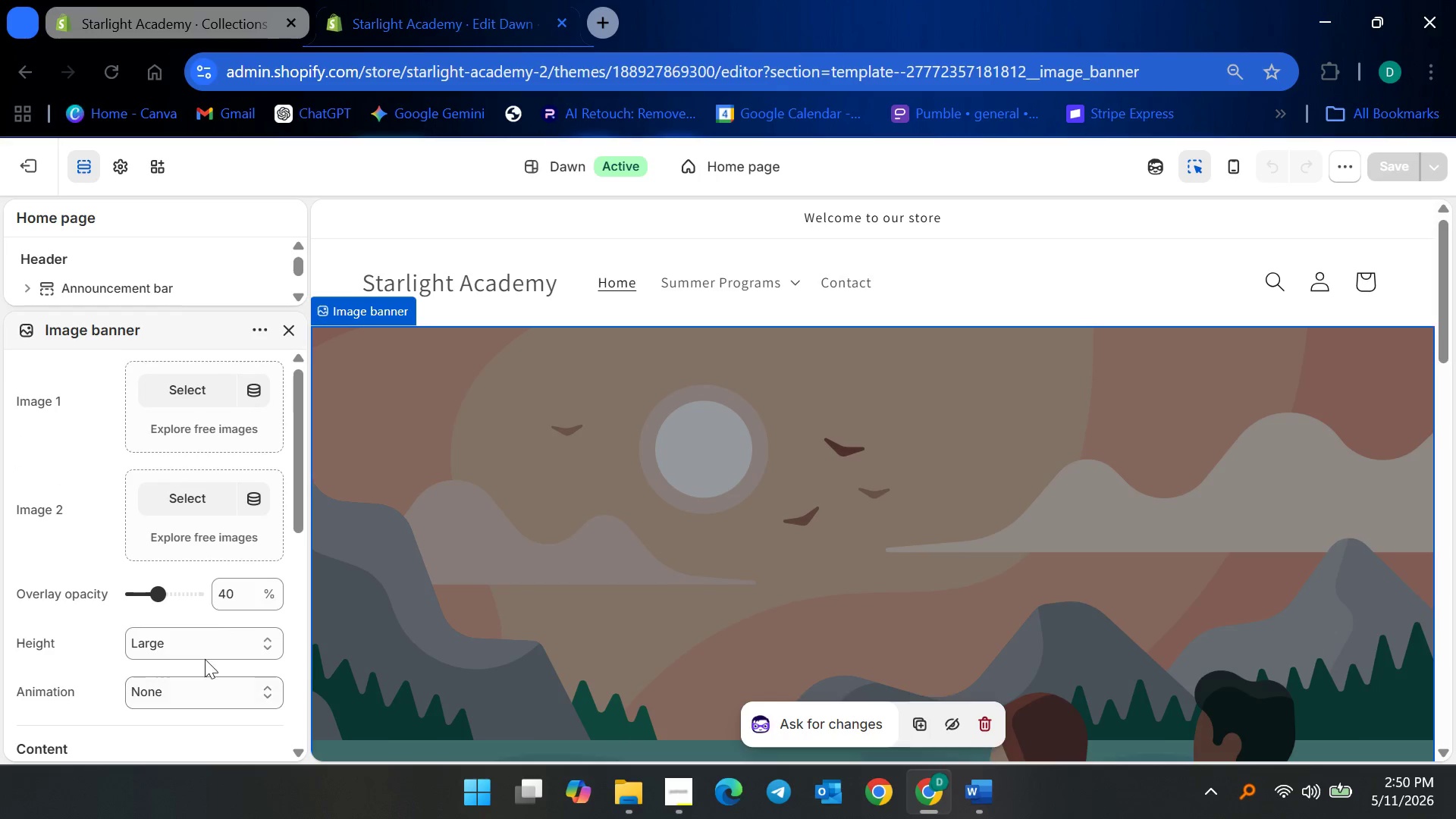 
left_click([209, 641])
 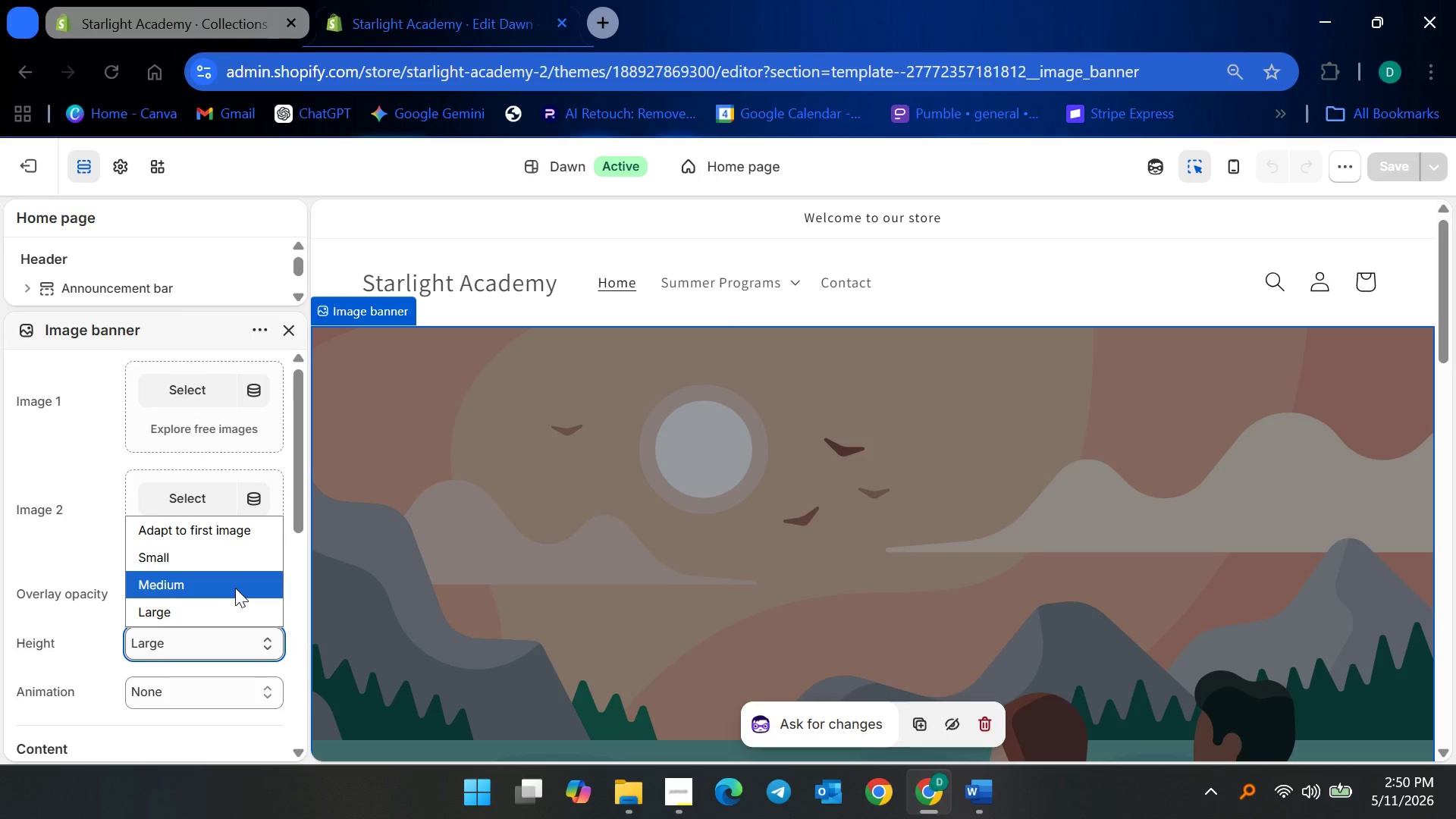 
left_click([235, 588])
 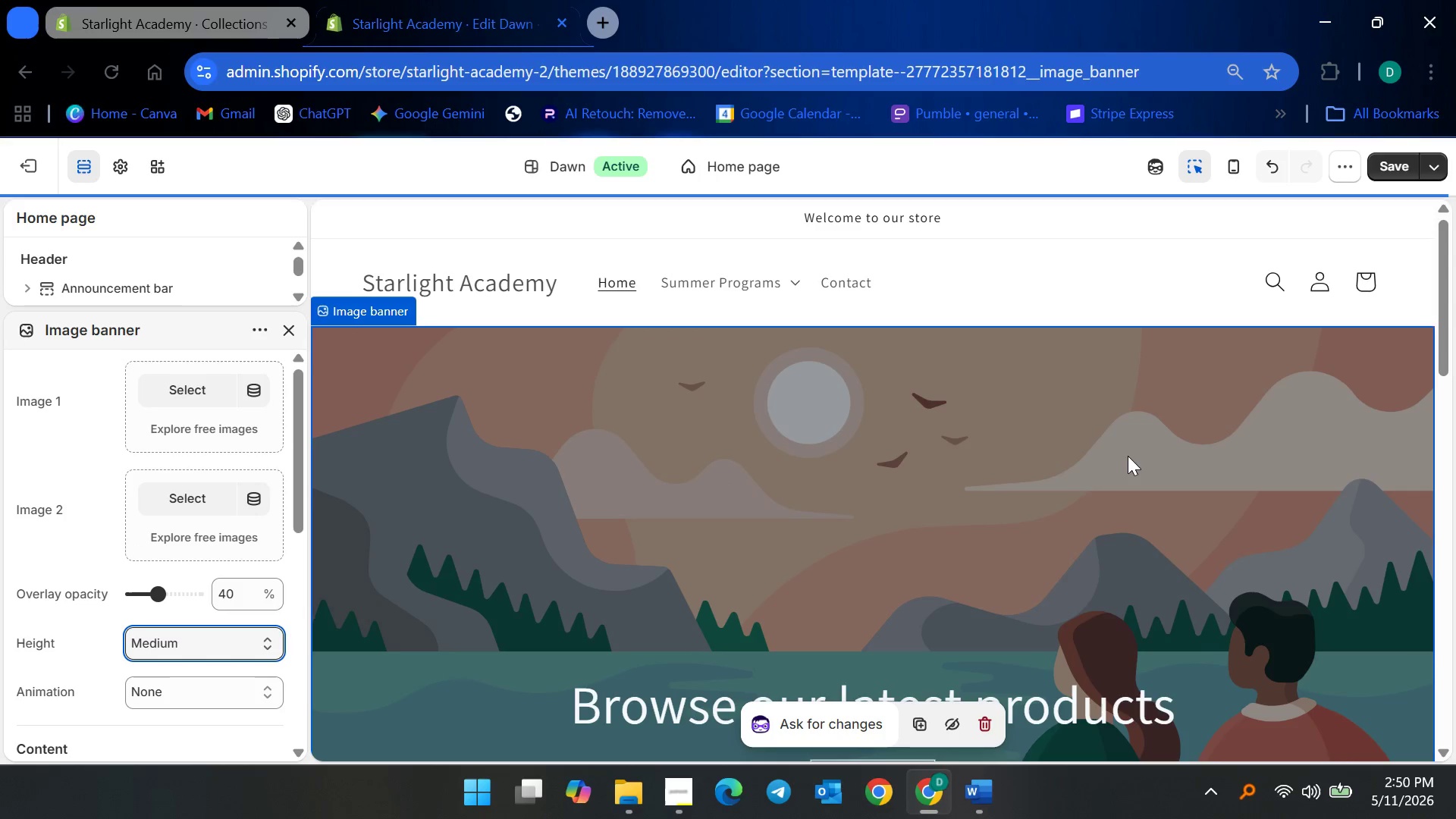 
scroll: coordinate [1035, 491], scroll_direction: down, amount: 4.0
 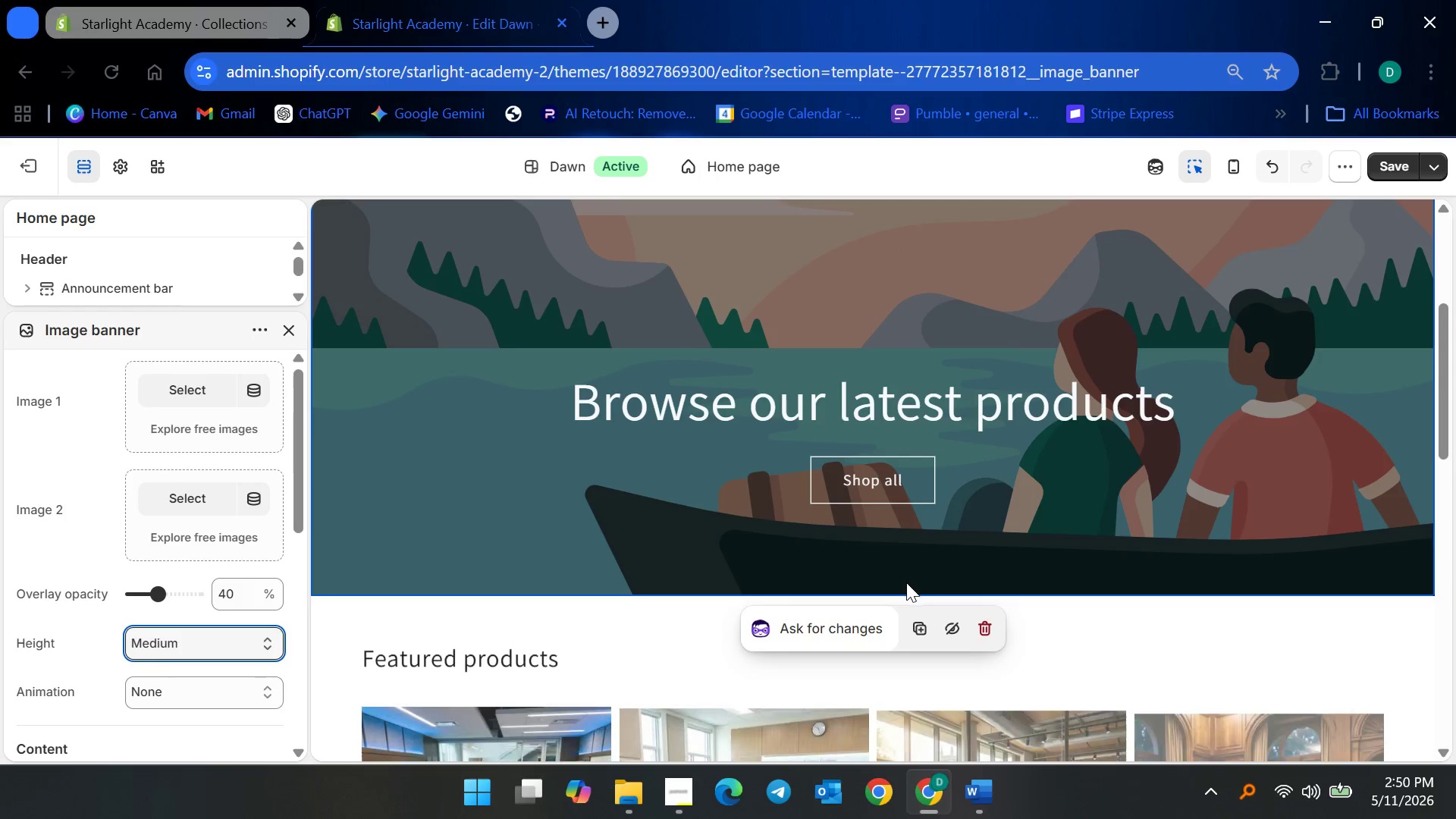 
scroll: coordinate [837, 578], scroll_direction: up, amount: 9.0
 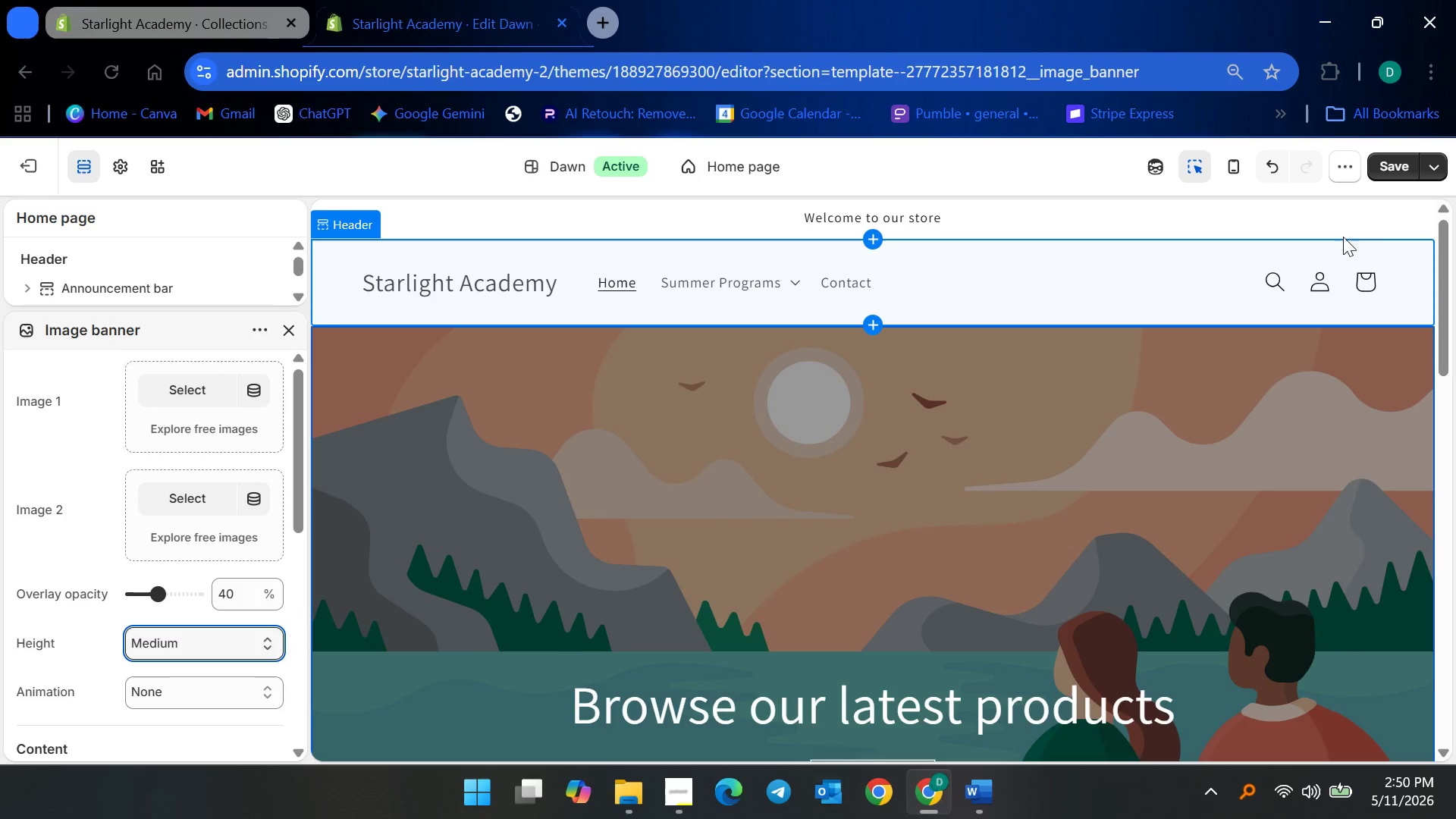 
left_click([1388, 153])
 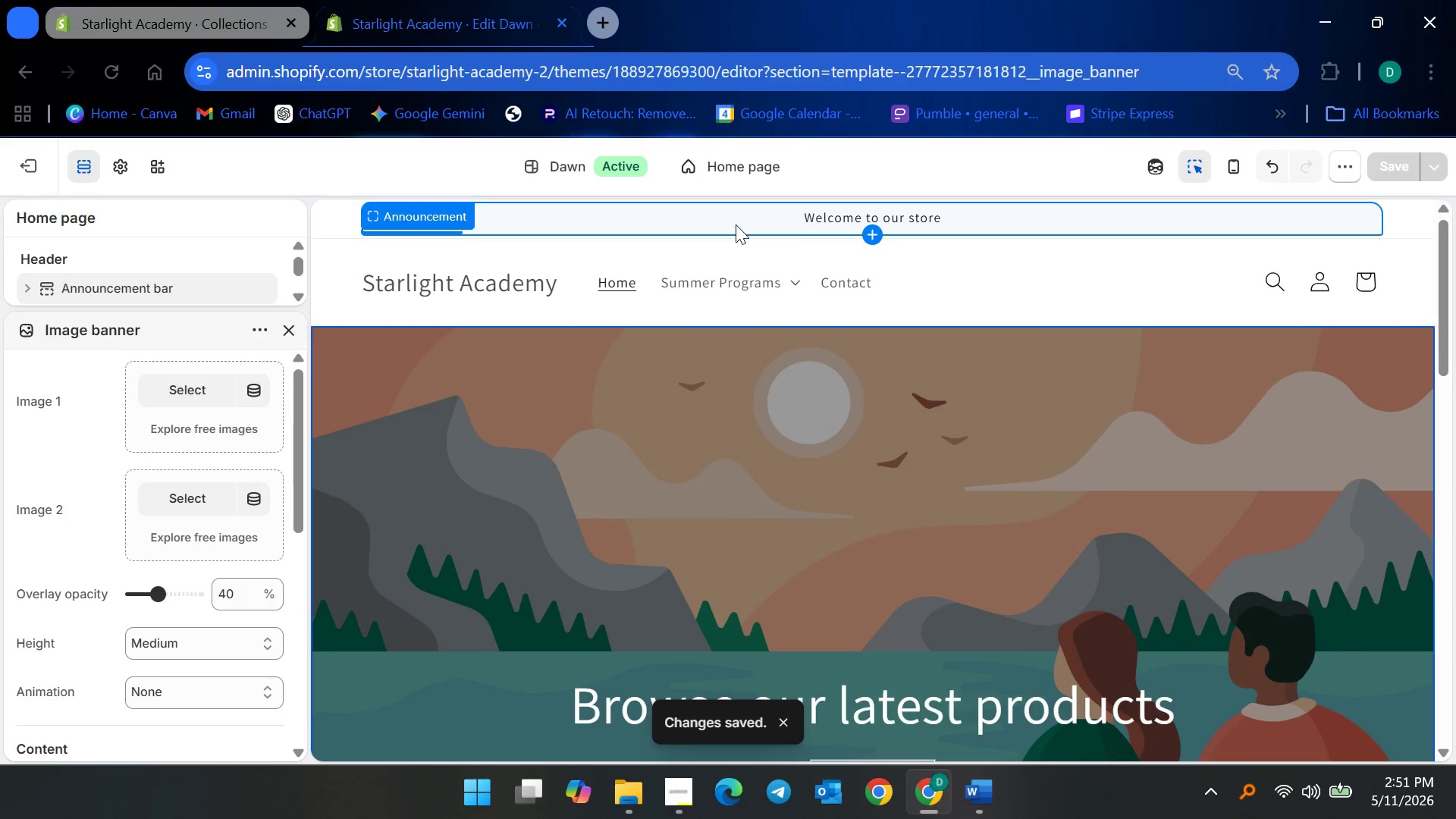 
wait(8.11)
 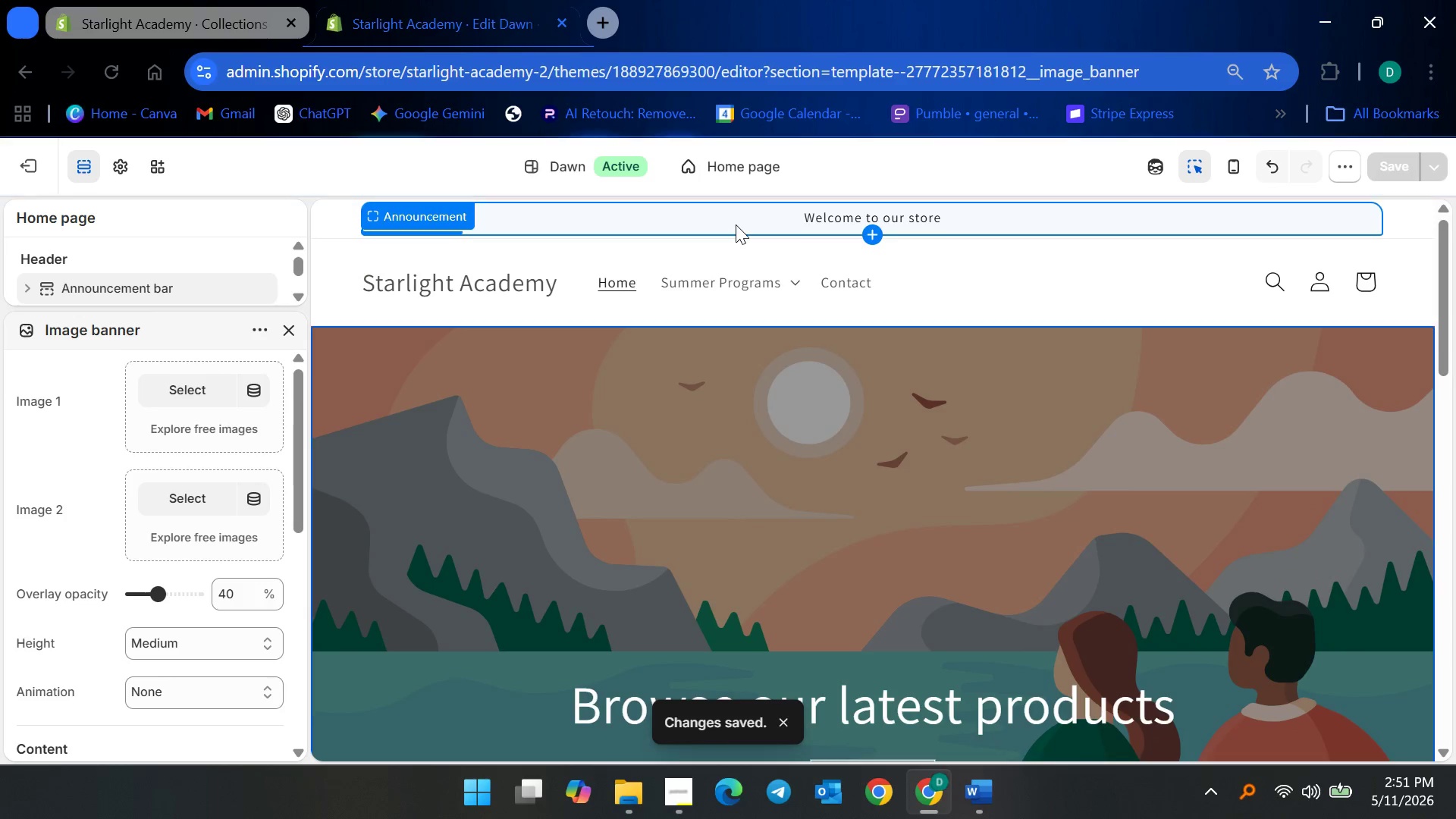 
scroll: coordinate [267, 551], scroll_direction: down, amount: 1.0
 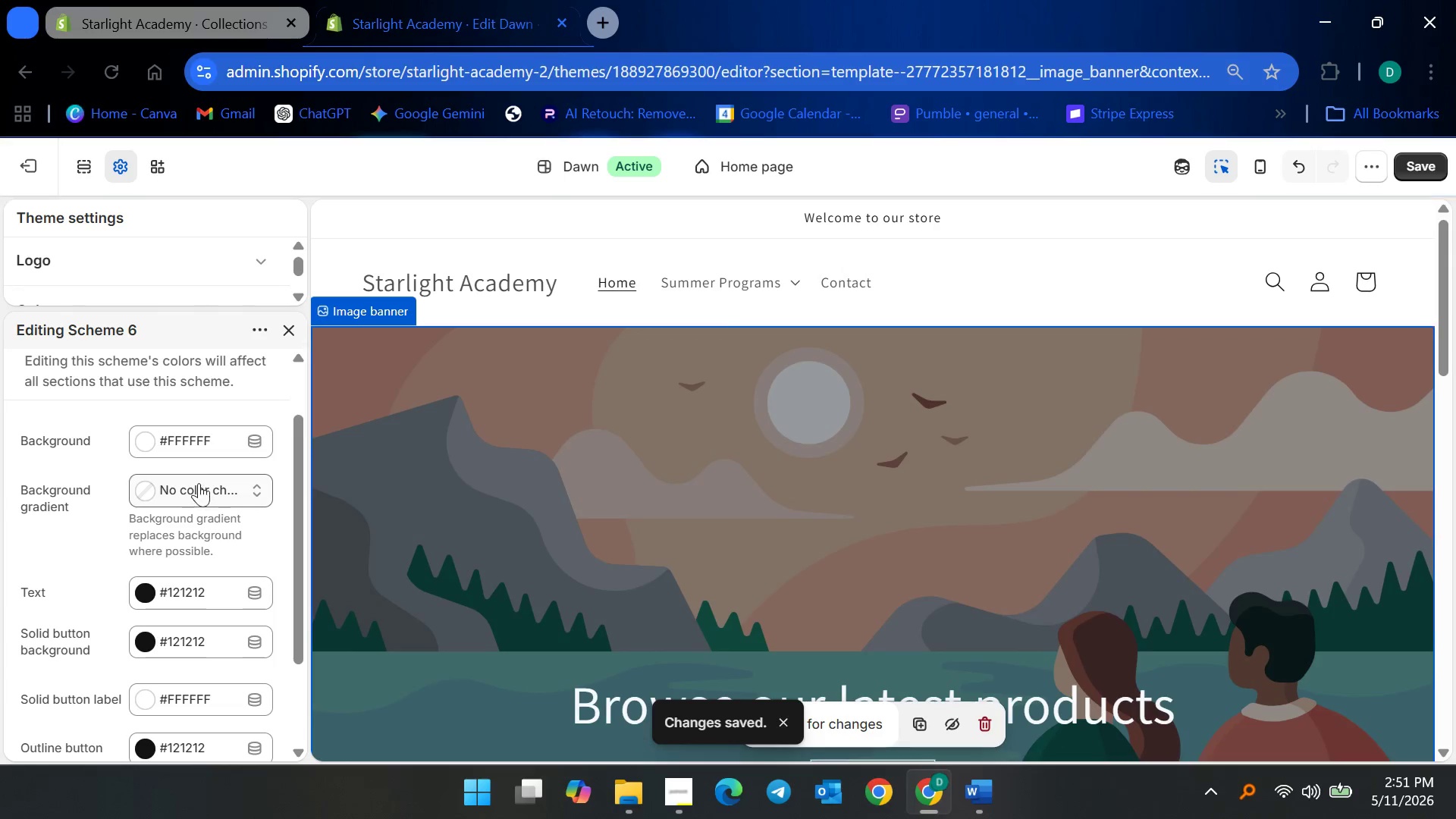 
left_click([193, 436])
 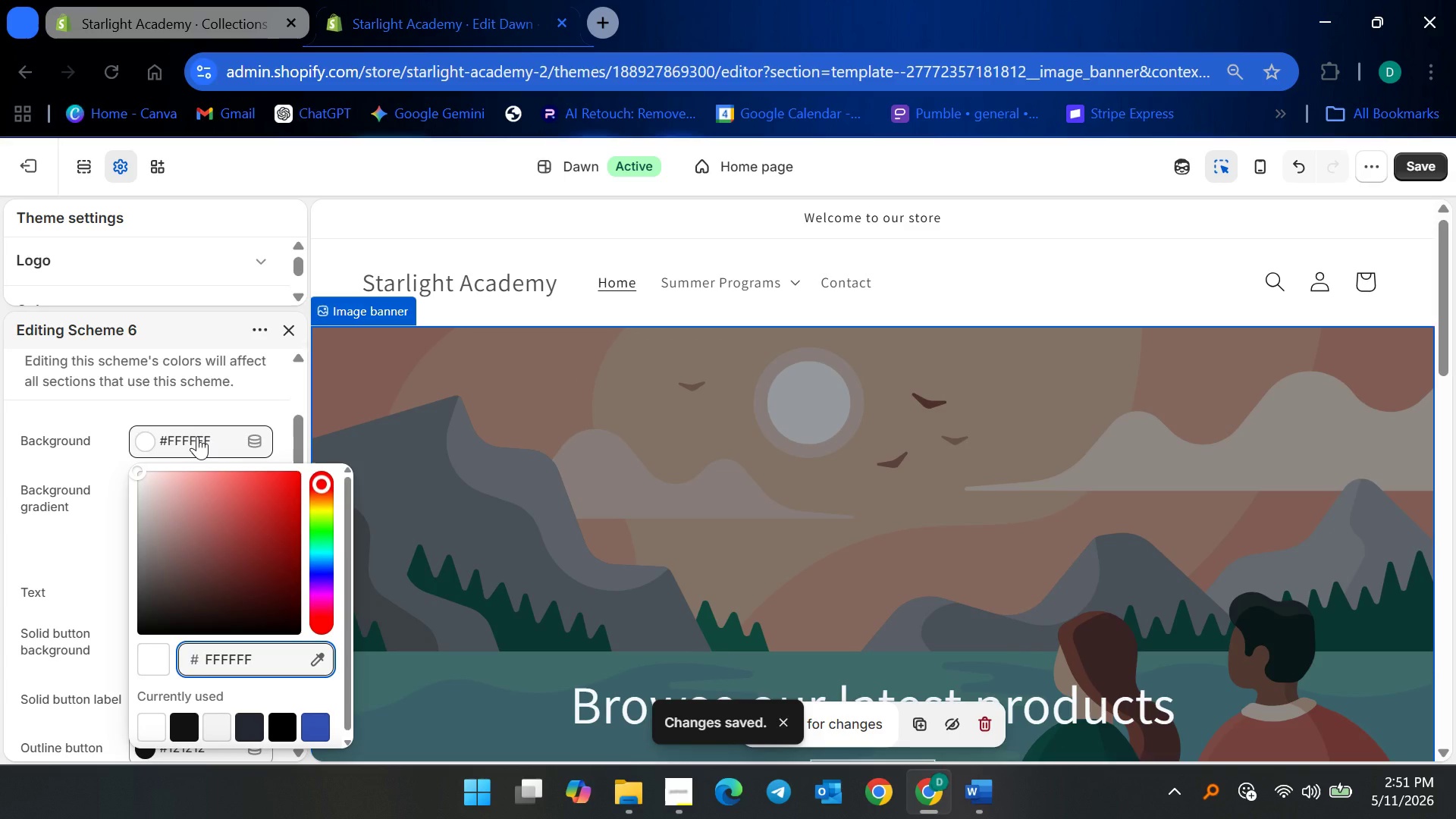 
key(Control+ControlLeft)
 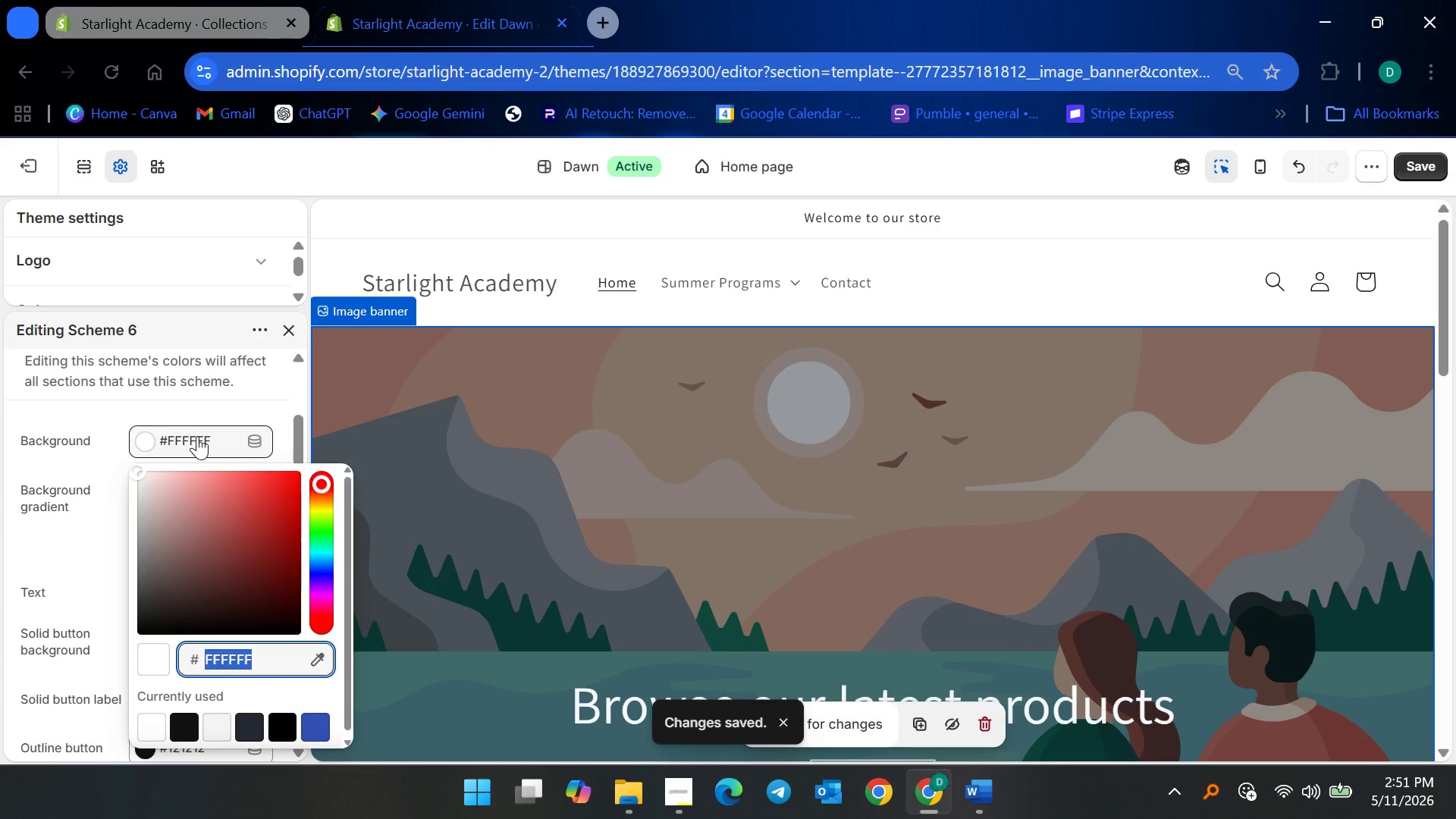 
key(Control+A)
 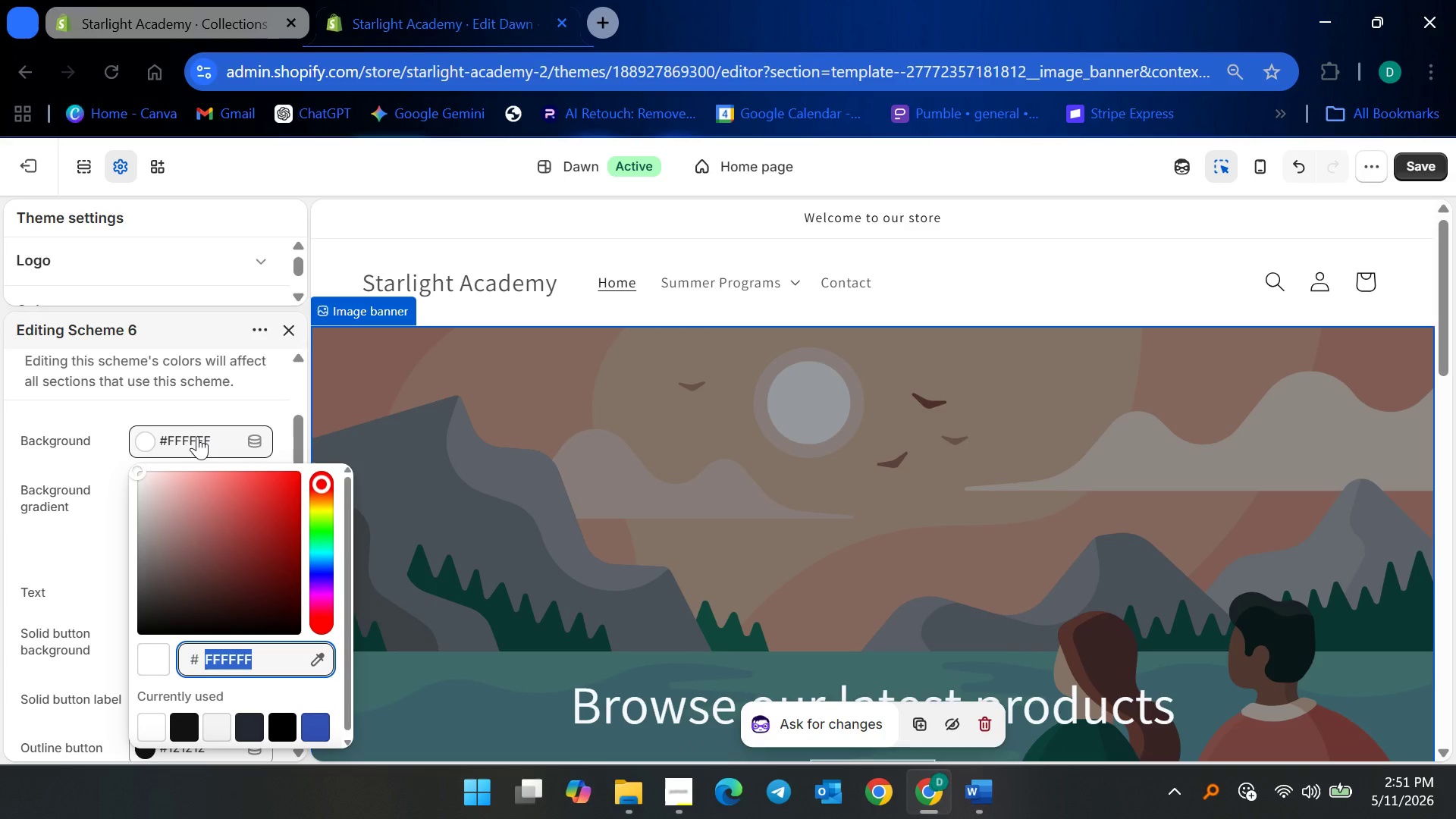 
type(FAF9F6)
 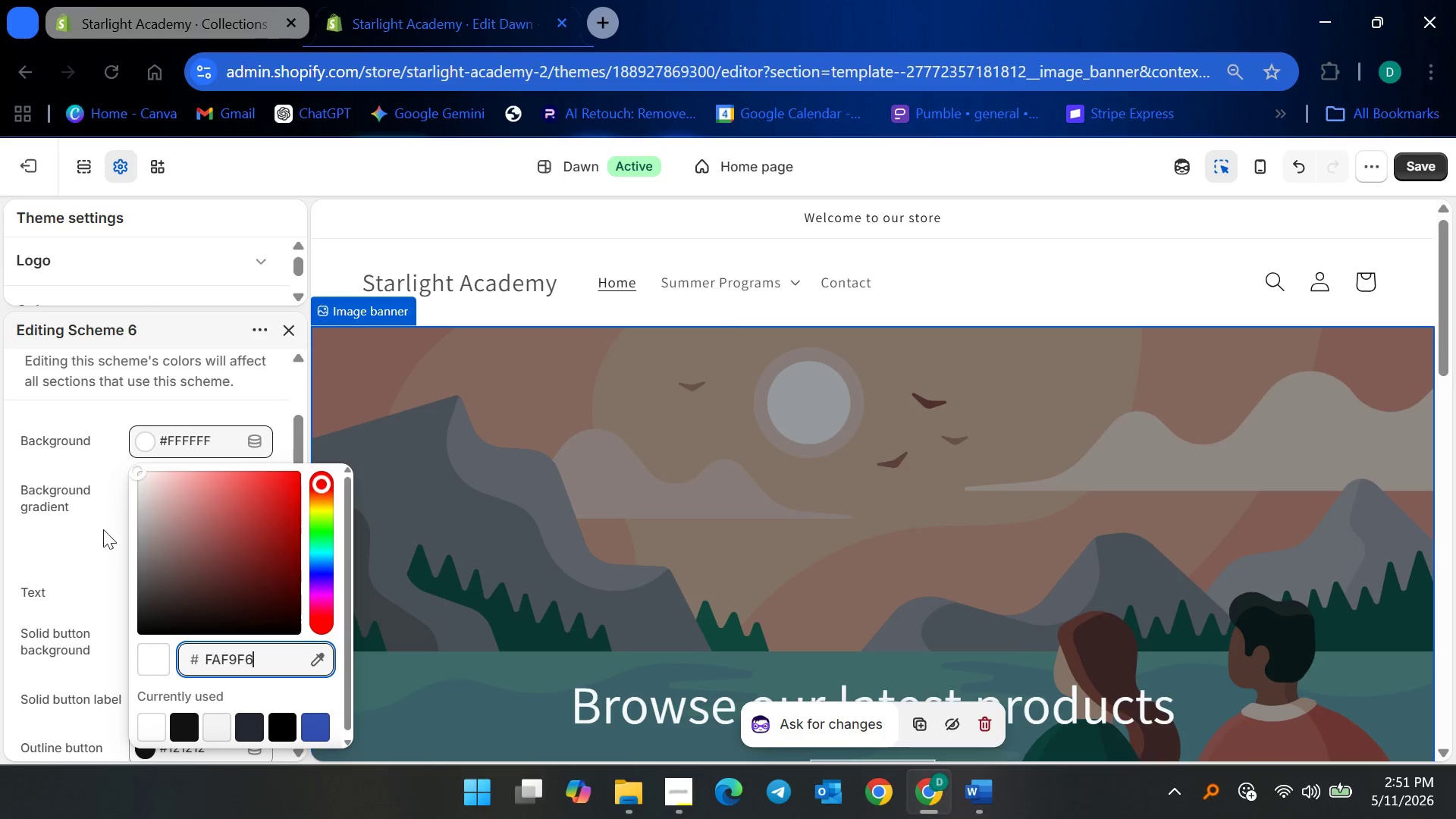 
left_click([69, 532])
 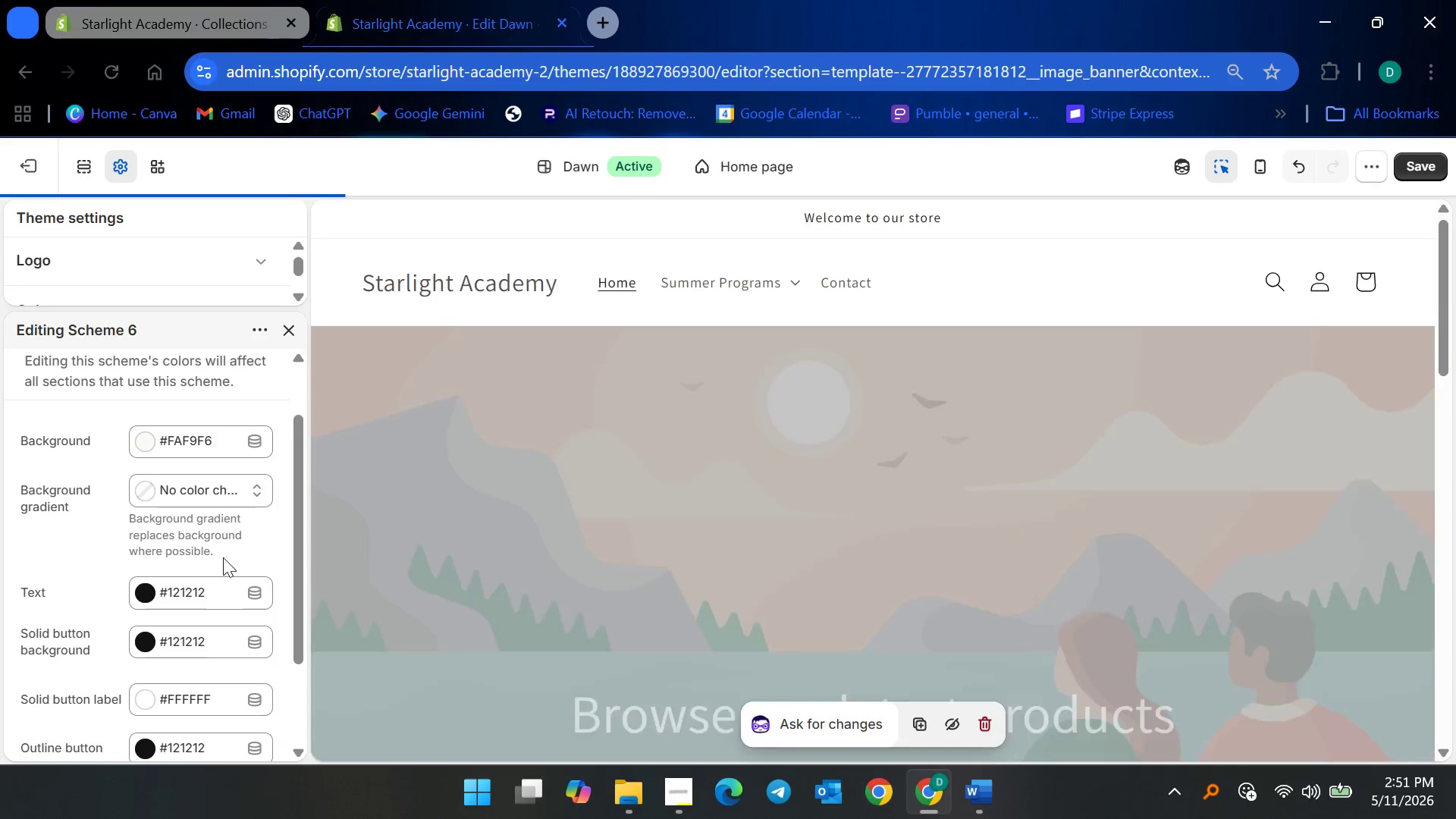 
scroll: coordinate [229, 556], scroll_direction: down, amount: 1.0
 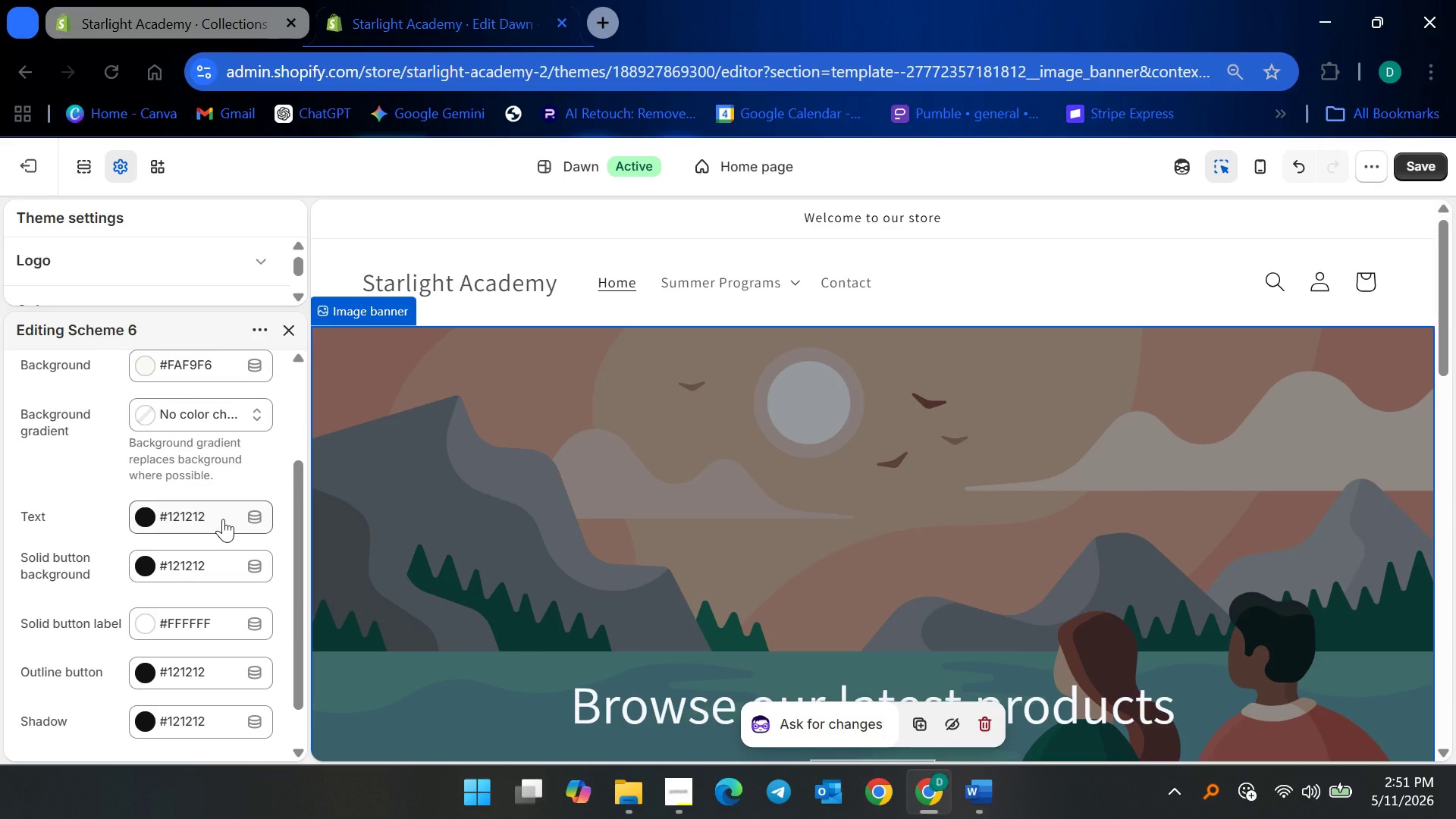 
left_click([223, 519])
 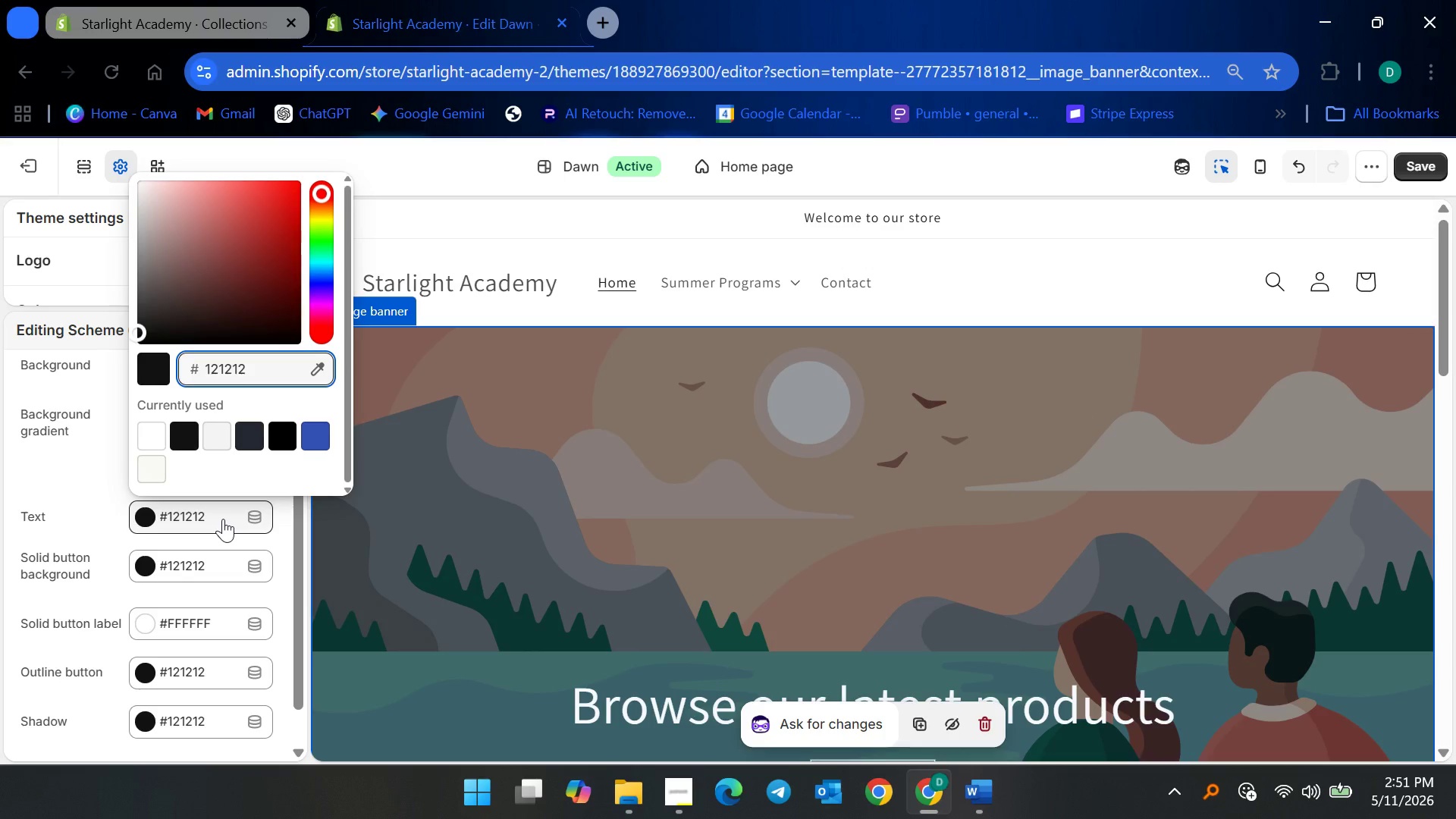 
key(Control+ControlLeft)
 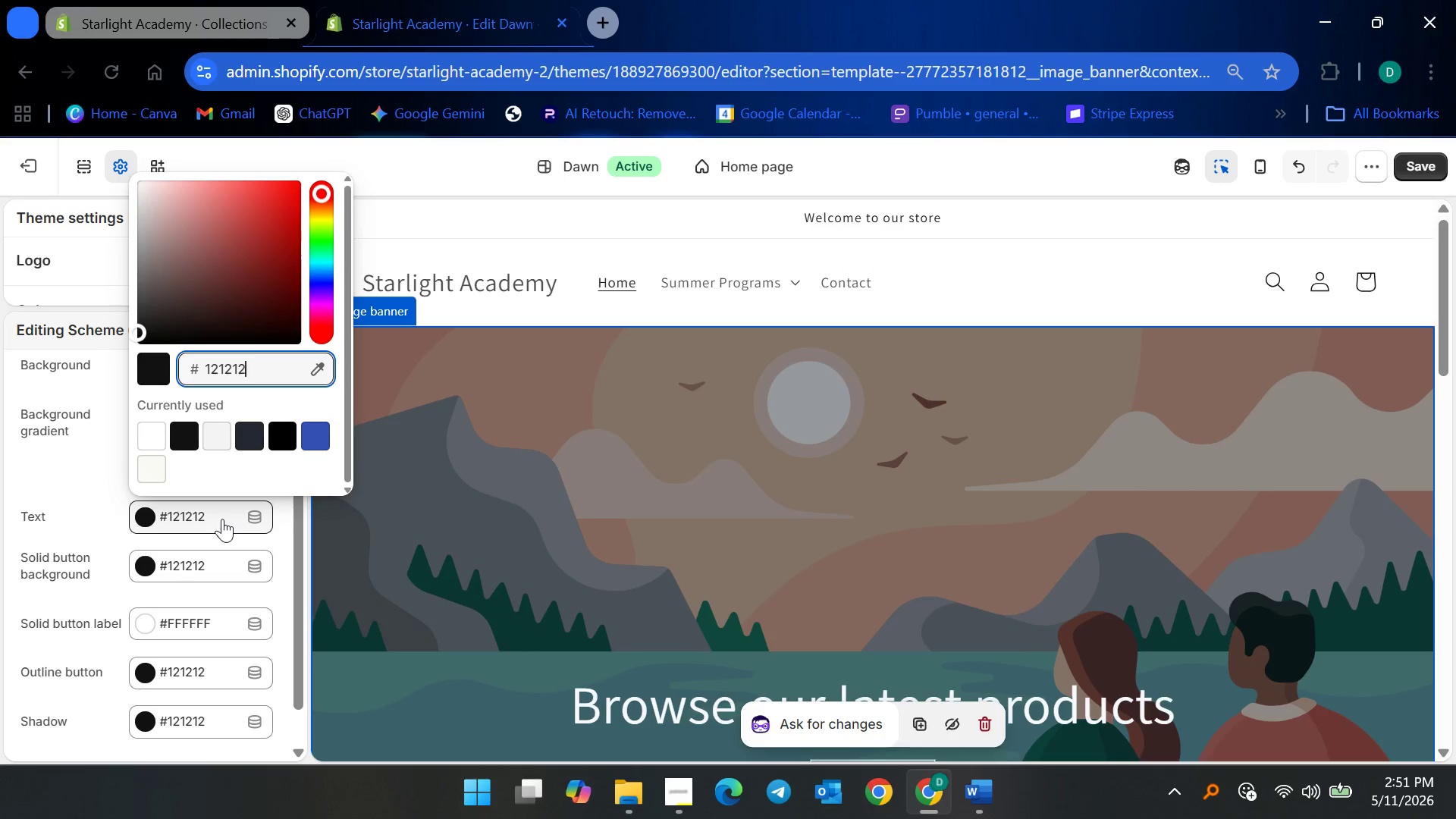 
key(Control+A)
 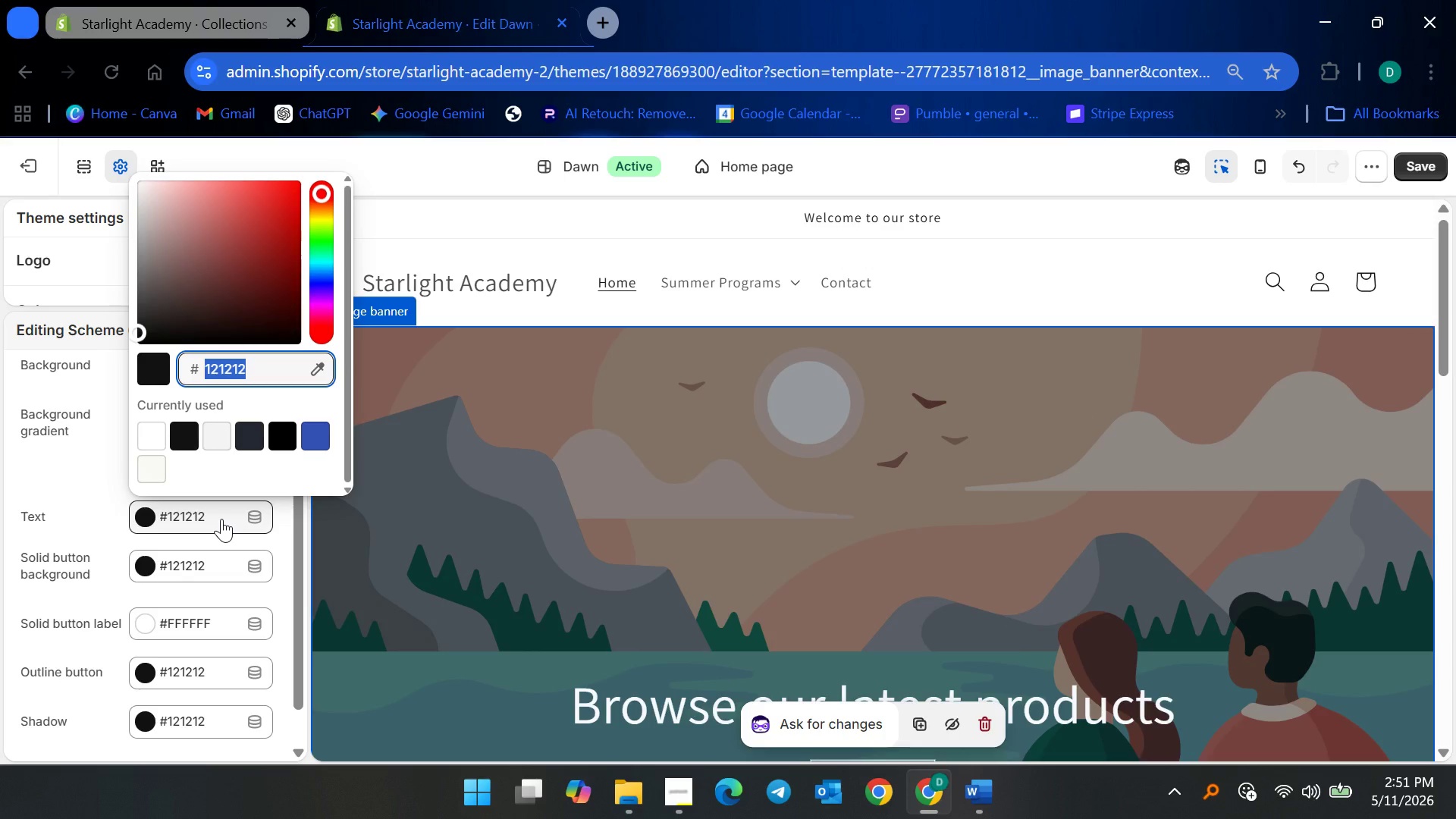 
type(1F2933)
 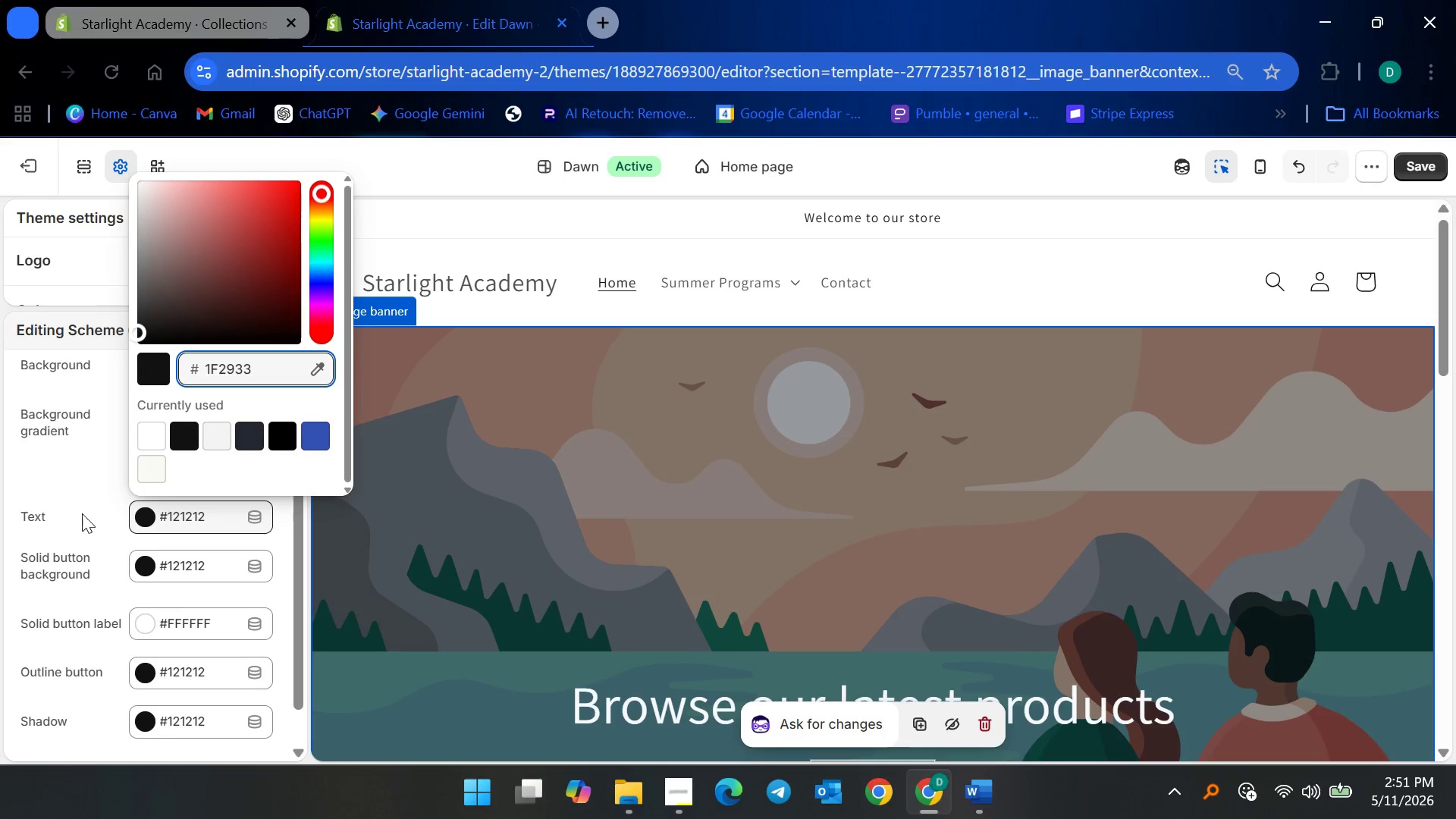 
left_click([38, 495])
 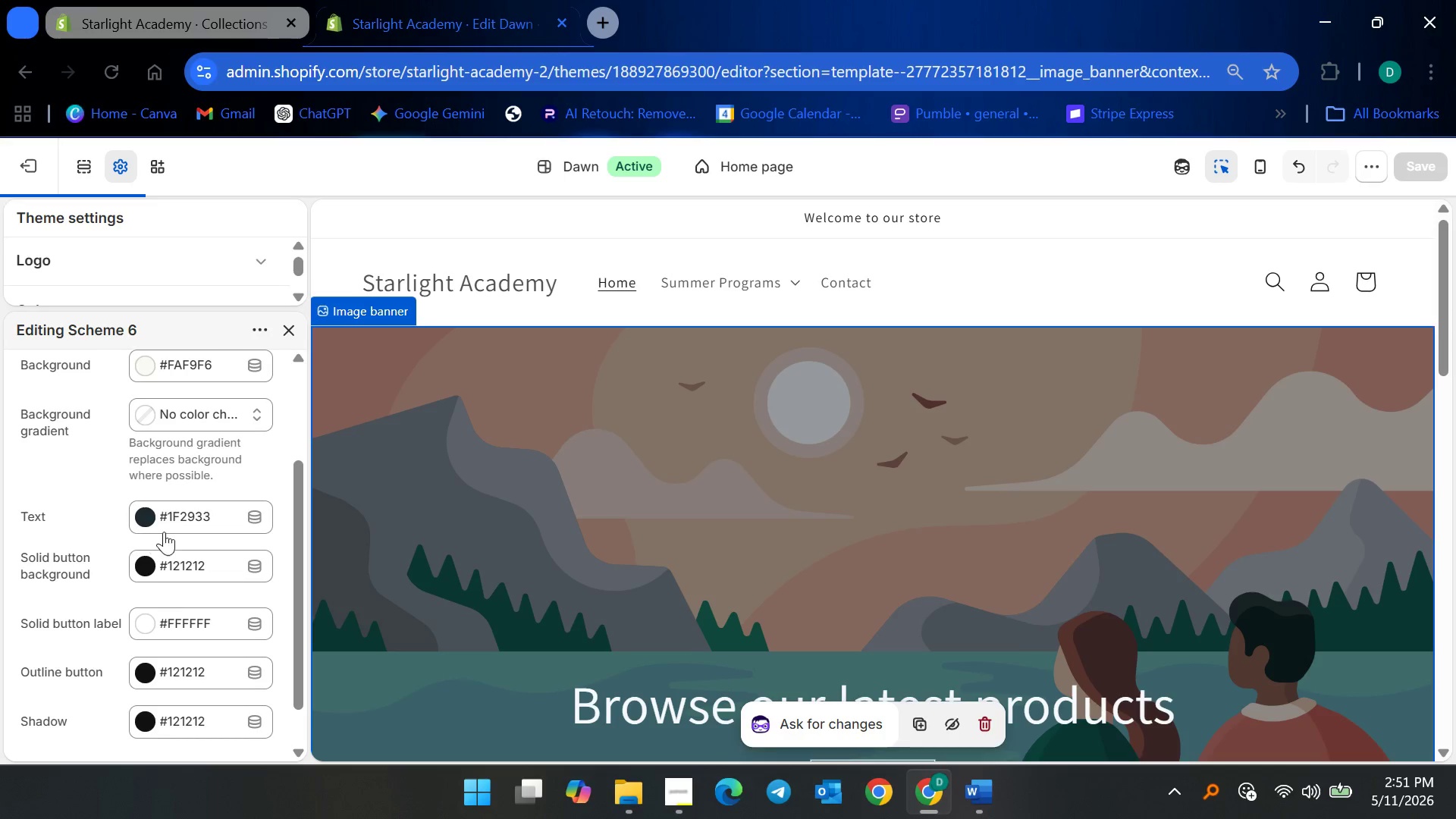 
scroll: coordinate [173, 535], scroll_direction: down, amount: 1.0
 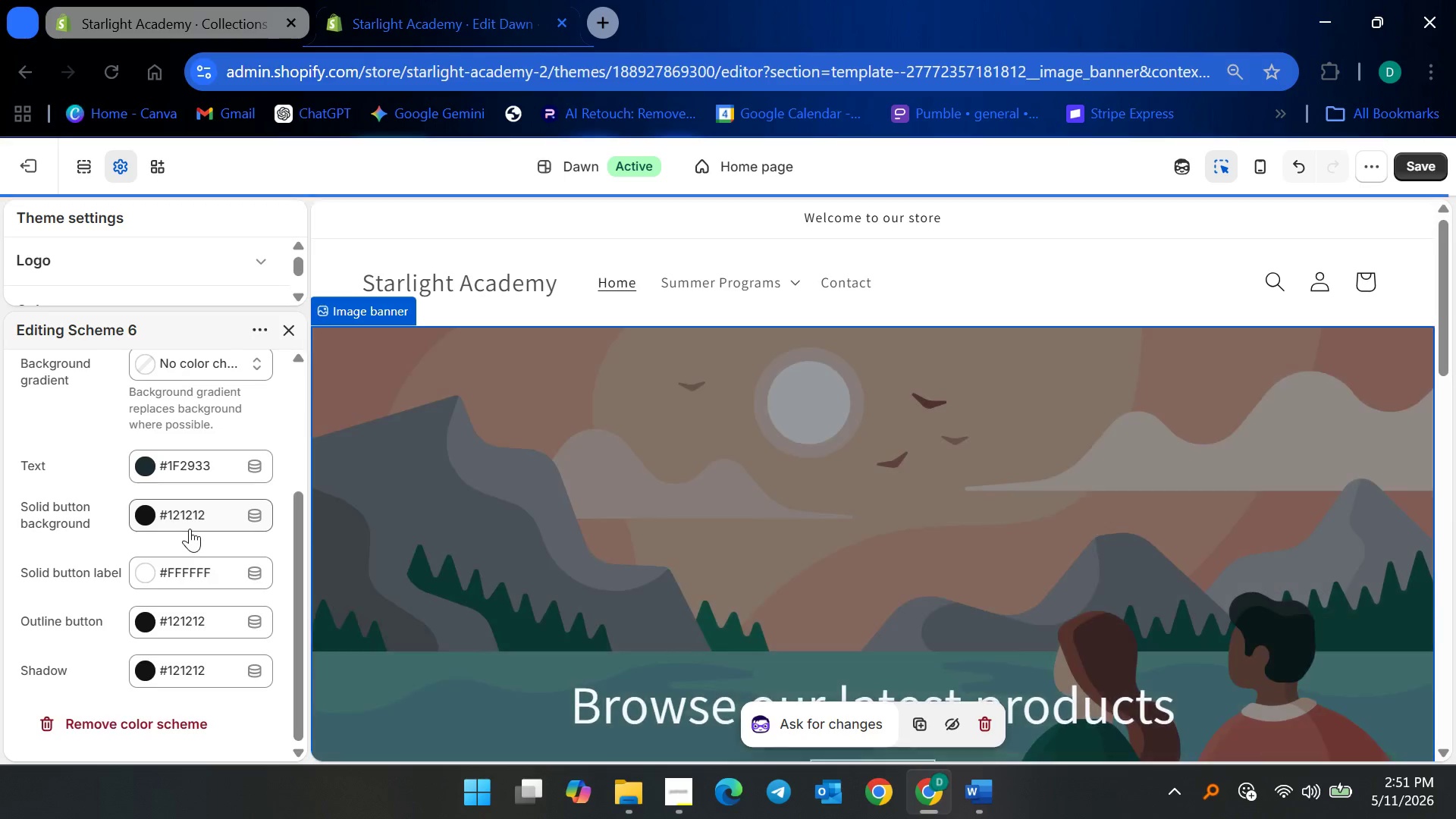 
left_click([199, 517])
 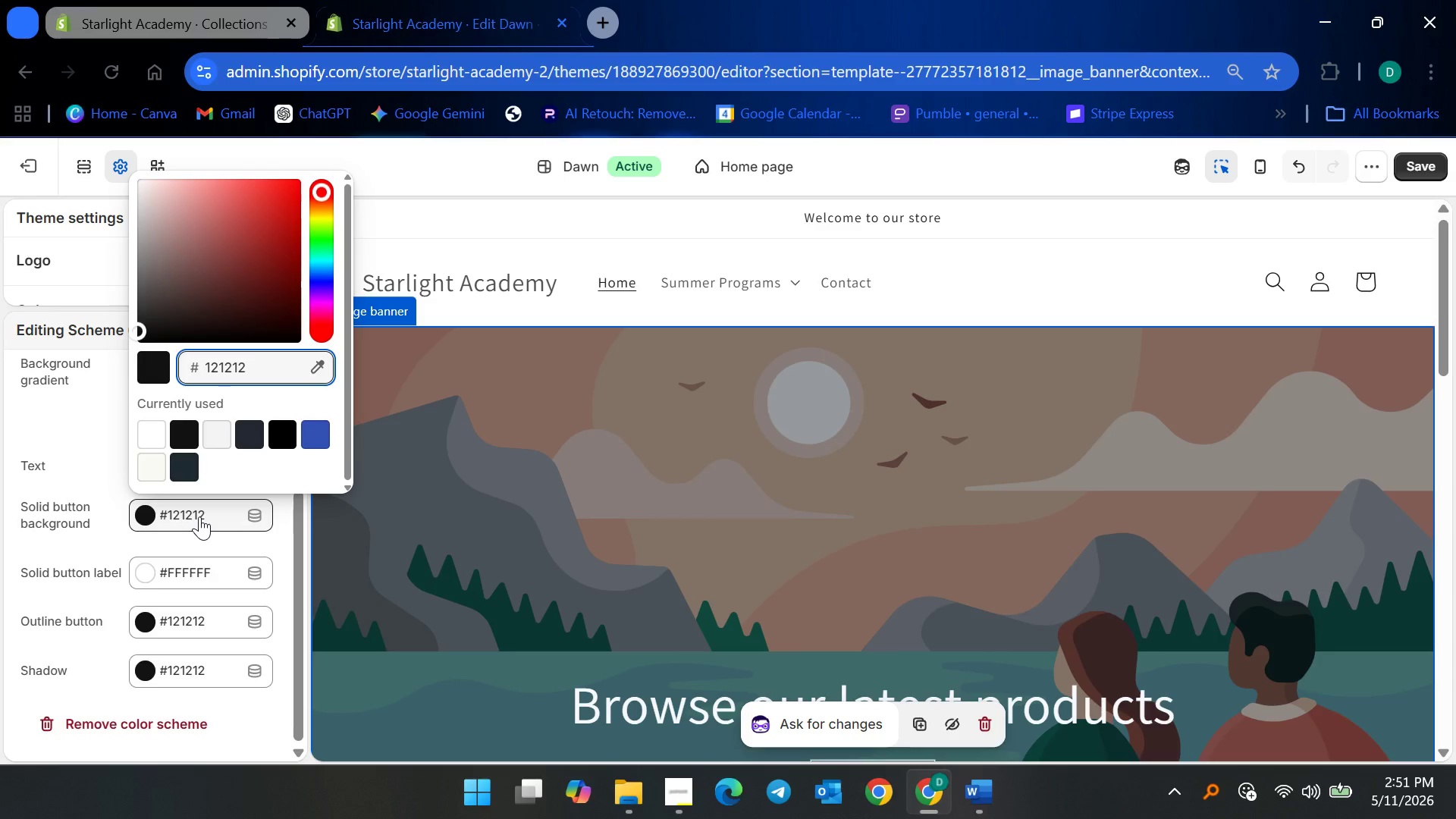 
key(Control+ControlLeft)
 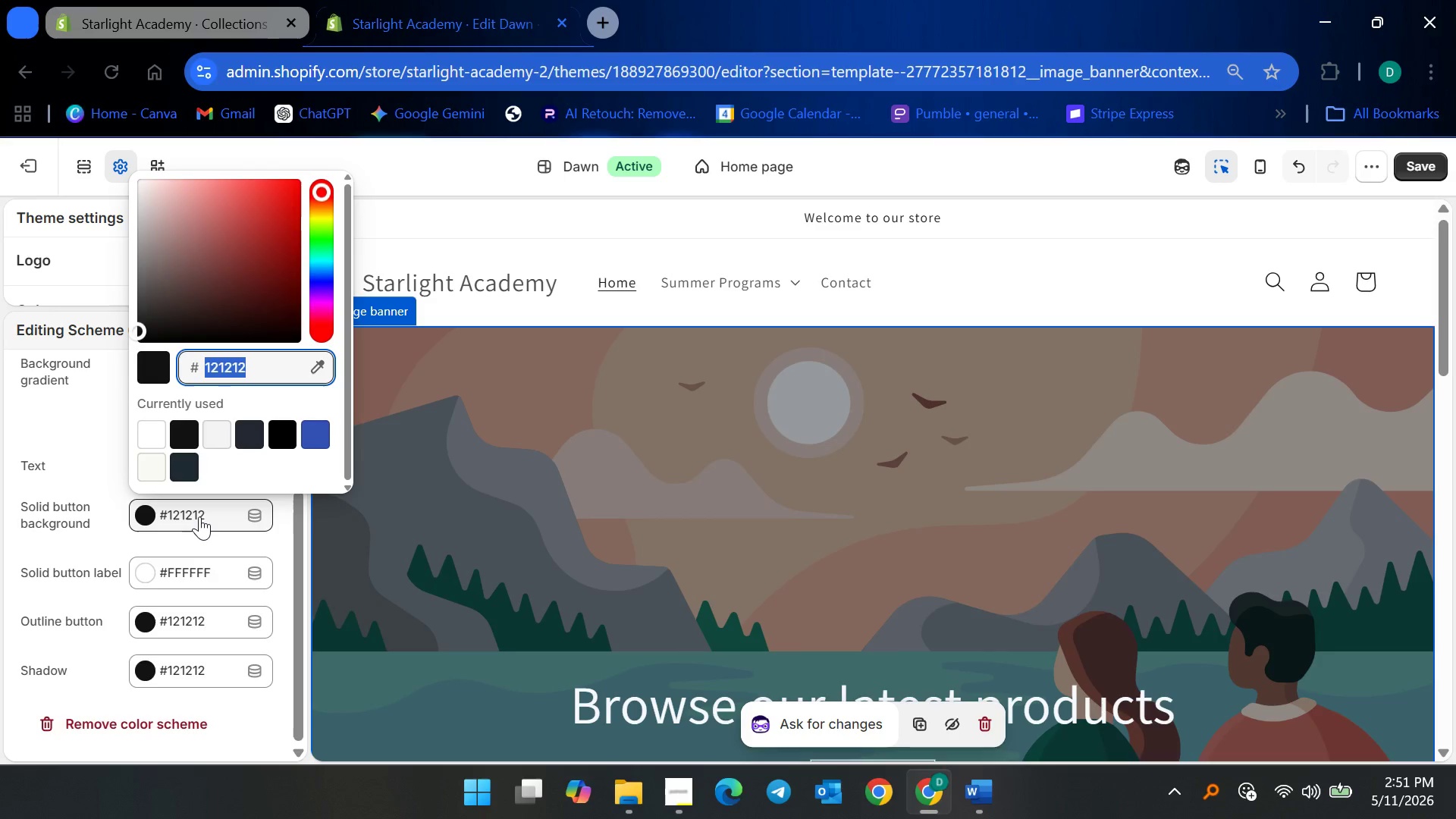 
key(Control+A)
 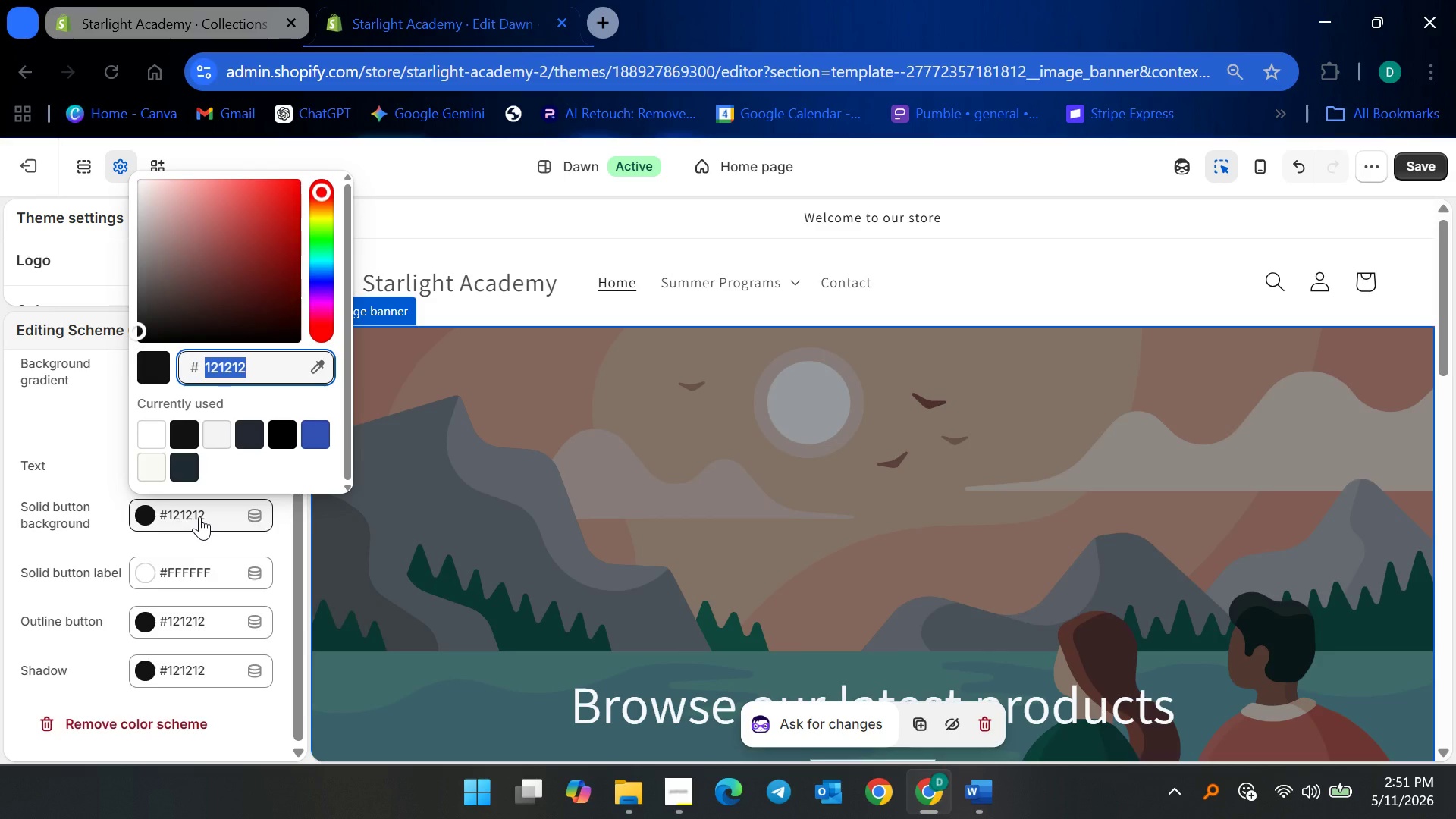 
wait(5.67)
 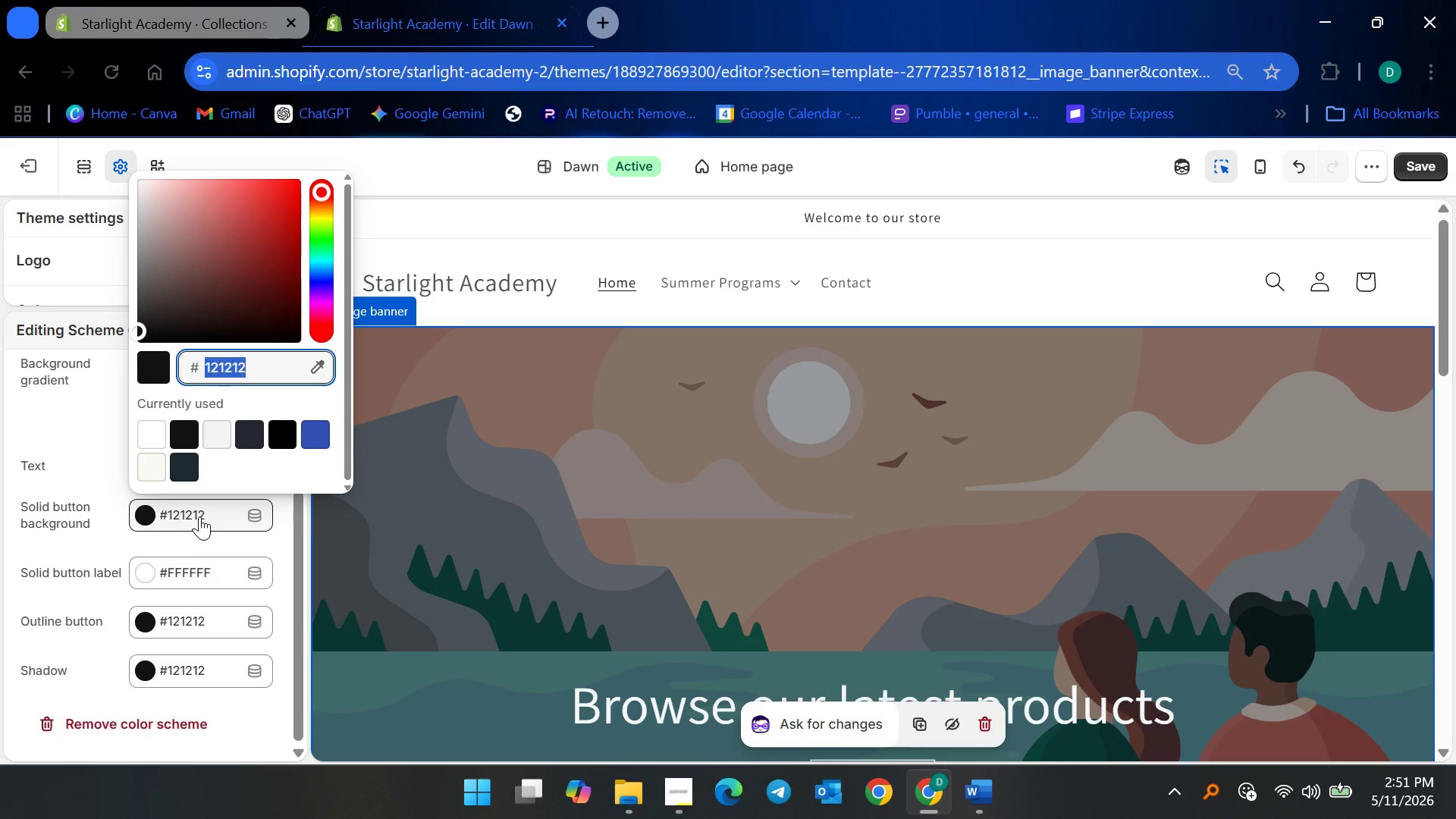 
type(1E3A5F)
 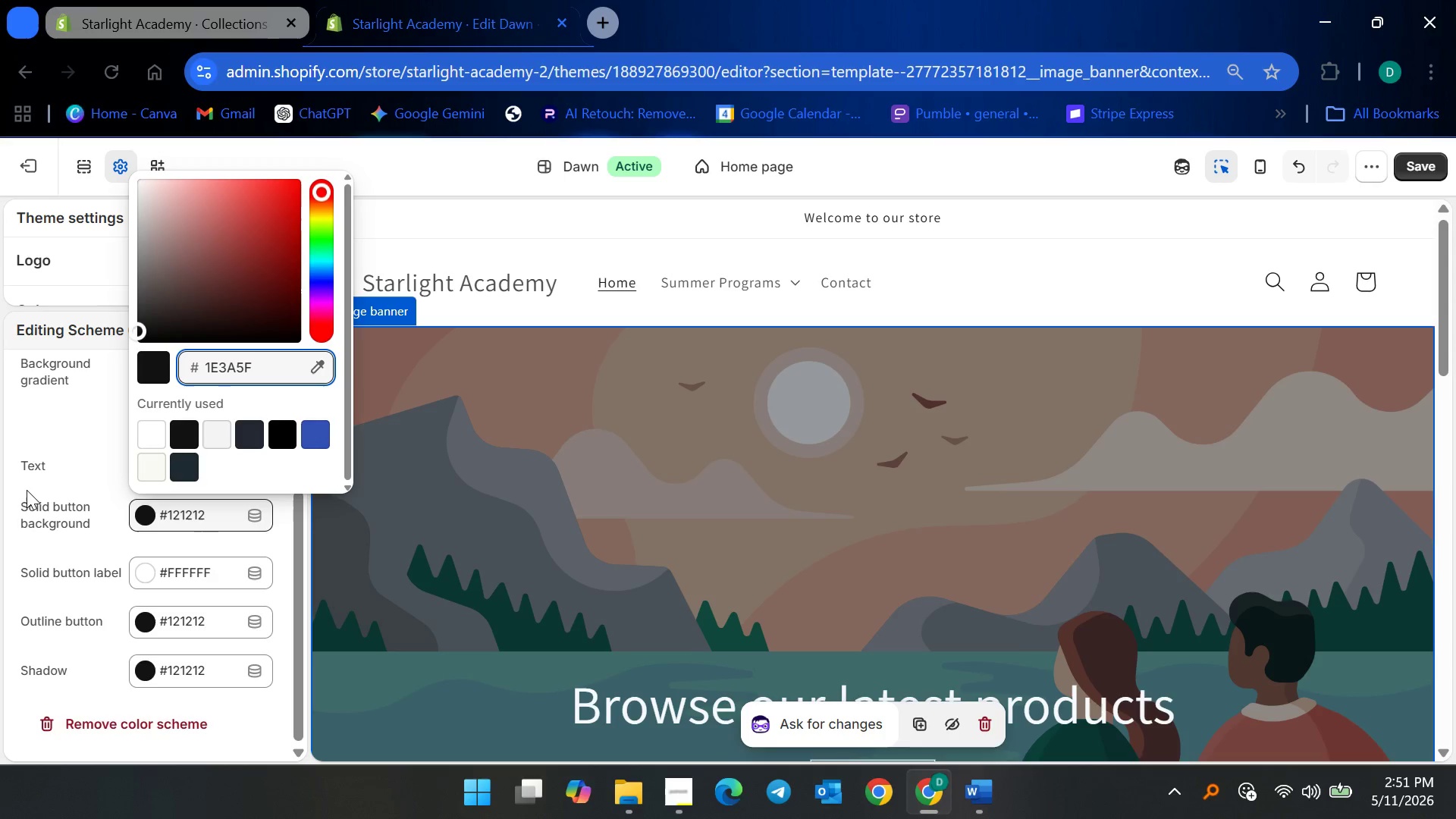 
wait(11.22)
 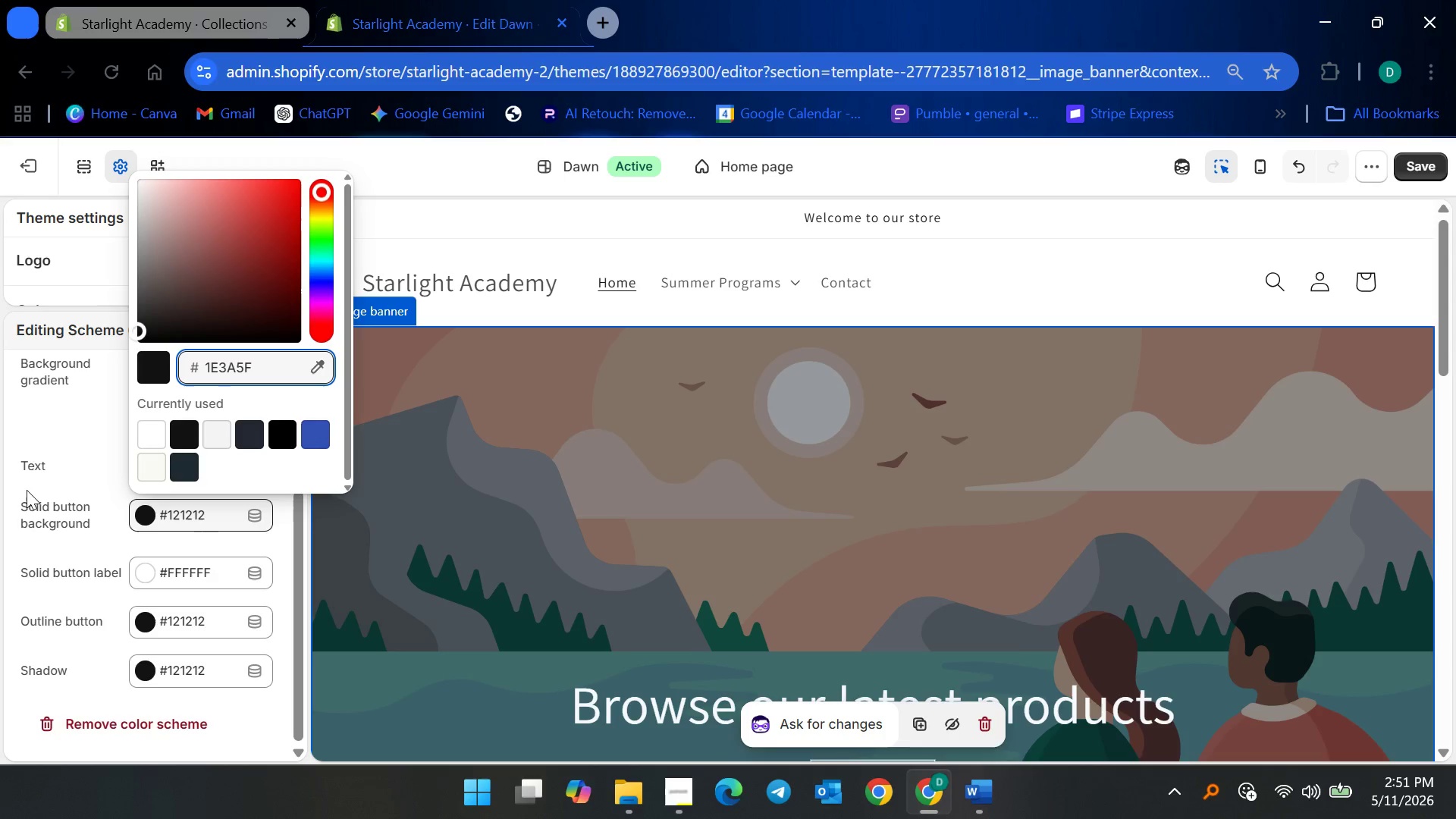 
left_click([27, 490])
 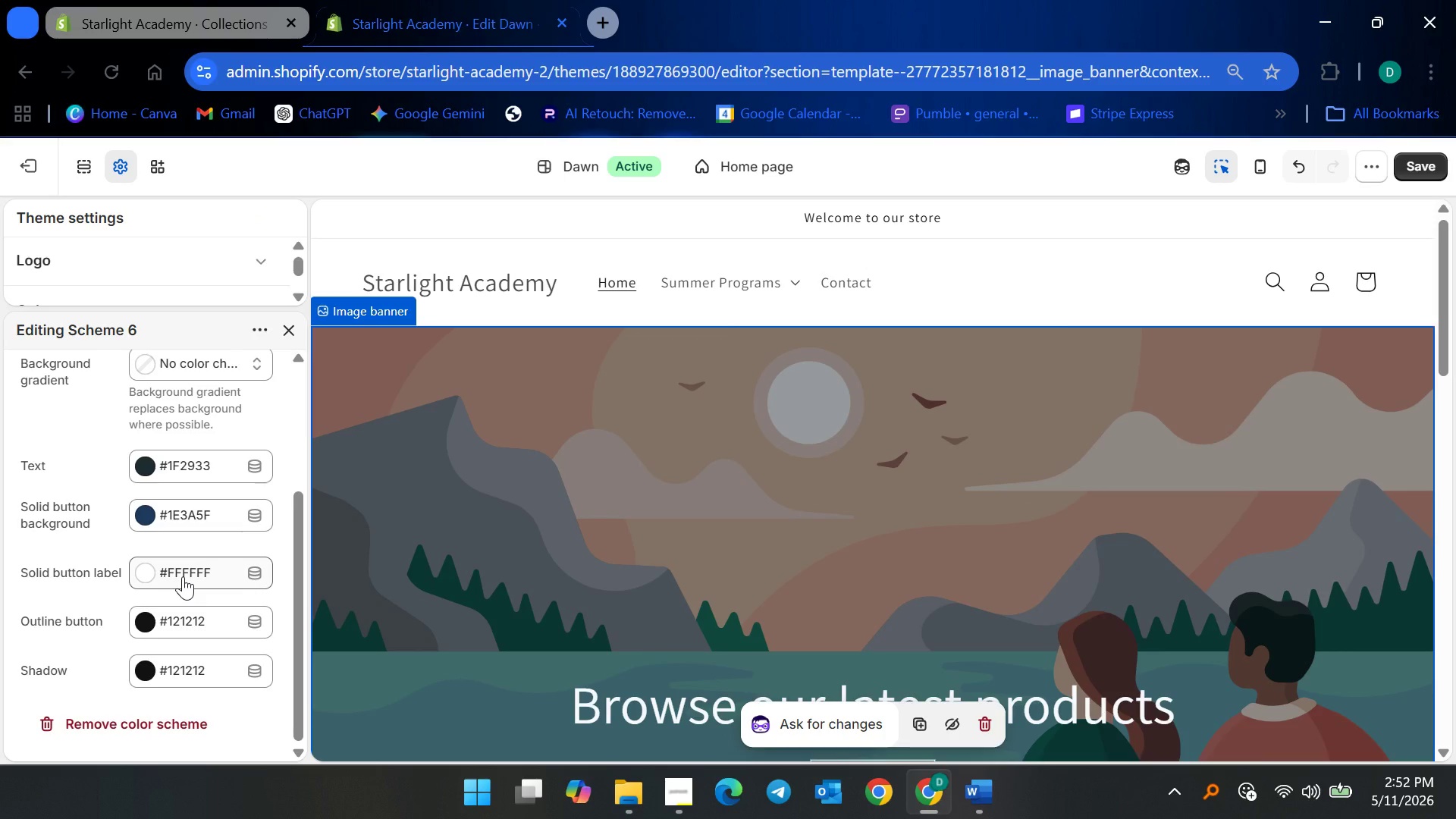 
wait(8.34)
 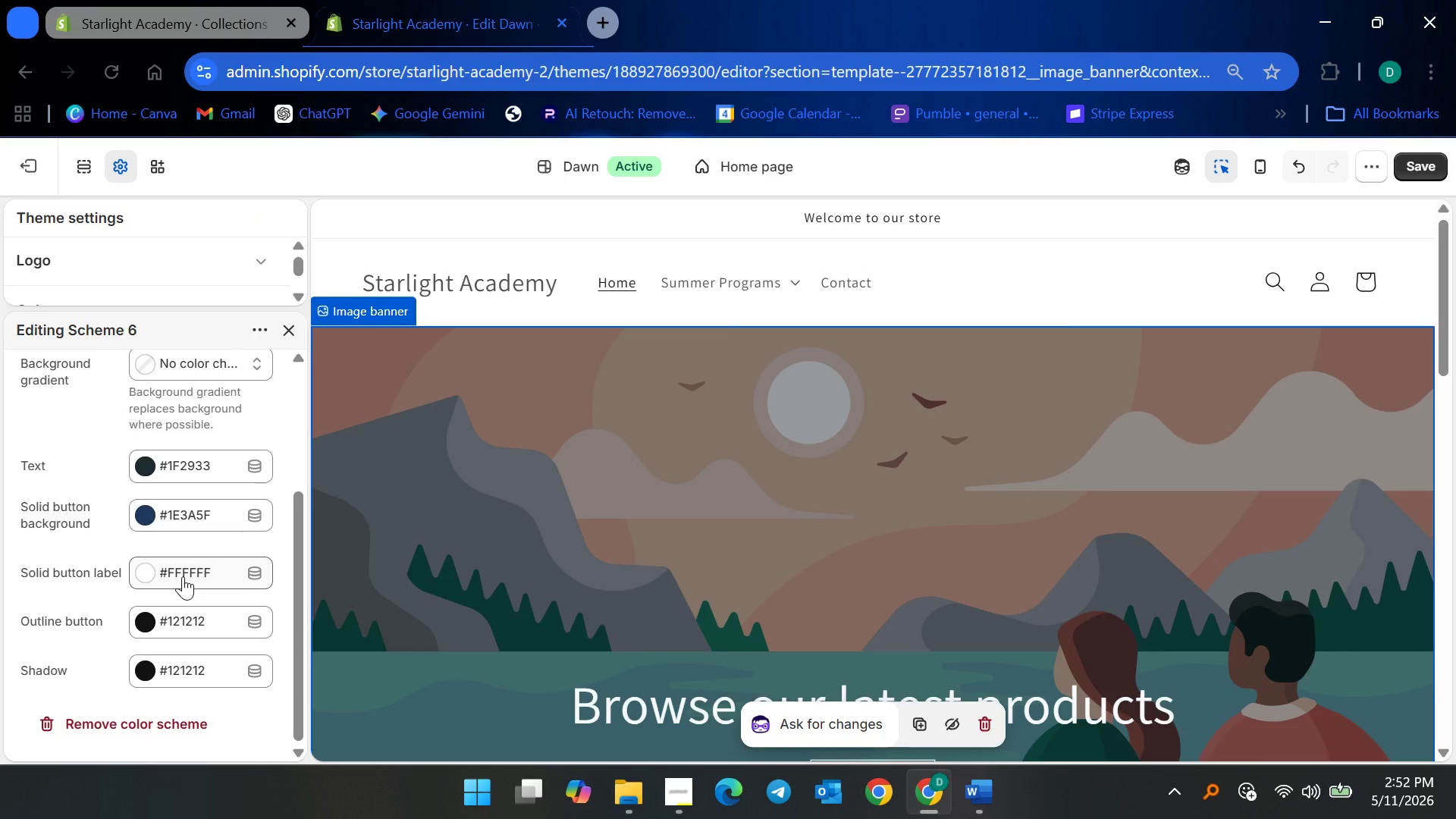 
left_click([205, 613])
 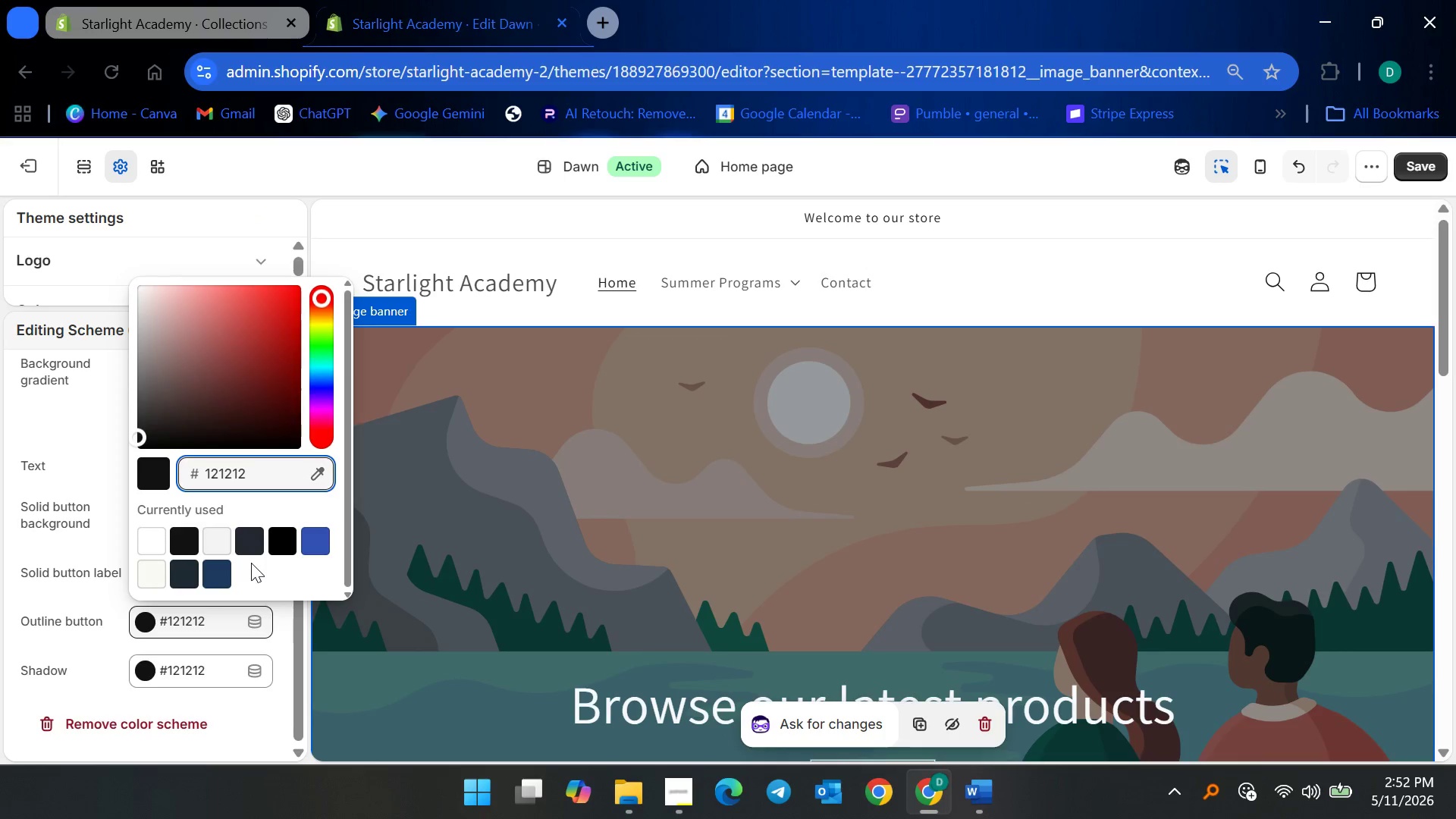 
key(Control+ControlLeft)
 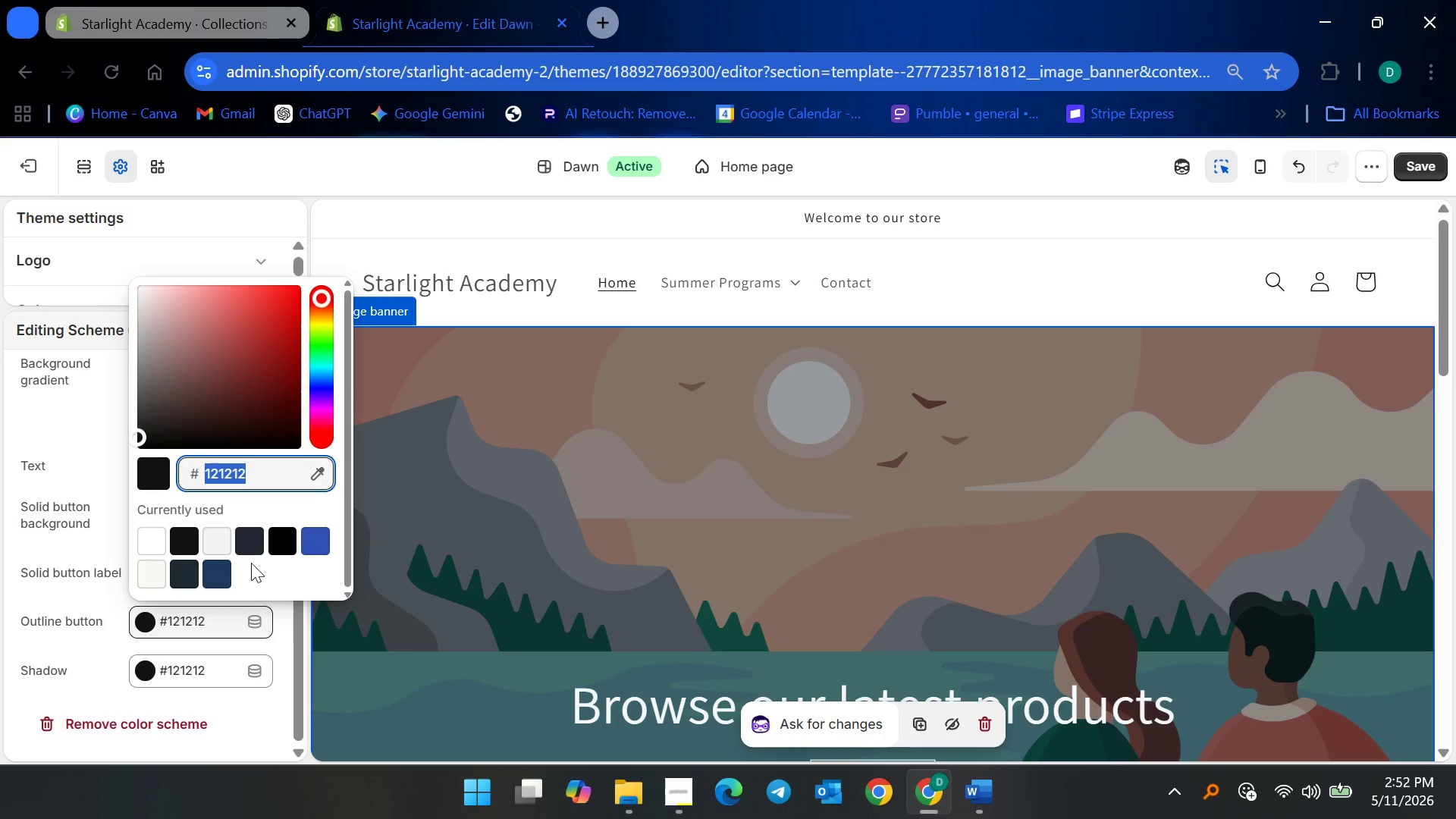 
key(Control+A)
 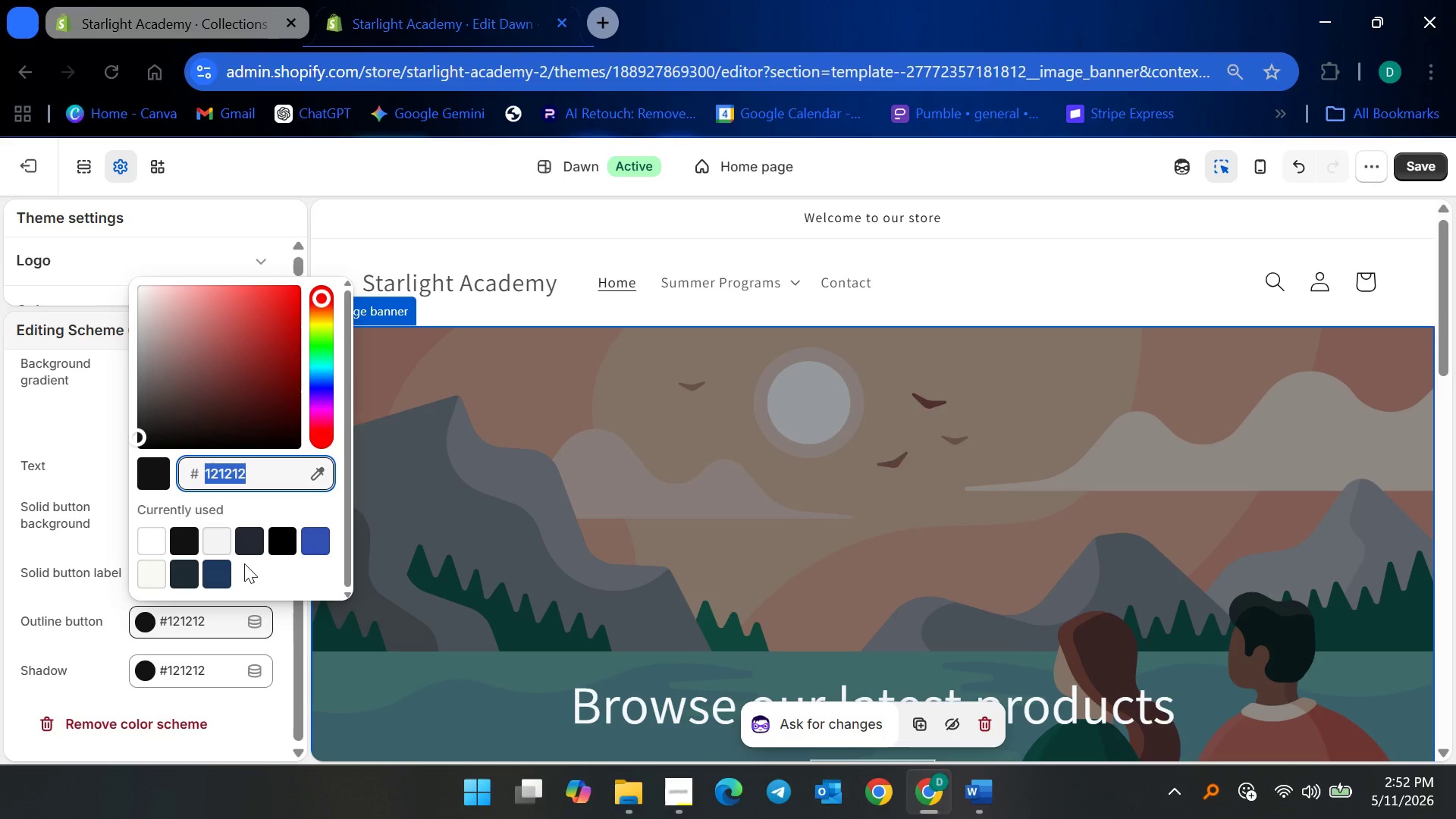 
type(C8A96B)
 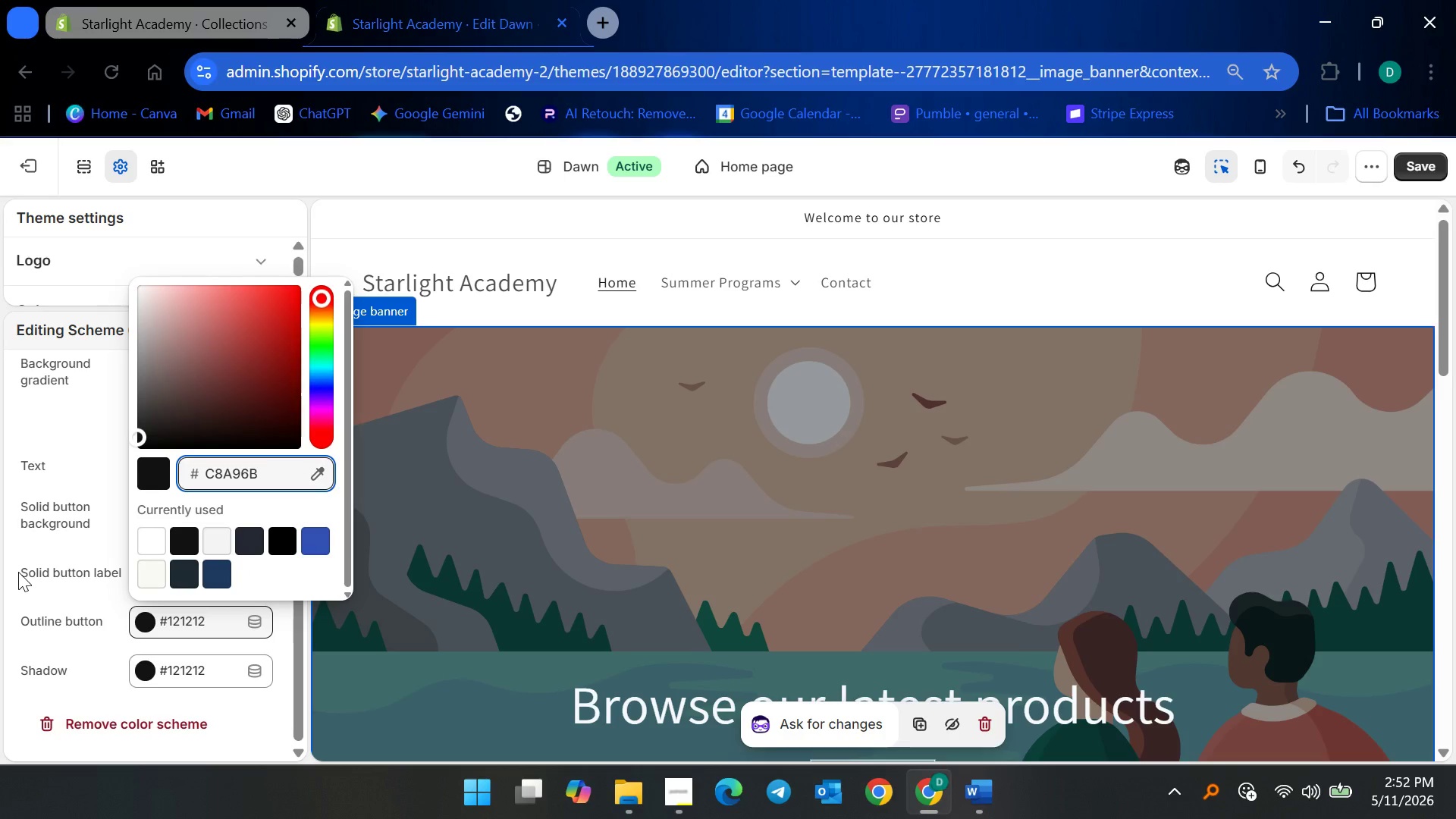 
wait(6.39)
 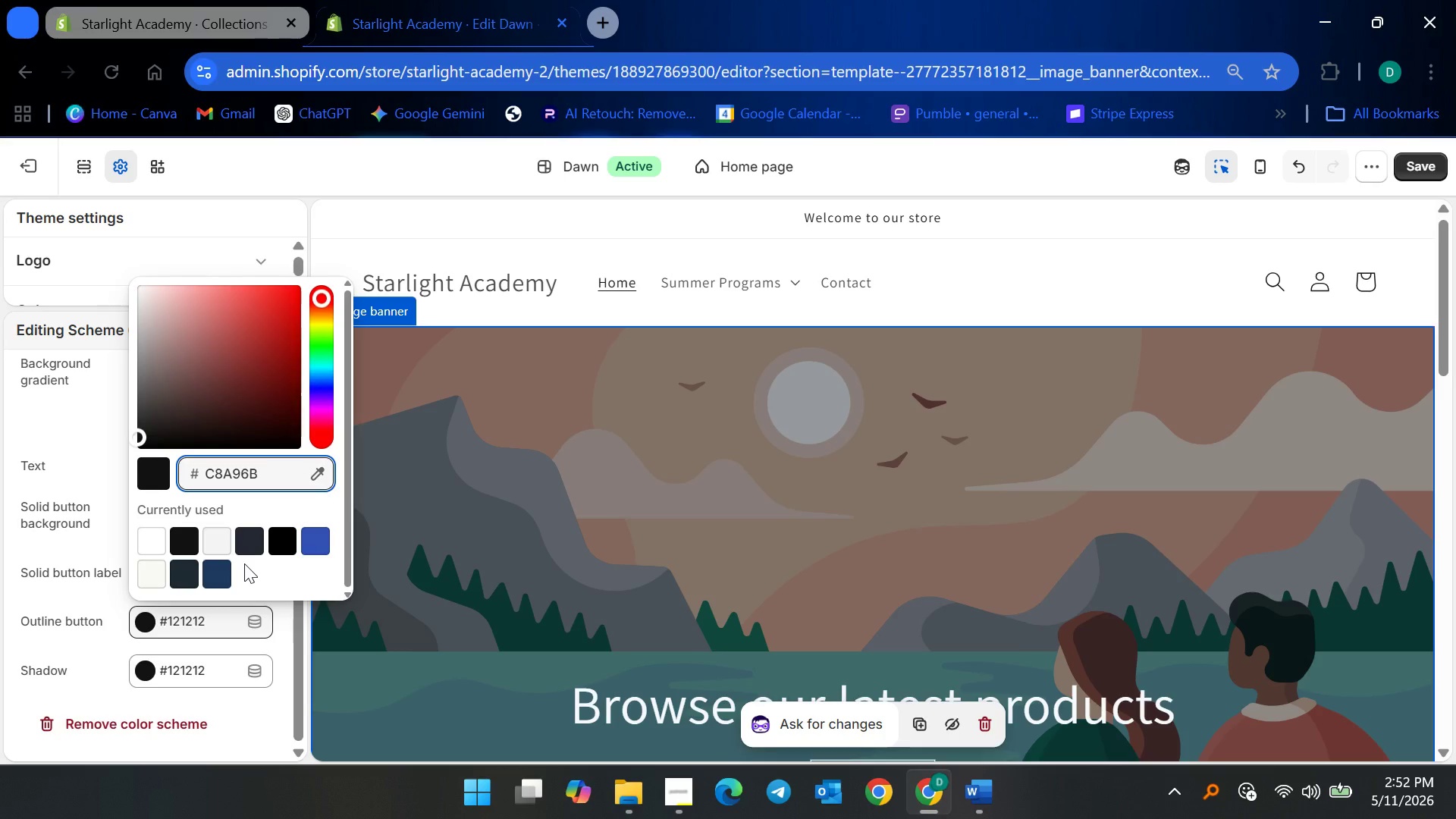 
left_click([19, 577])
 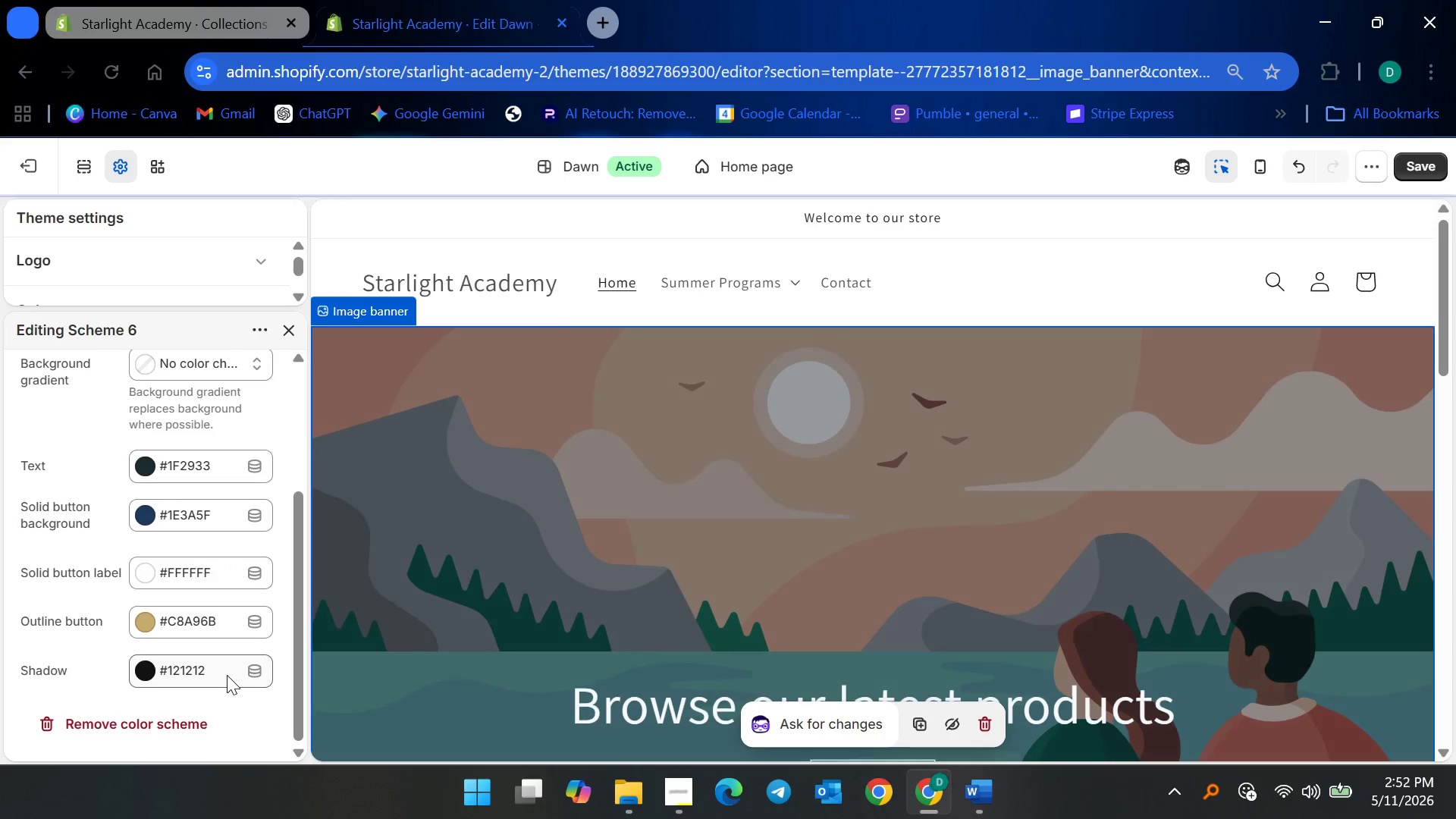 
left_click([227, 675])
 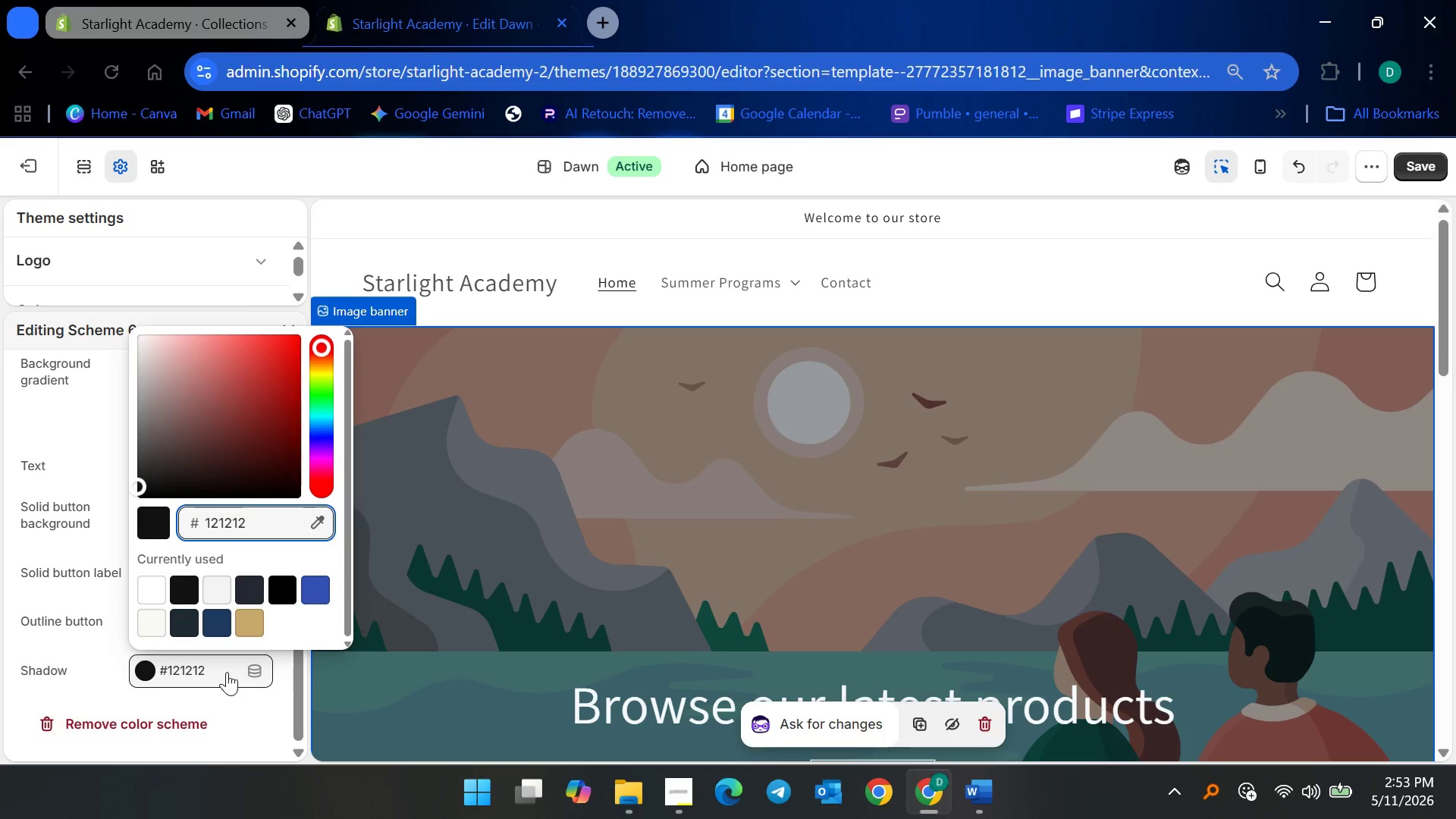 
wait(71.45)
 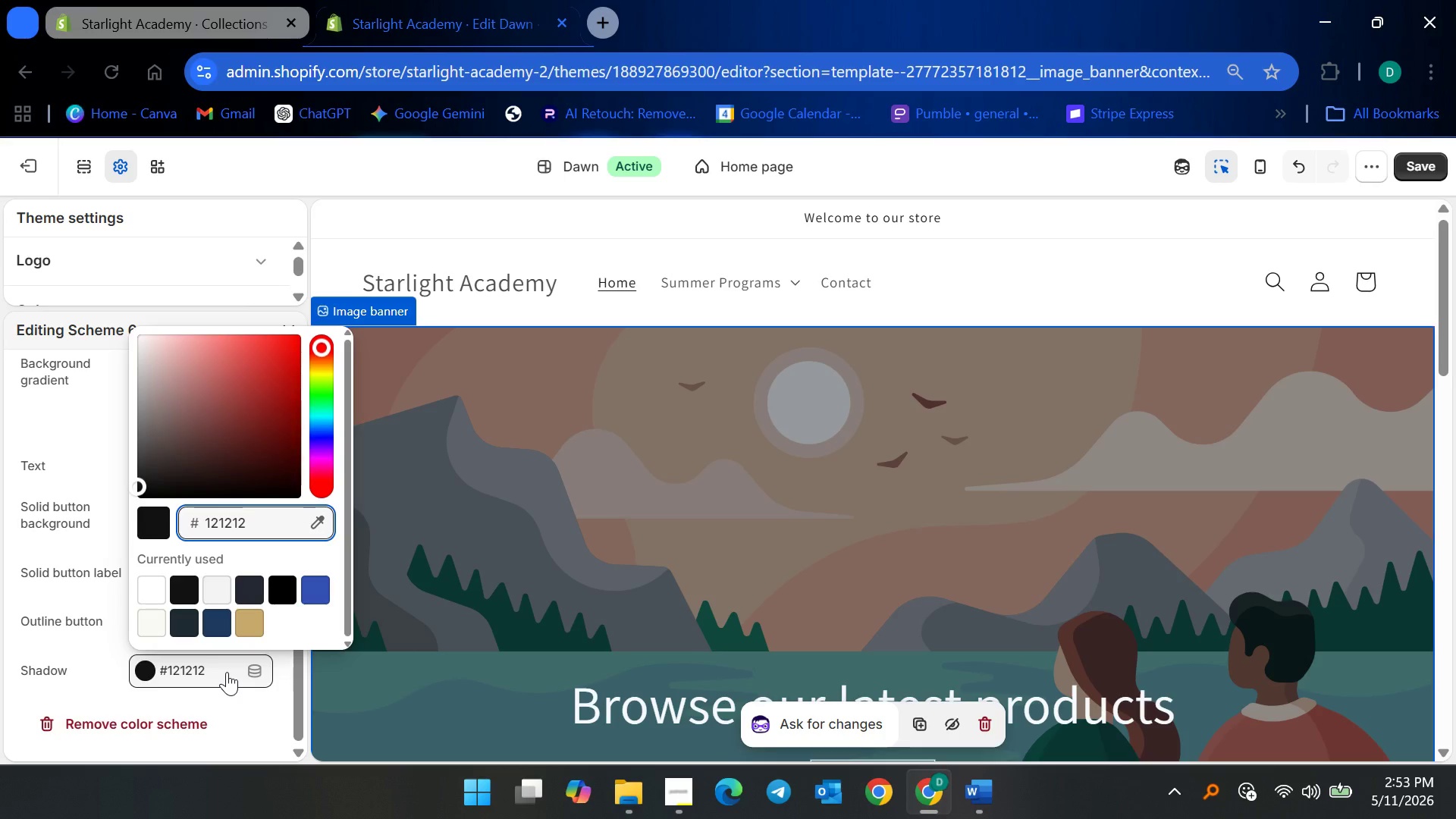 
key(Control+ControlLeft)
 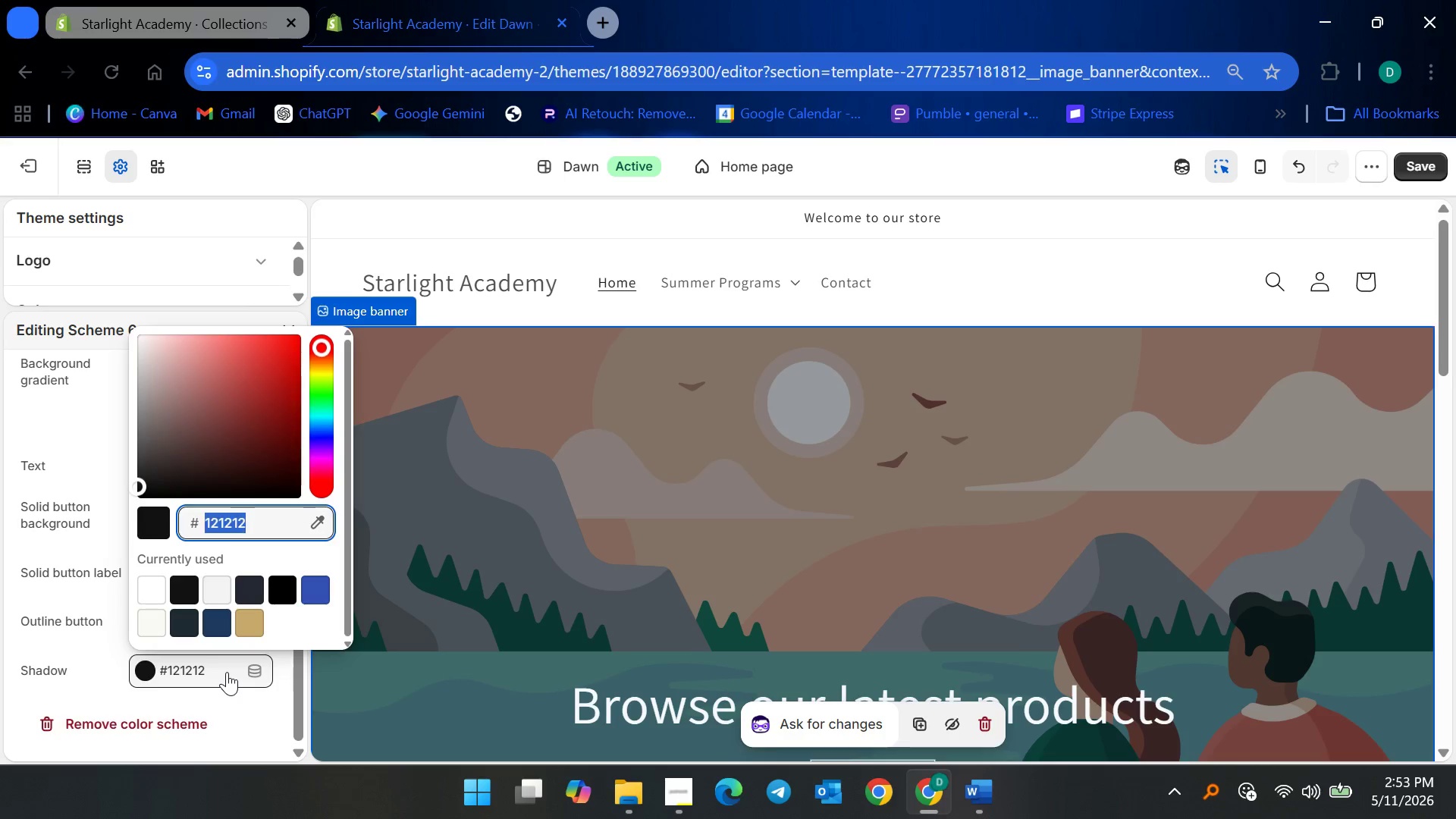 
key(Control+A)
 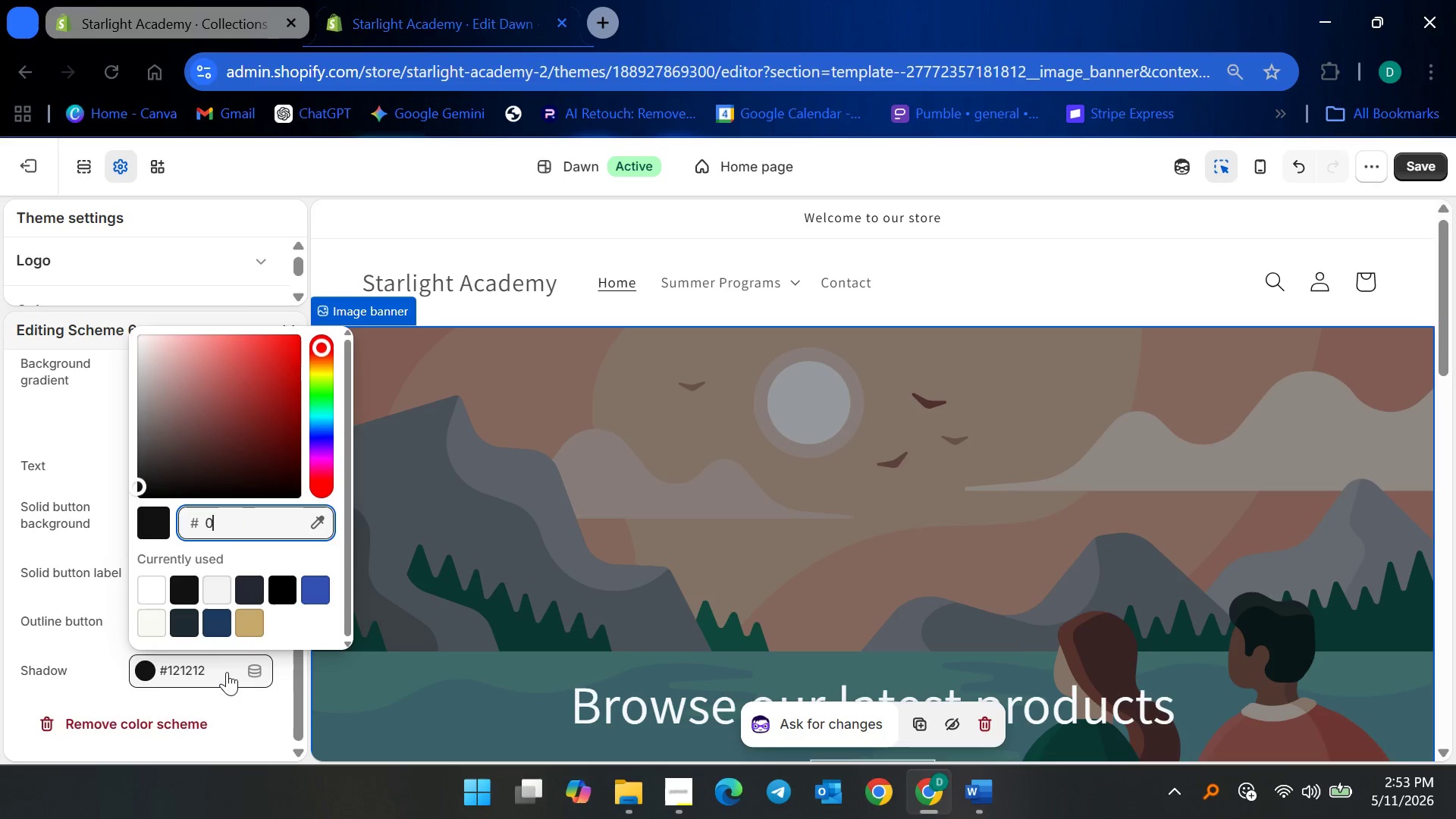 
type(0f172a)
 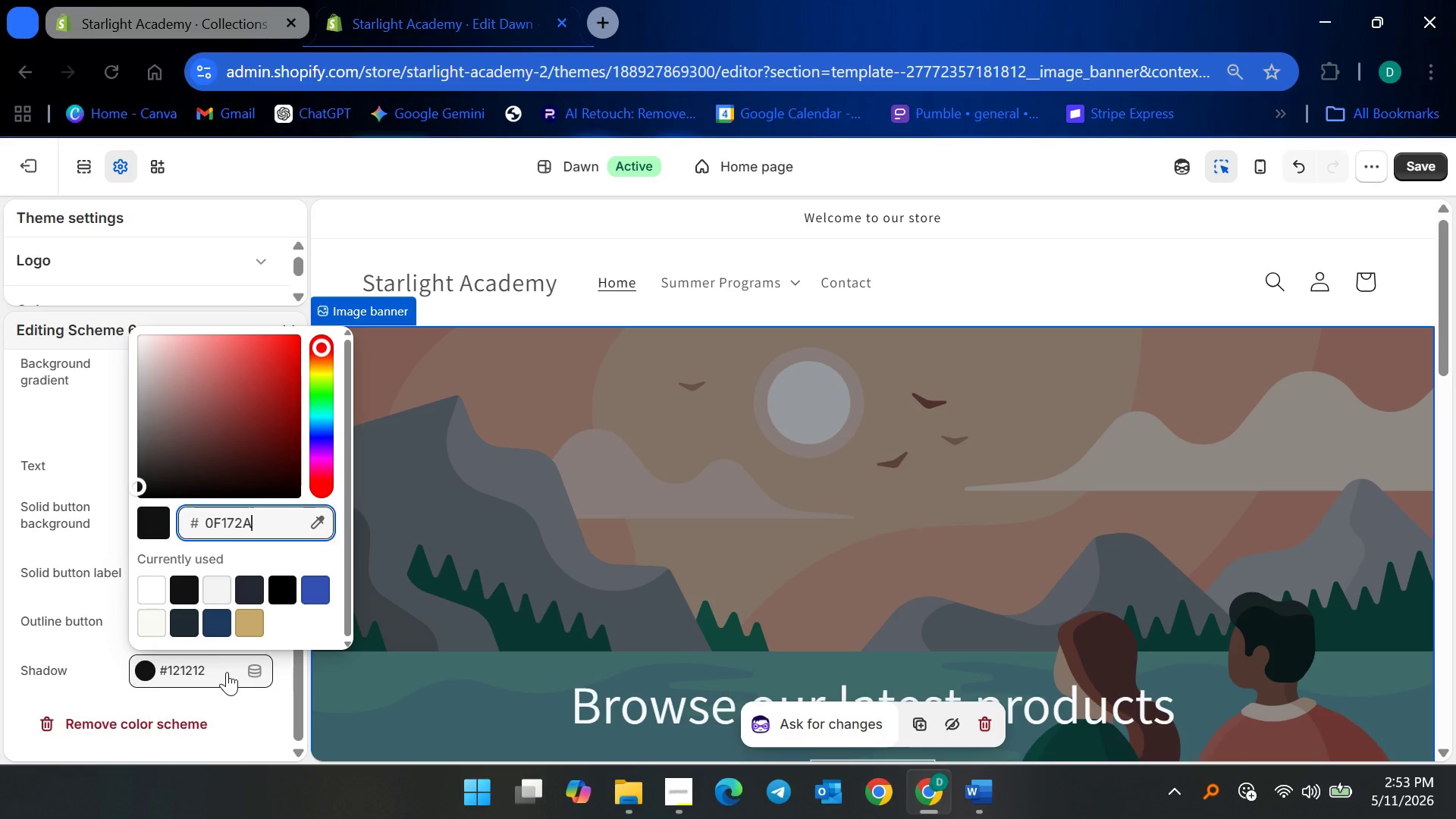 
key(Enter)
 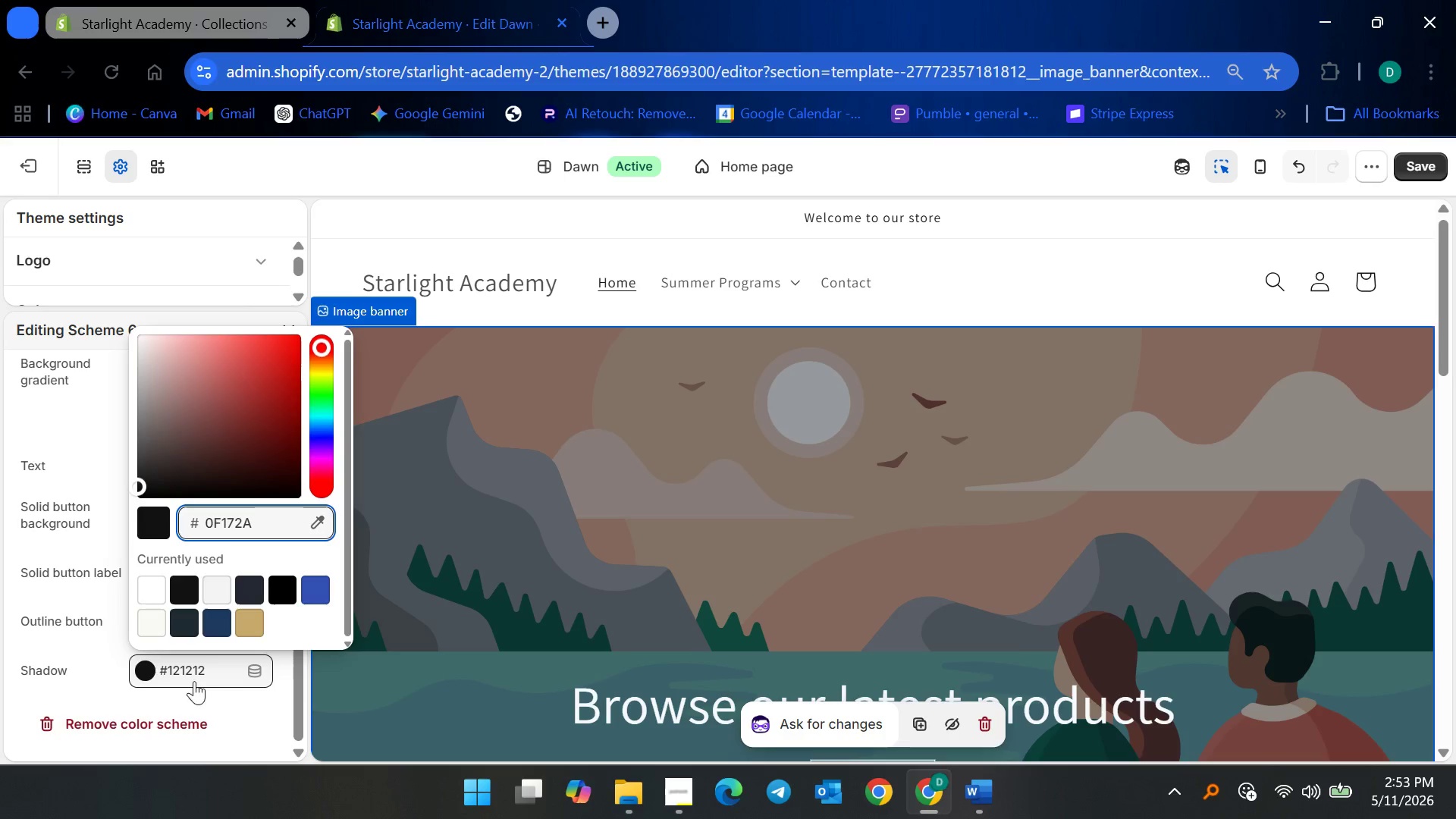 
left_click([72, 648])
 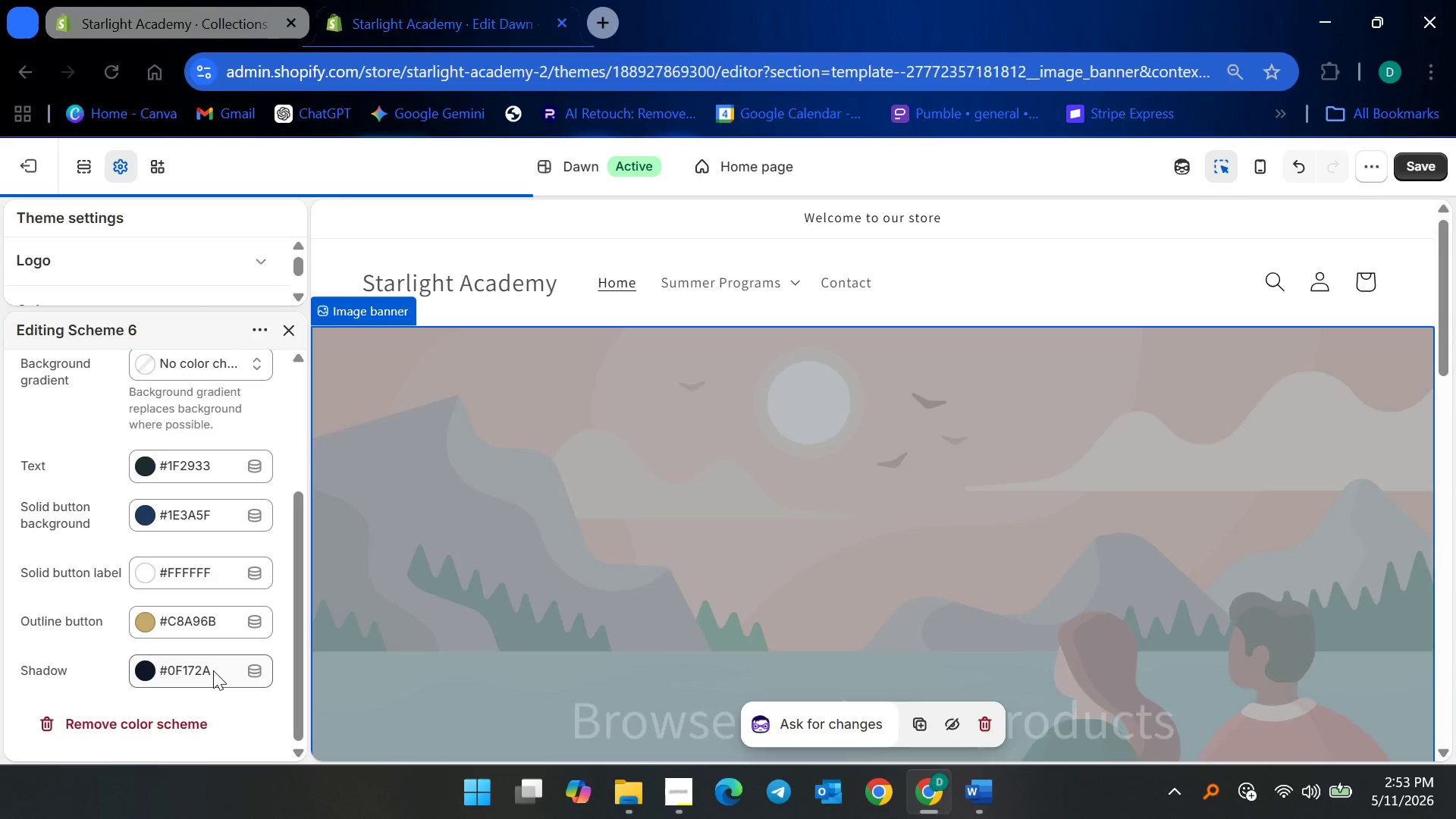 
left_click([213, 670])
 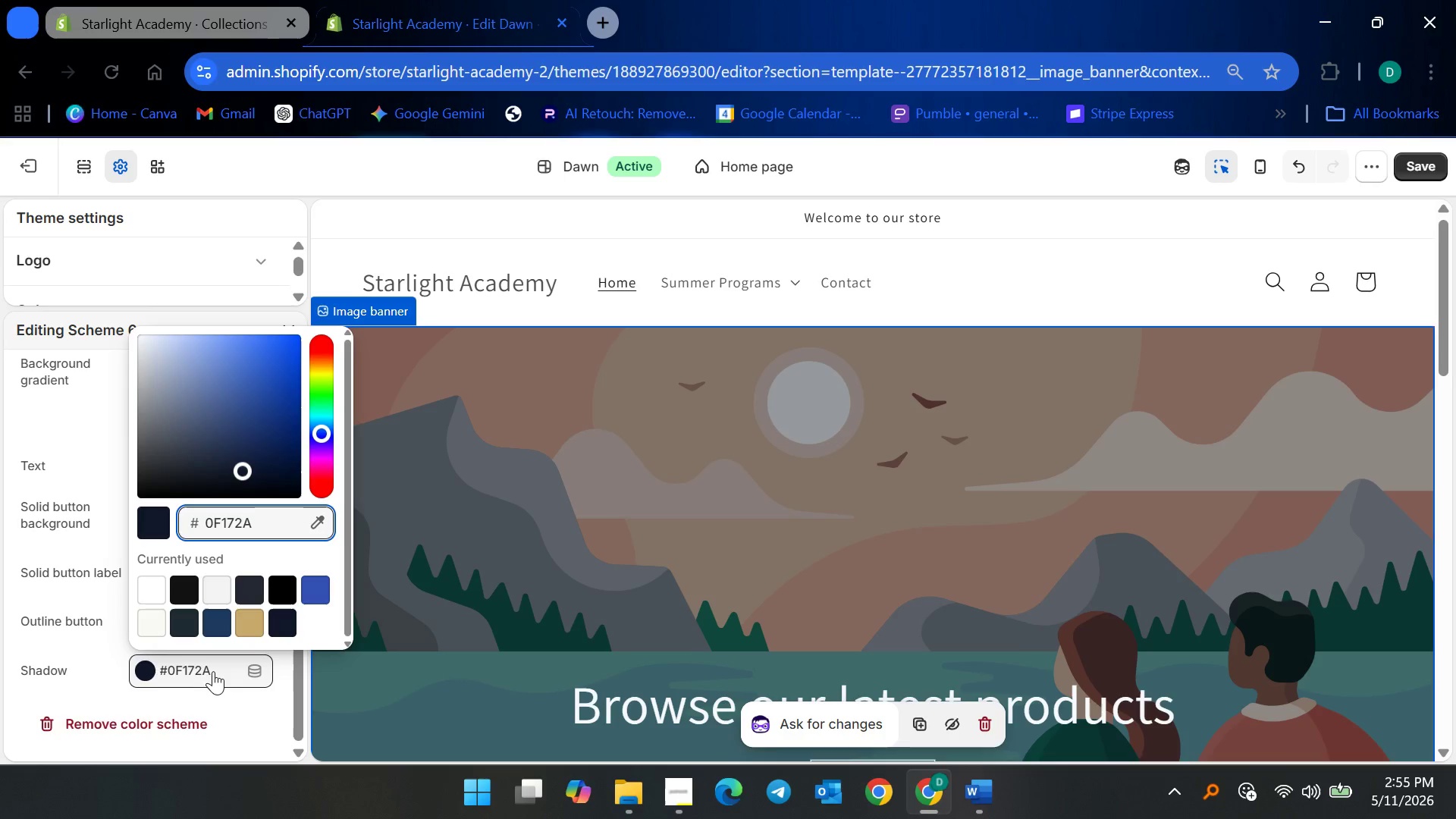 
wait(94.62)
 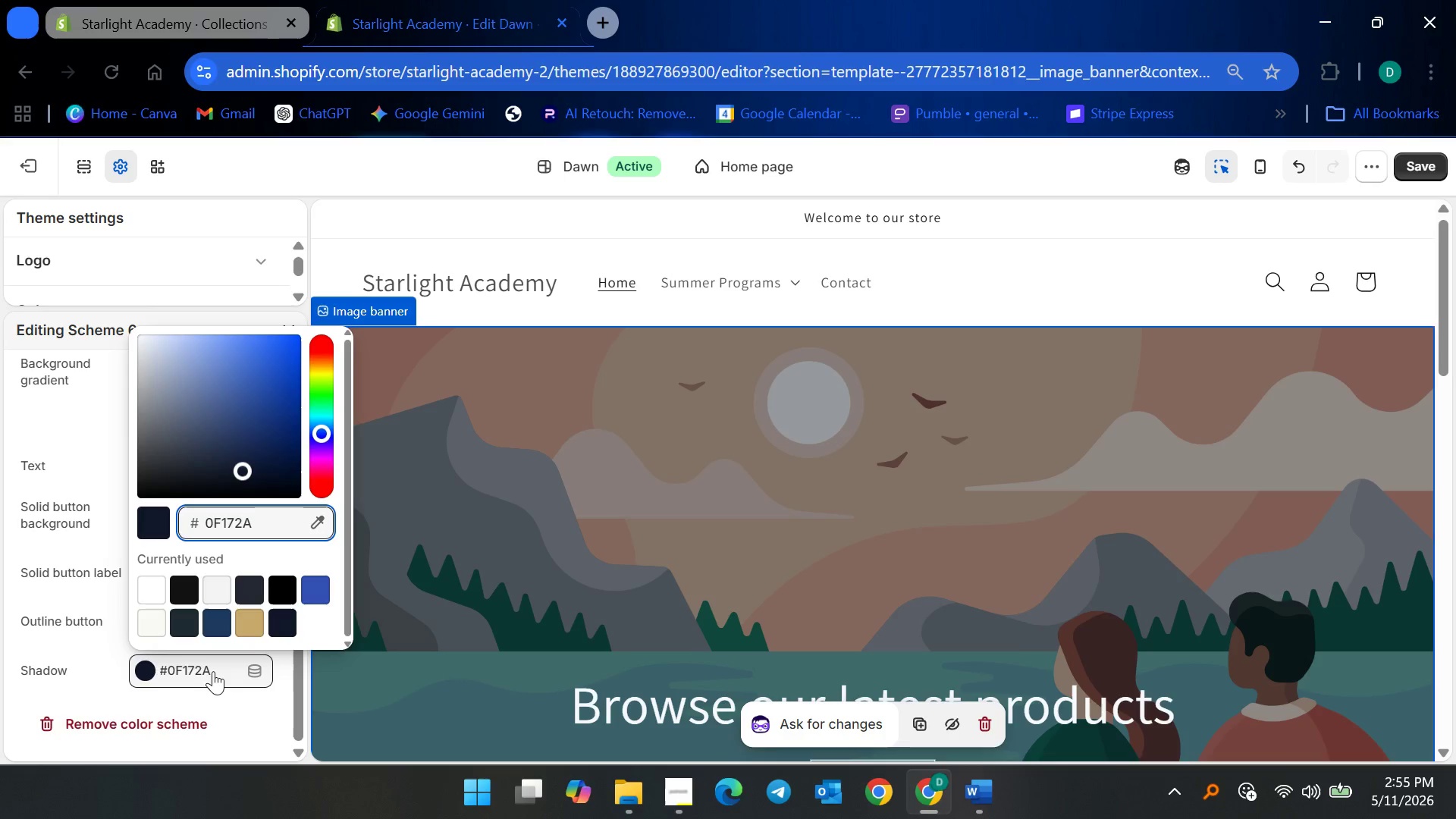 
left_click([57, 635])
 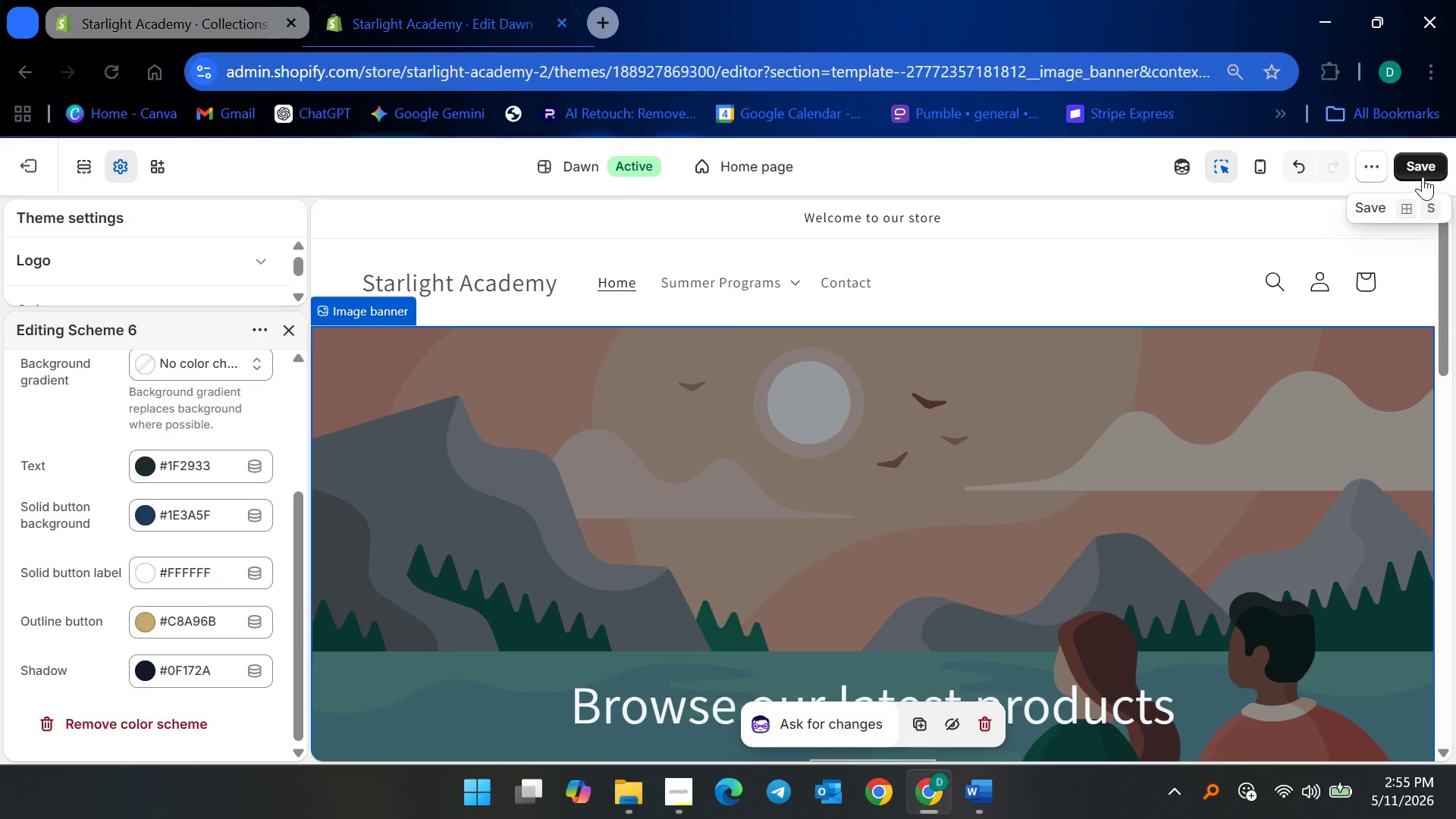 
left_click([1425, 165])
 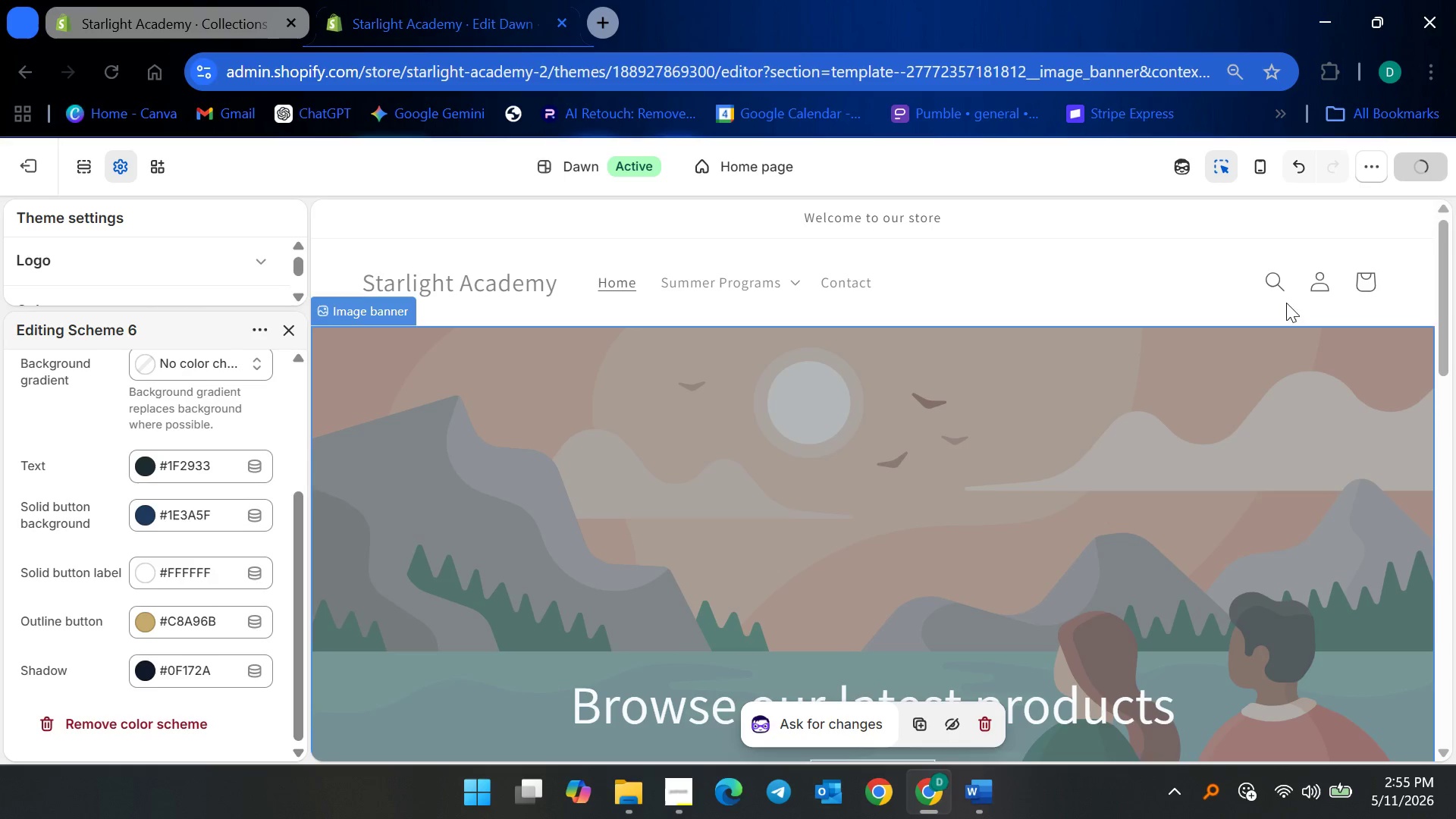 
mouse_move([981, 521])
 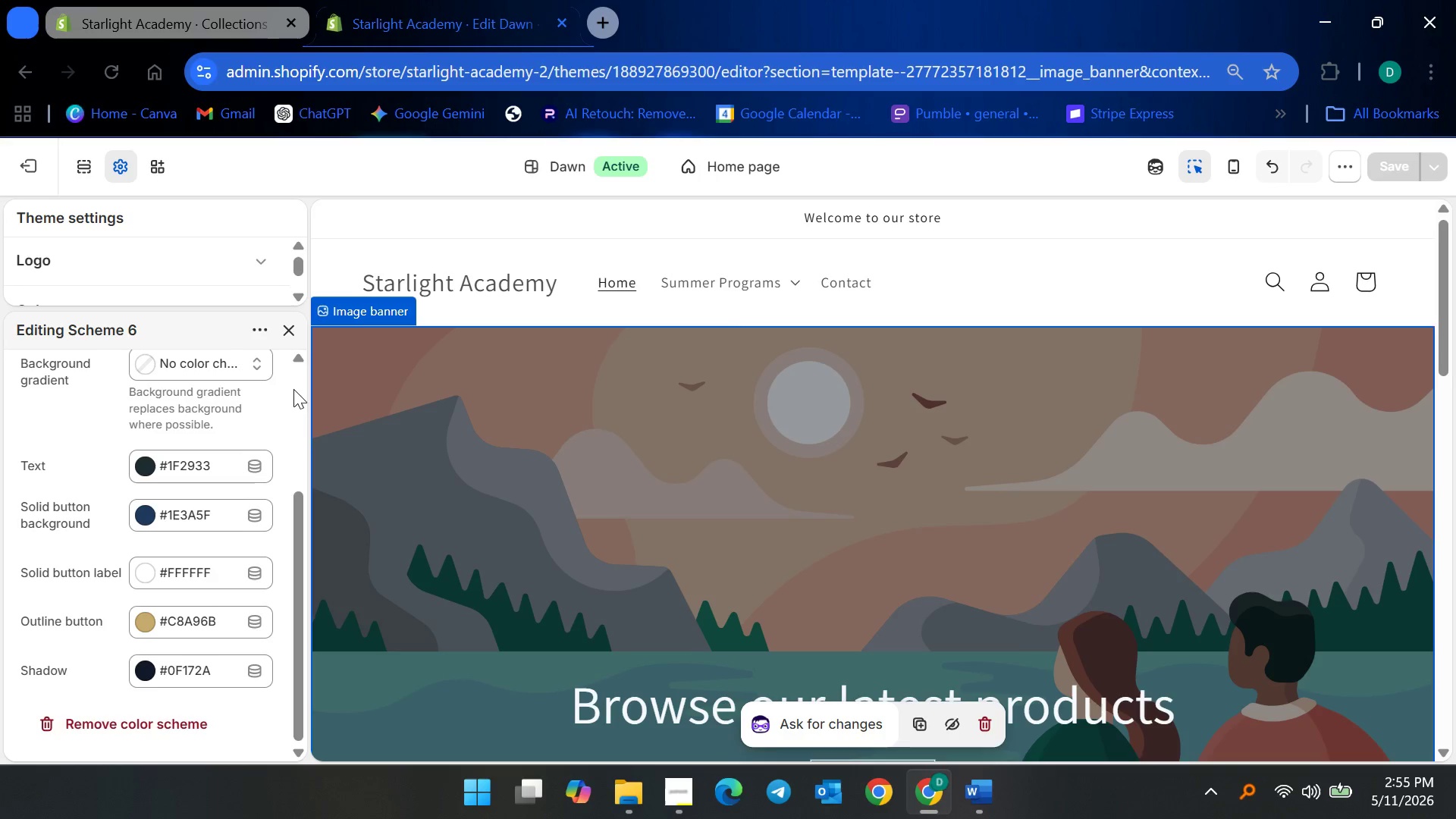 
mouse_move([136, 234])
 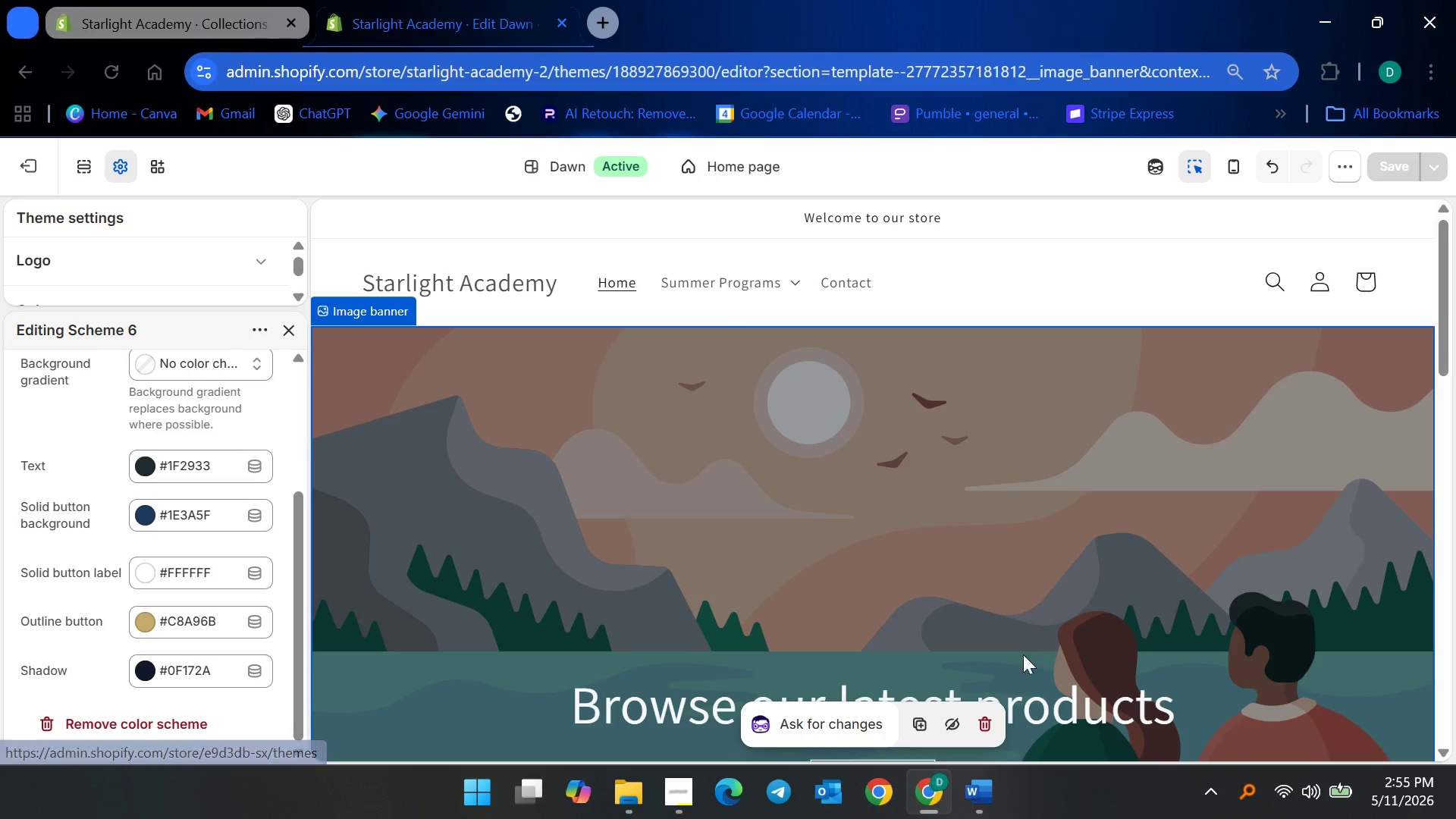 
scroll: coordinate [818, 588], scroll_direction: down, amount: 2.0
 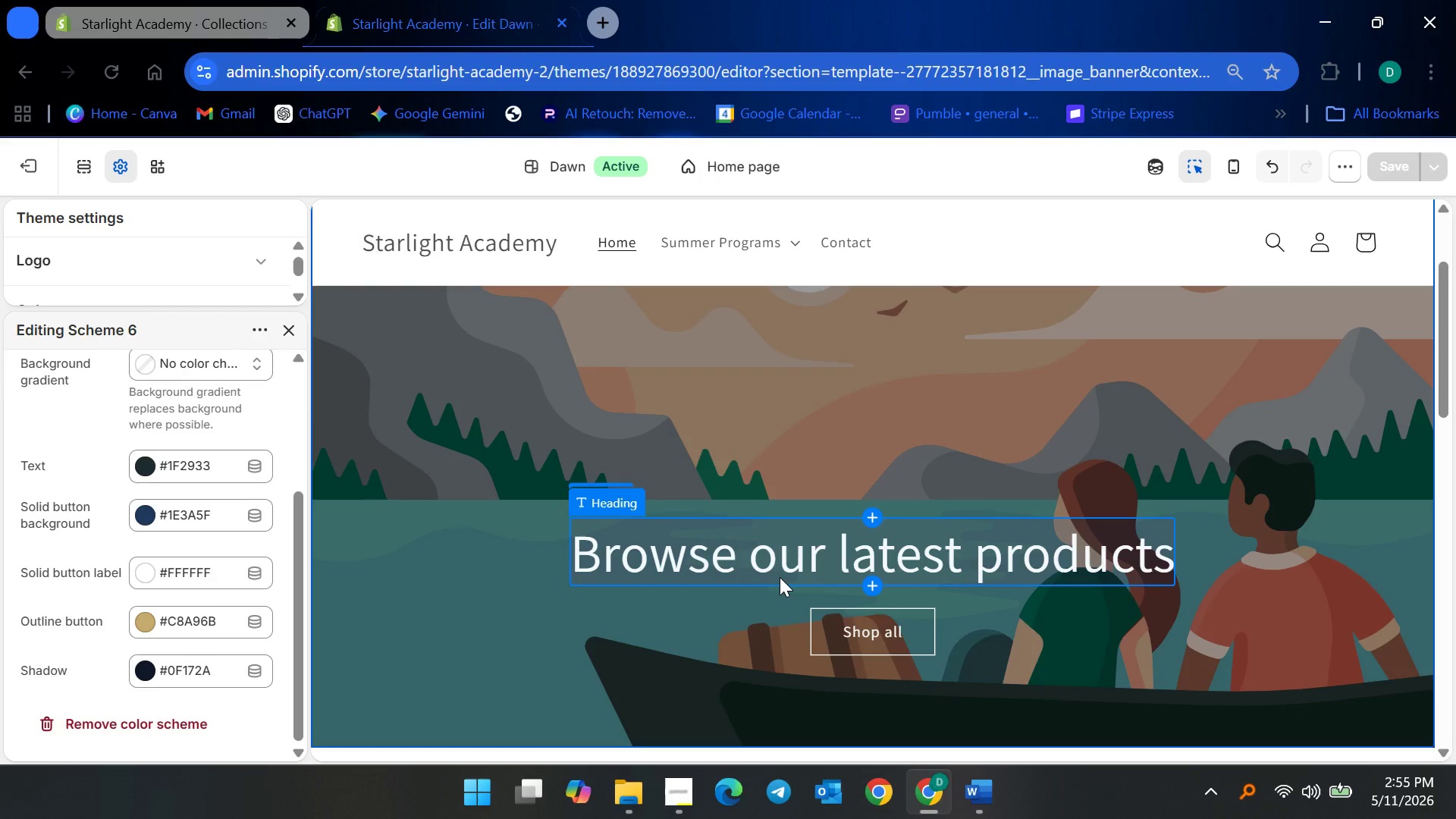 
wait(9.16)
 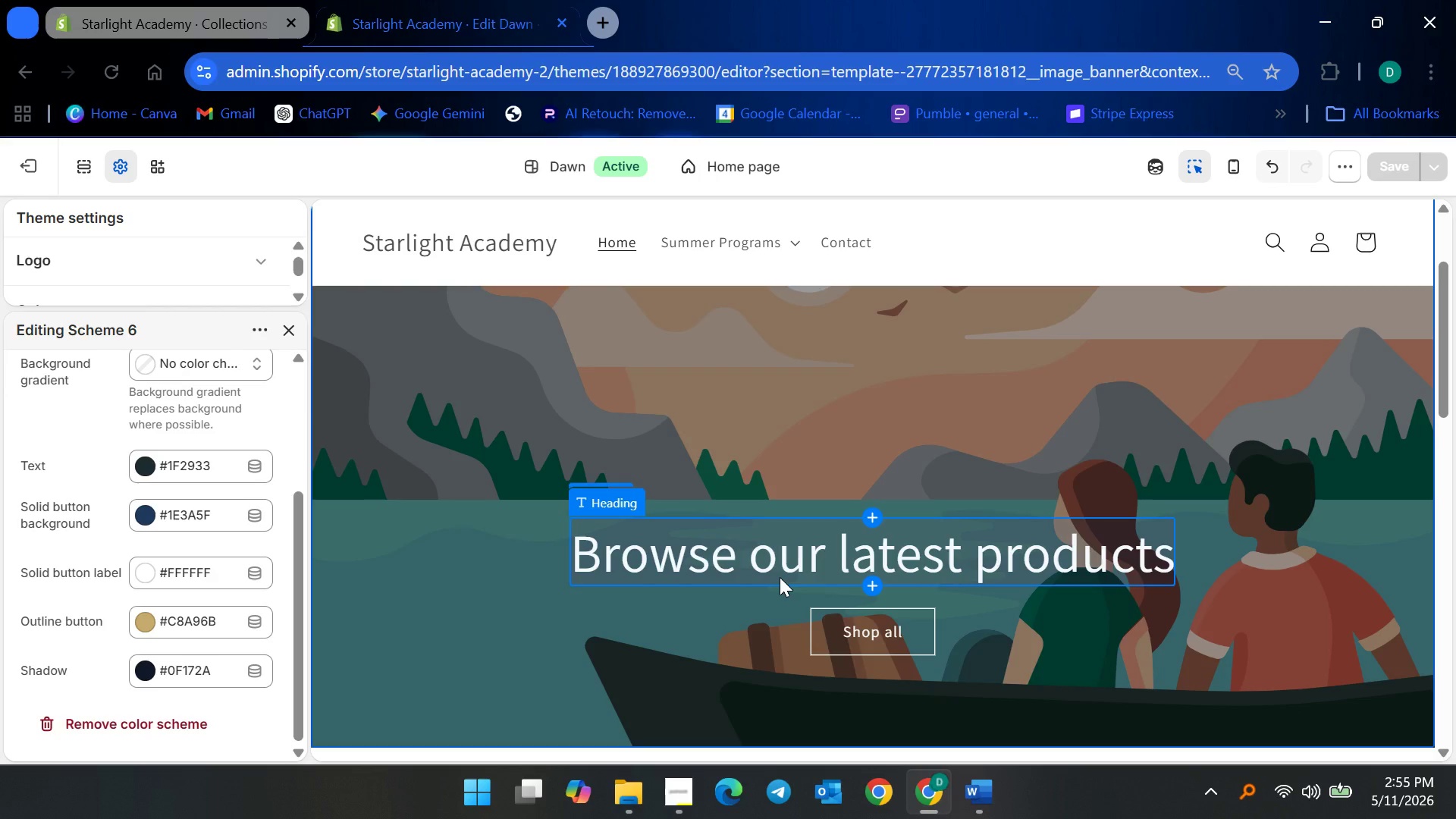 
scroll: coordinate [151, 506], scroll_direction: up, amount: 2.0
 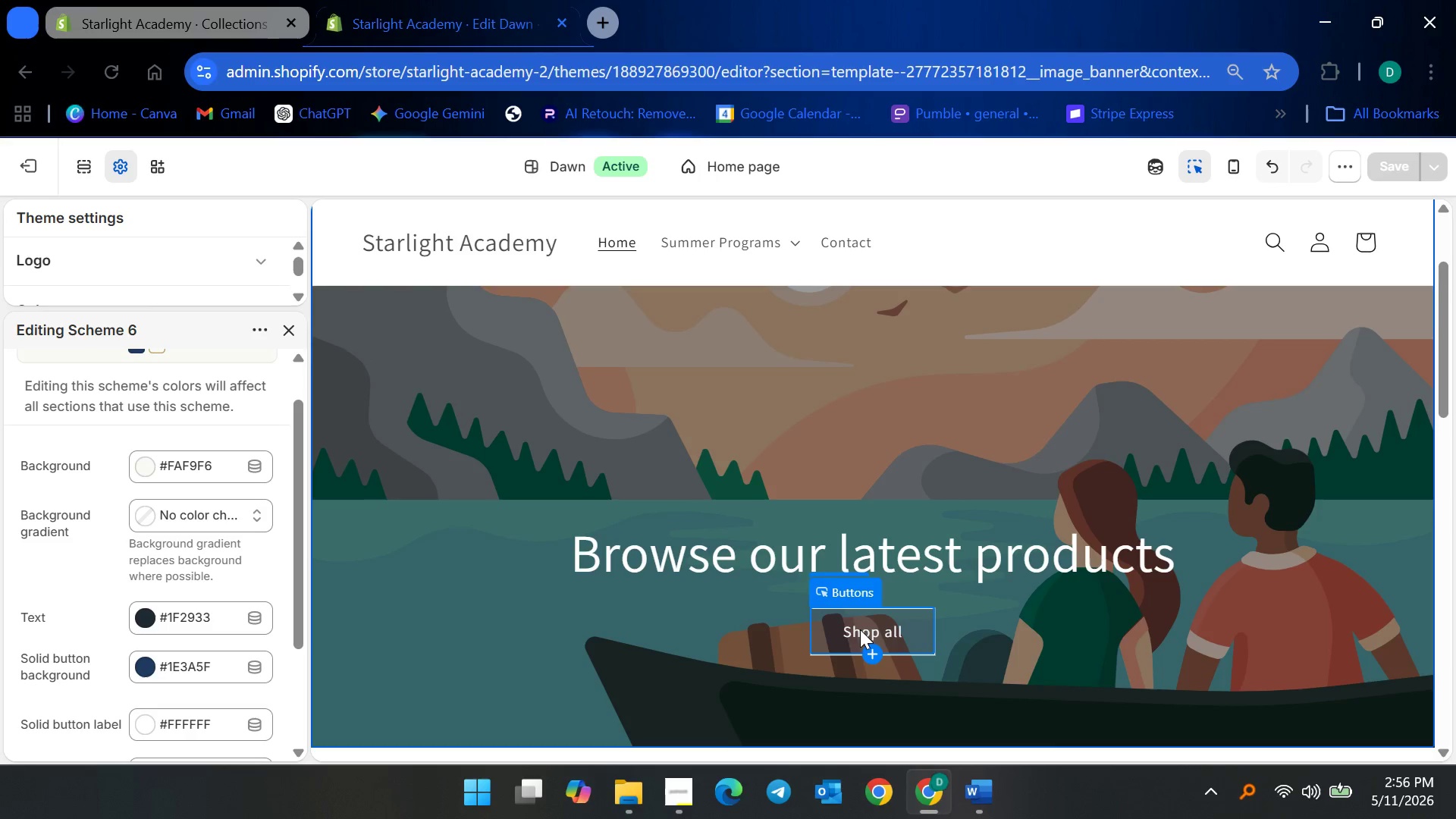 
left_click([917, 548])
 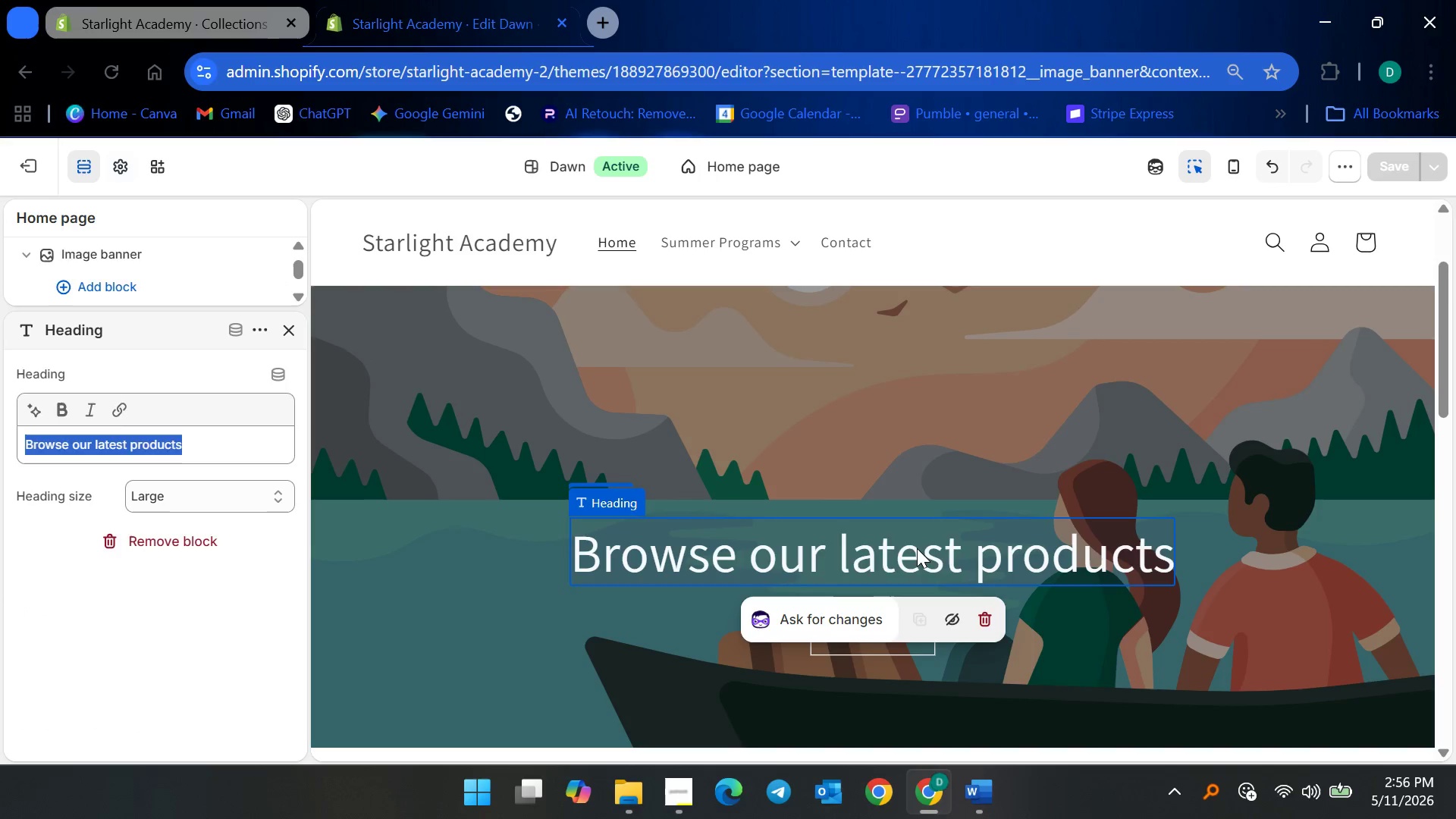 
left_click([917, 548])
 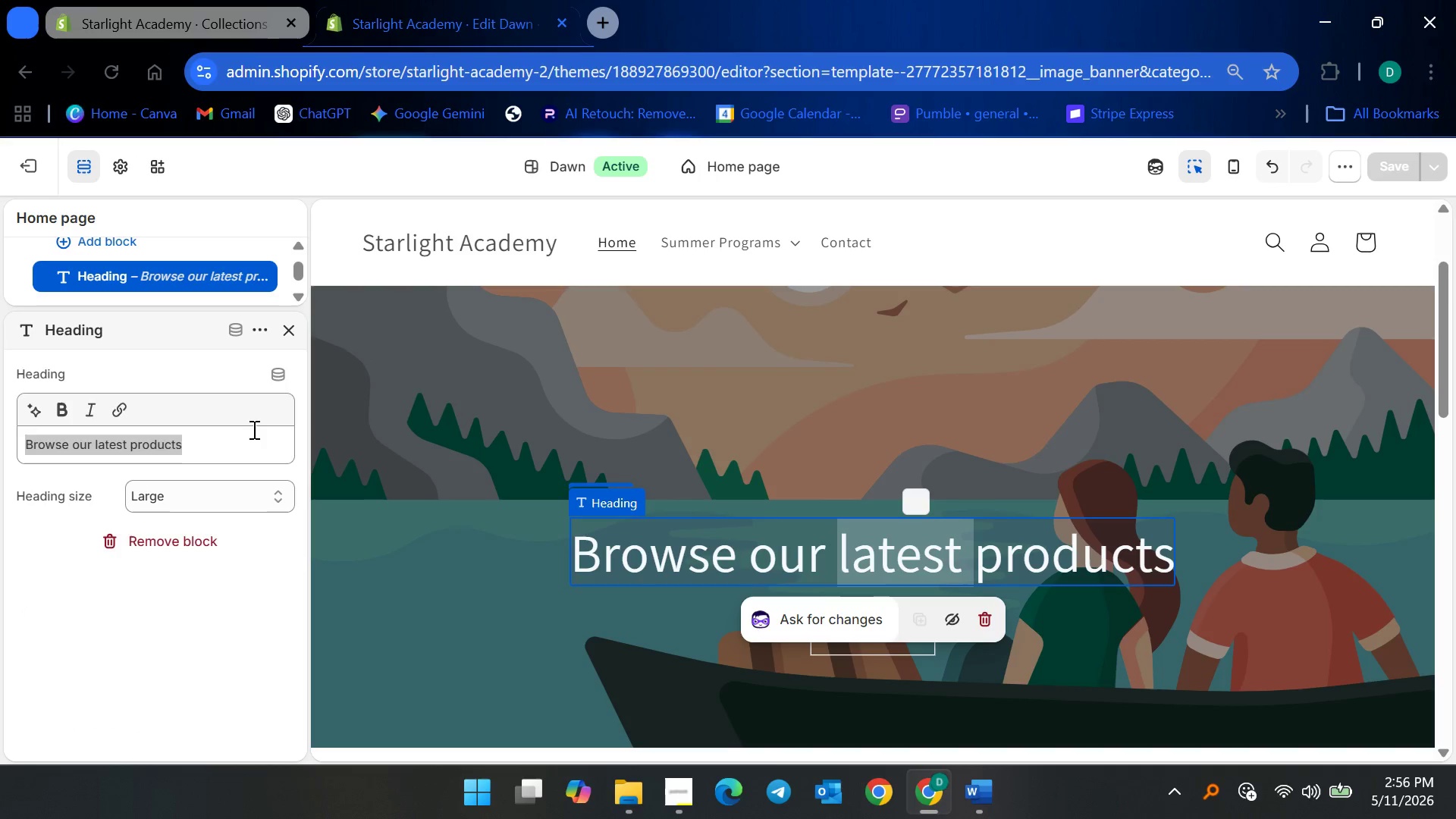 
left_click([253, 429])
 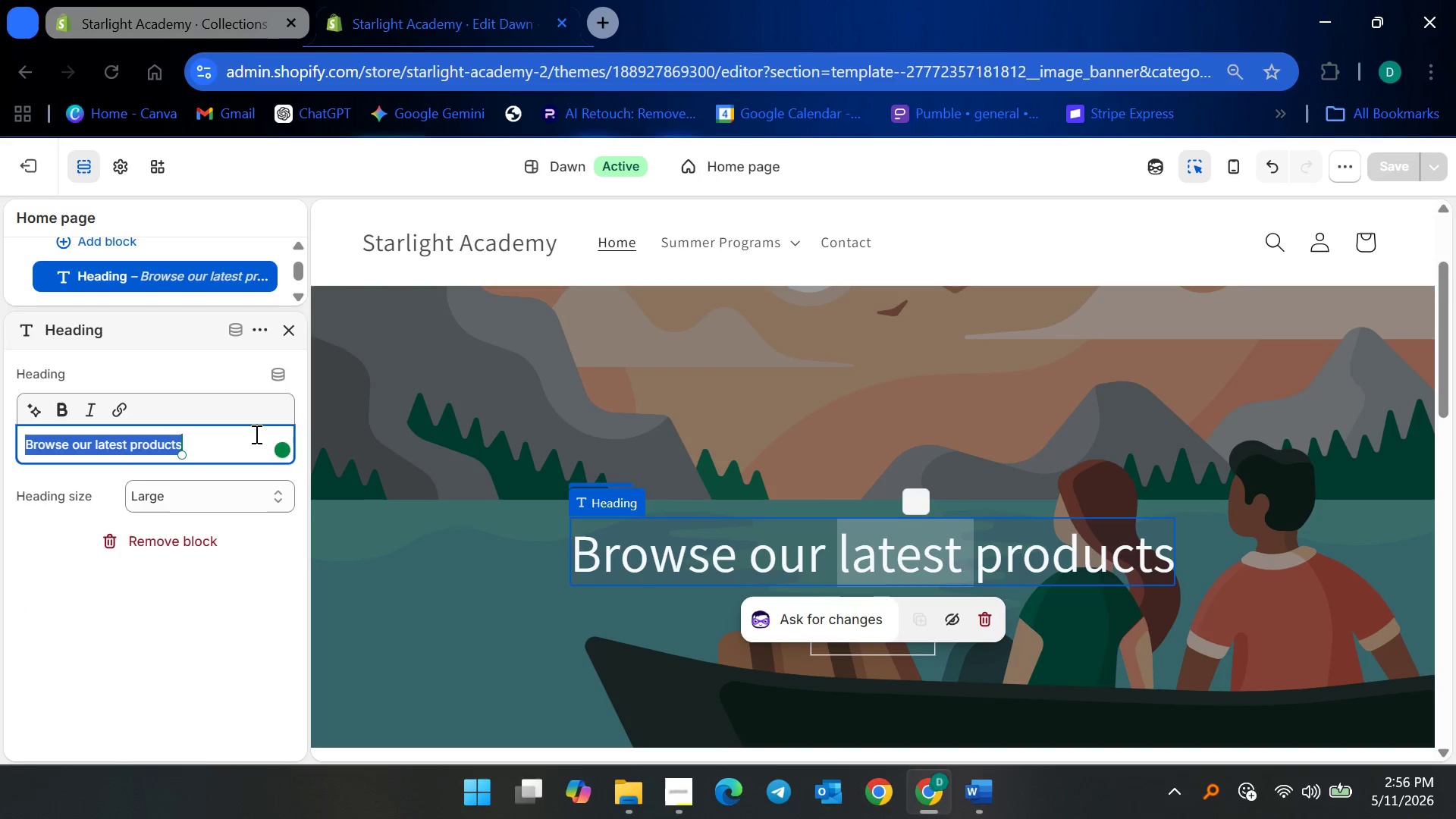 
type(Summer Intensives for Academic & Creative Exe)
key(Backspace)
type(ccell)
key(Backspace)
key(Backspace)
key(Backspace)
key(Backspace)
type(ellence)
 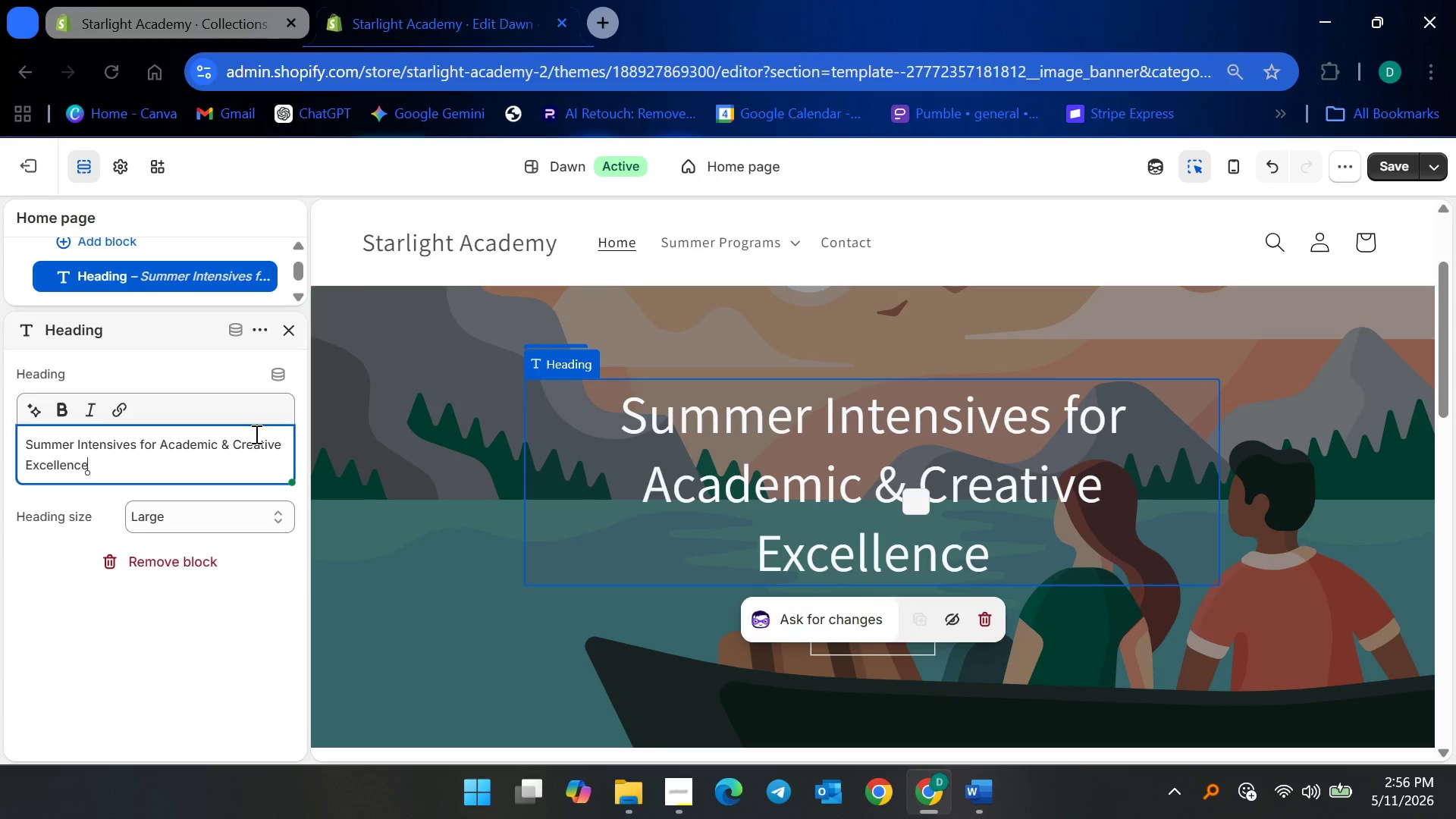 
key(Control+ControlLeft)
 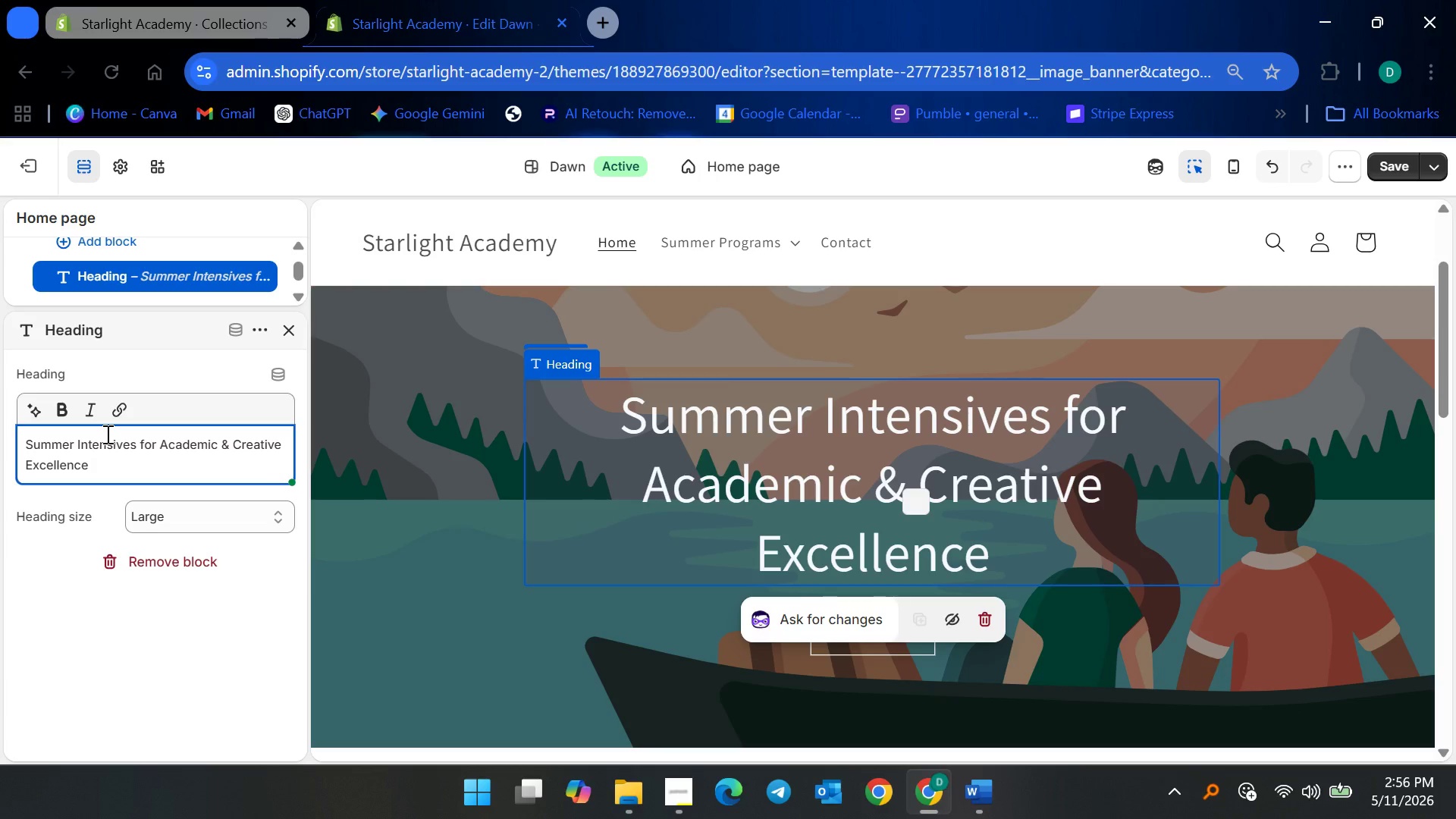 
key(Control+ControlLeft)
 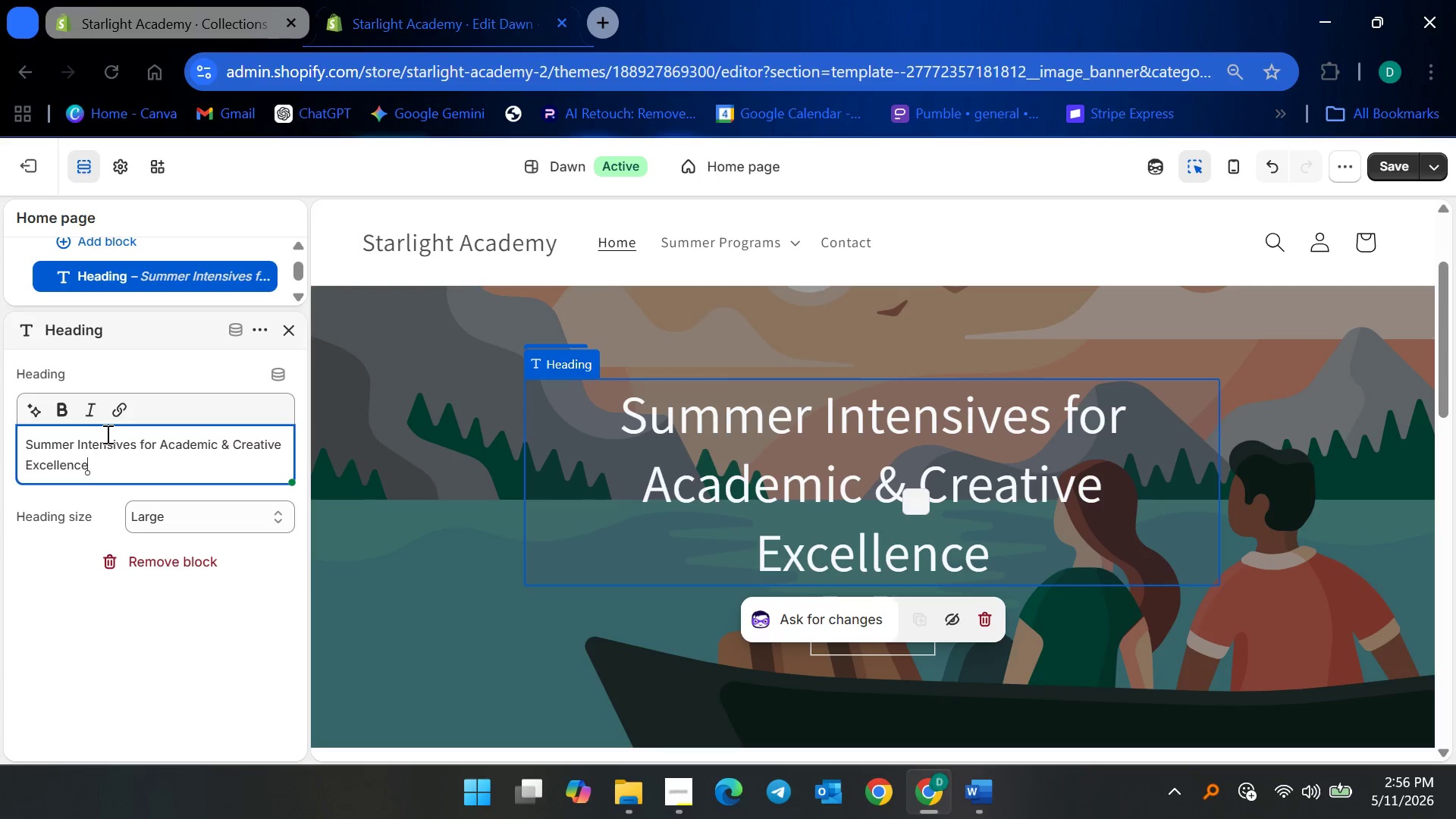 
key(Control+A)
 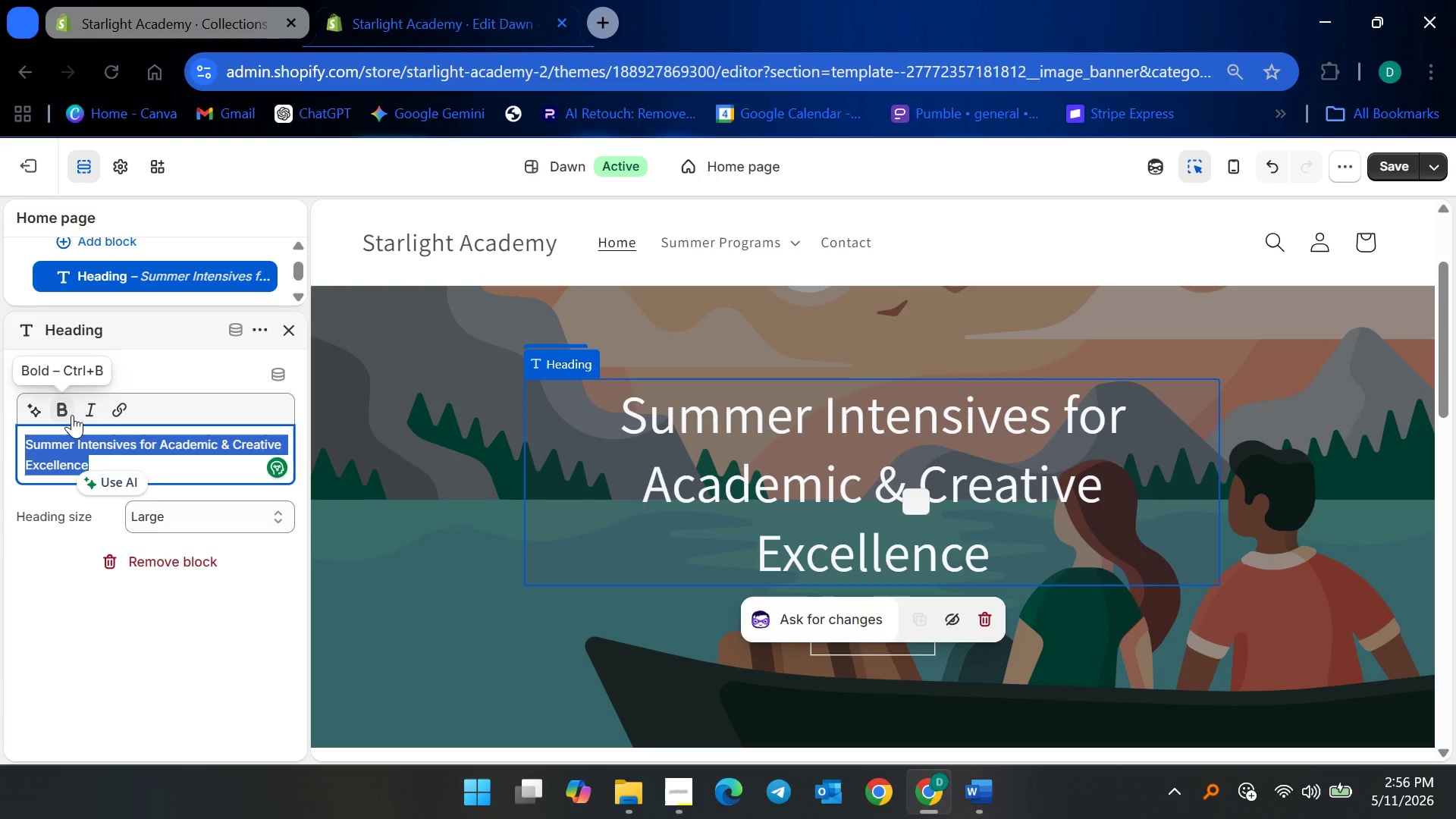 
left_click([61, 406])
 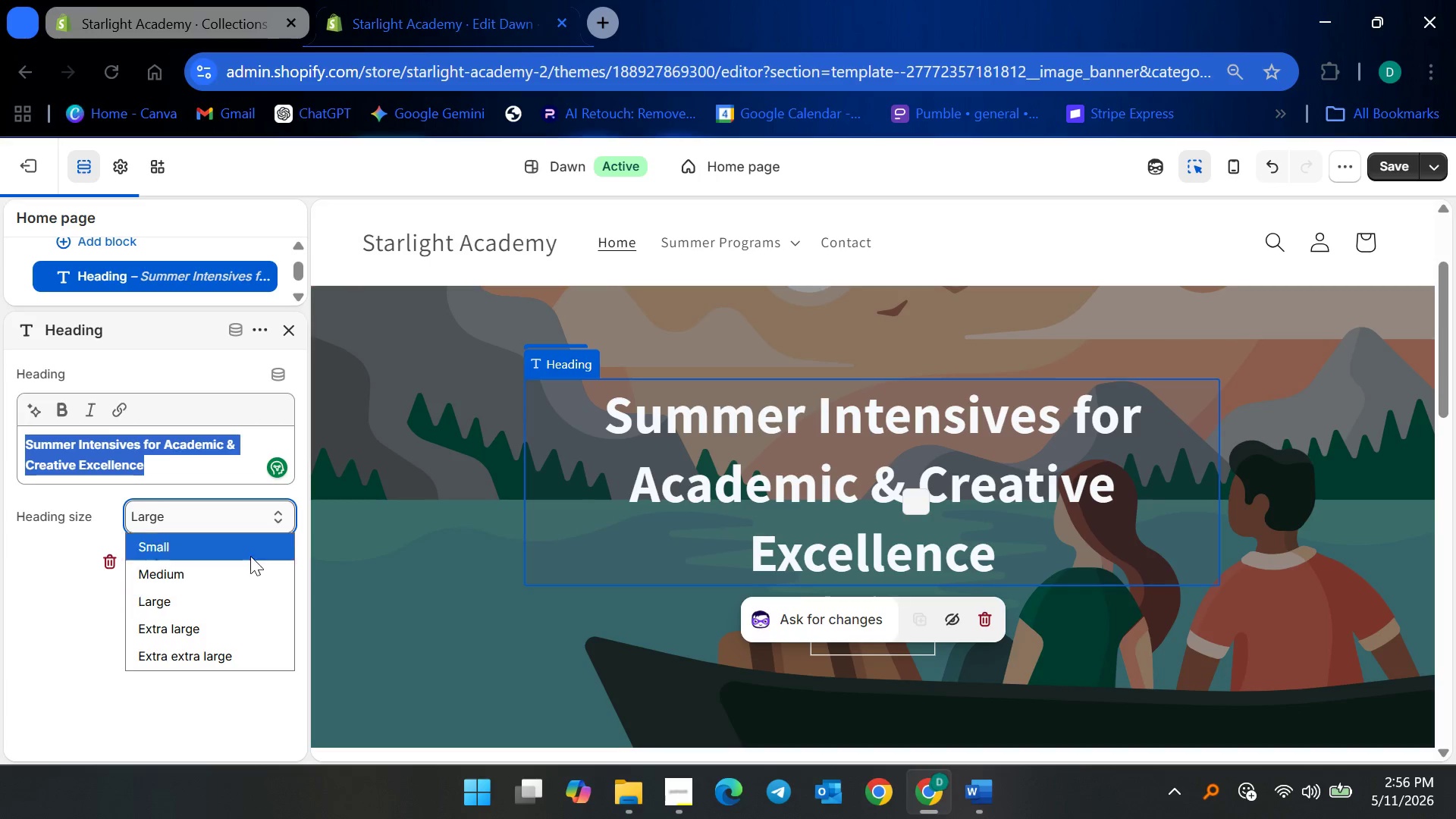 
left_click([229, 568])
 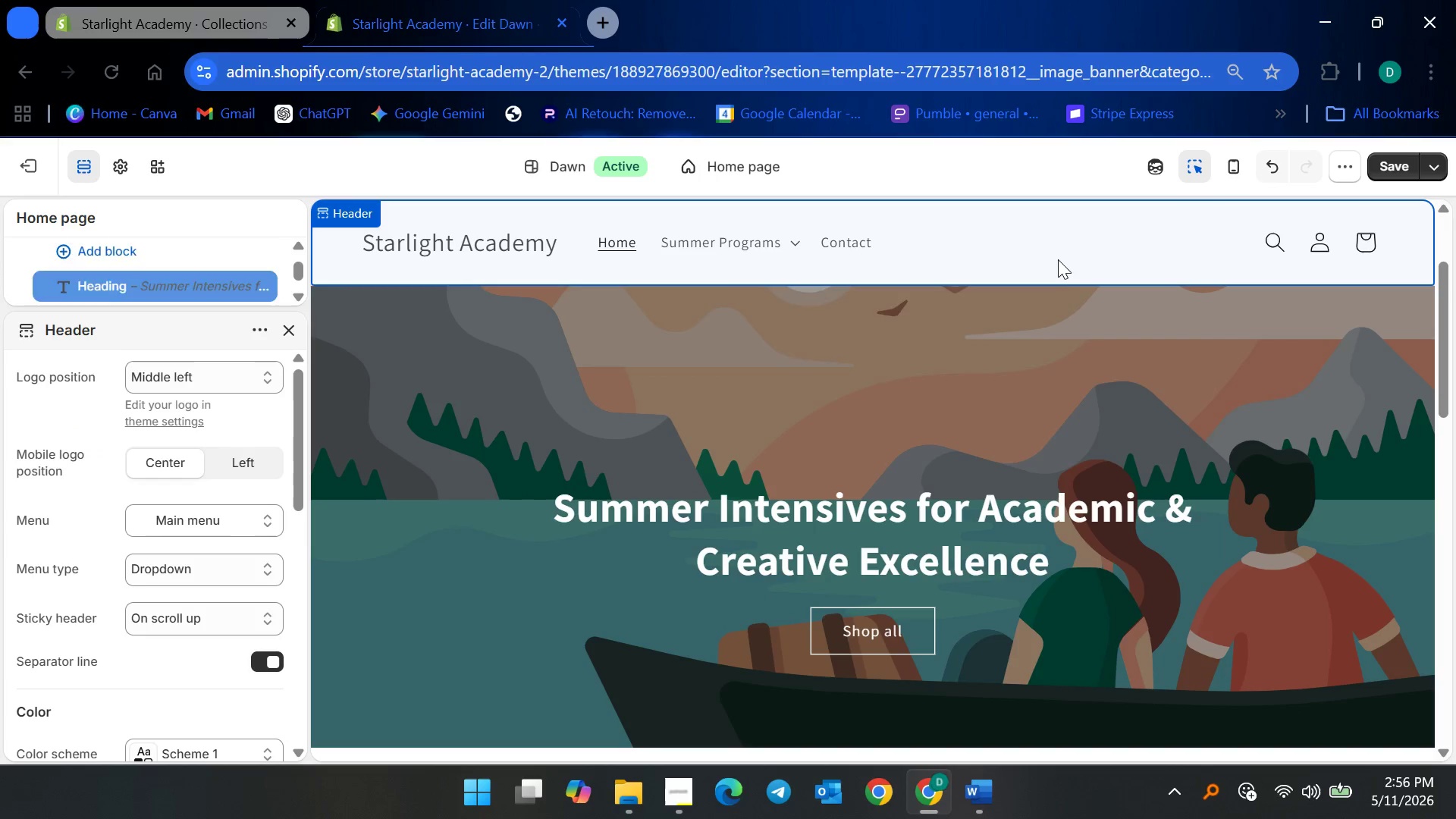 
scroll: coordinate [983, 592], scroll_direction: down, amount: 2.0
 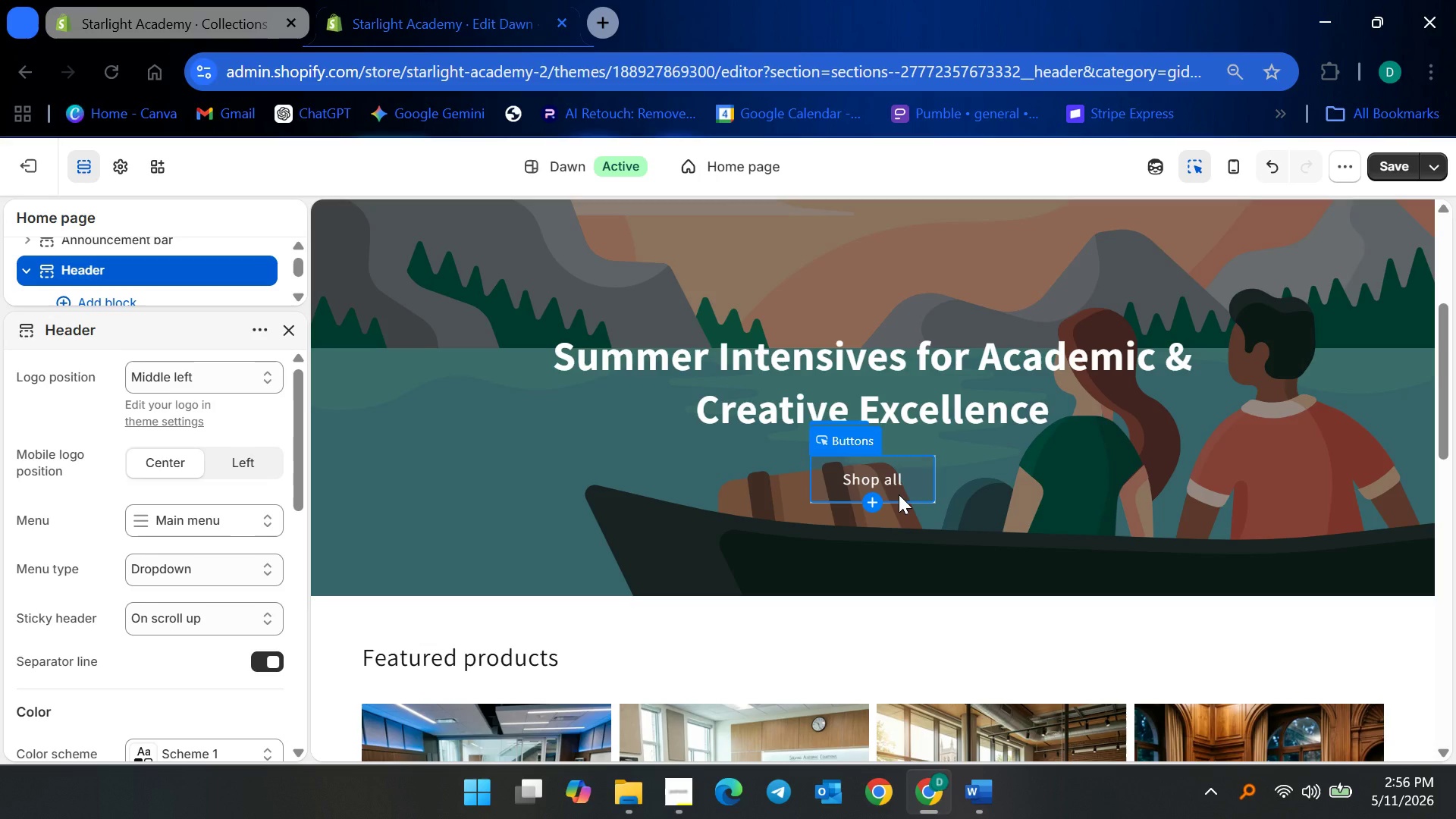 
wait(14.61)
 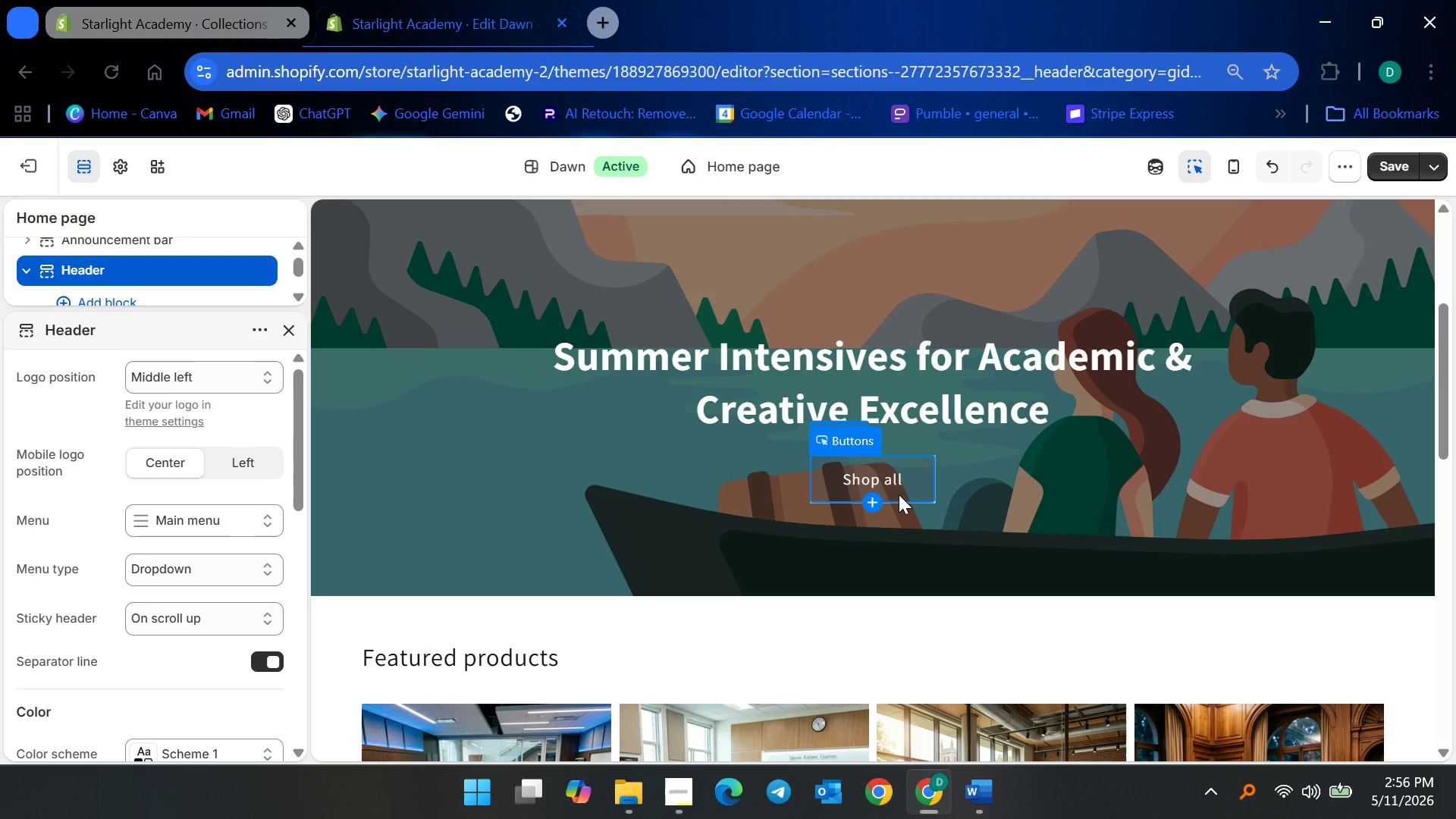 
left_click([284, 328])
 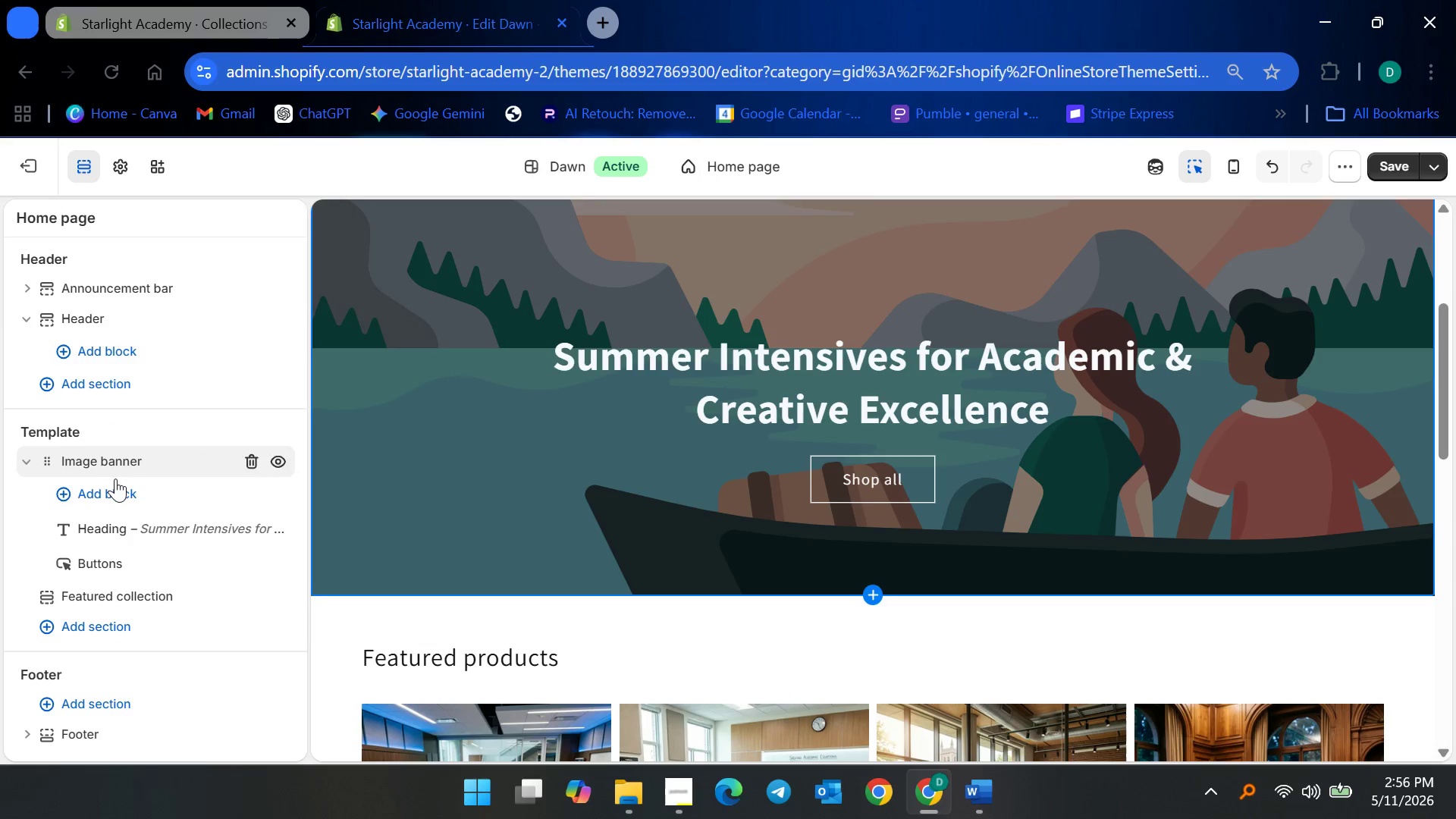 
left_click([115, 485])
 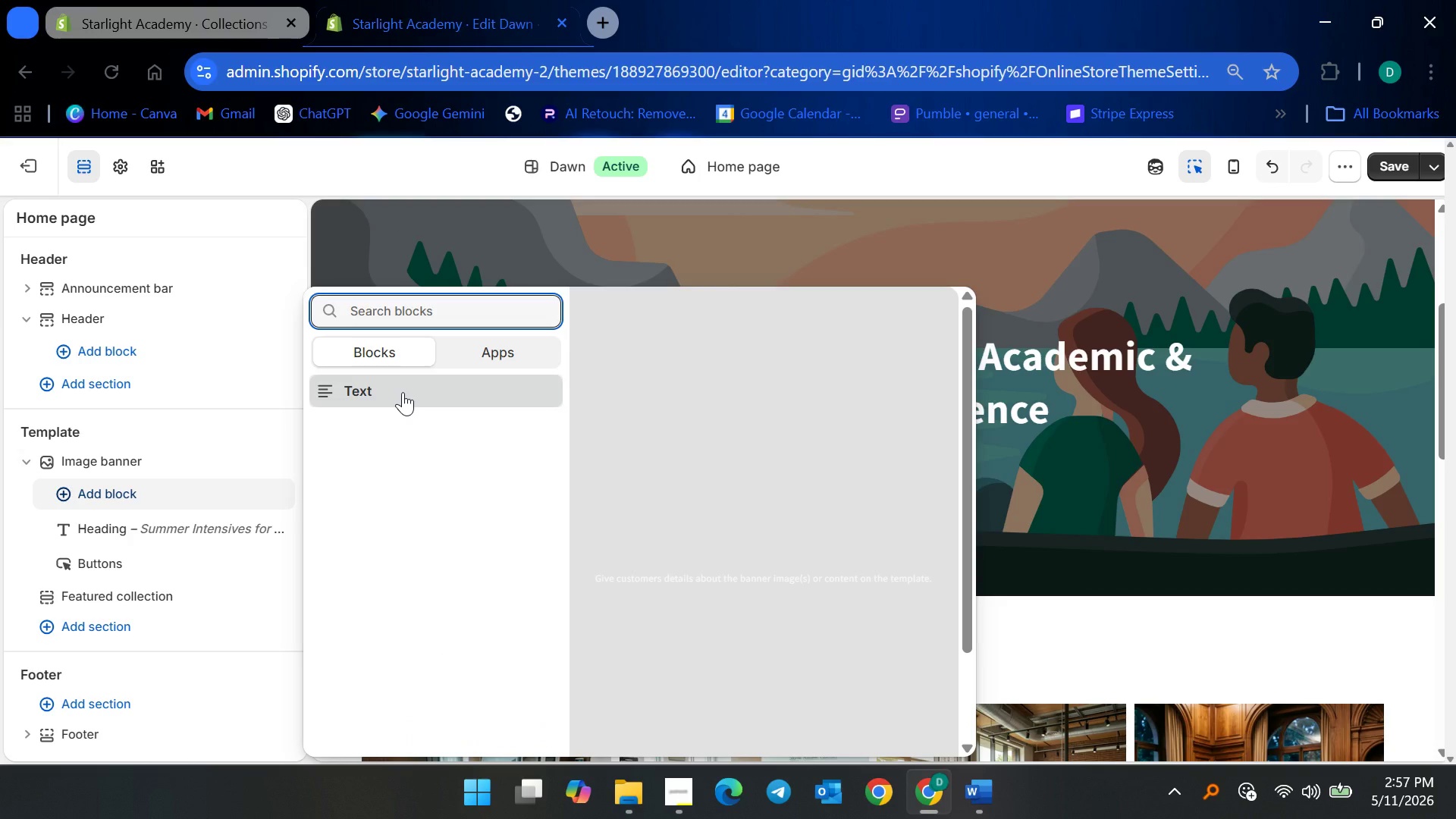 
left_click([403, 392])
 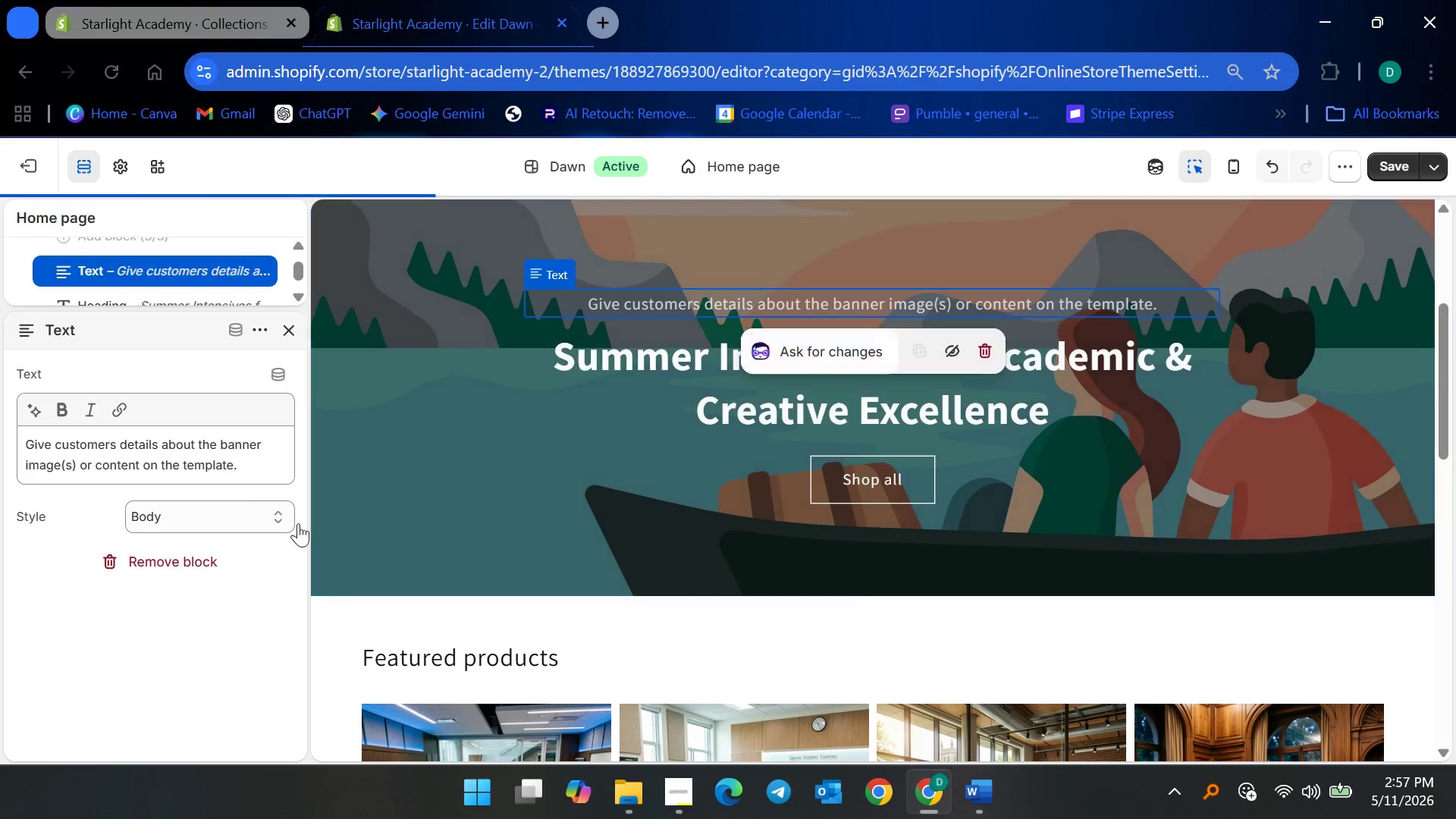 
left_click([223, 499])
 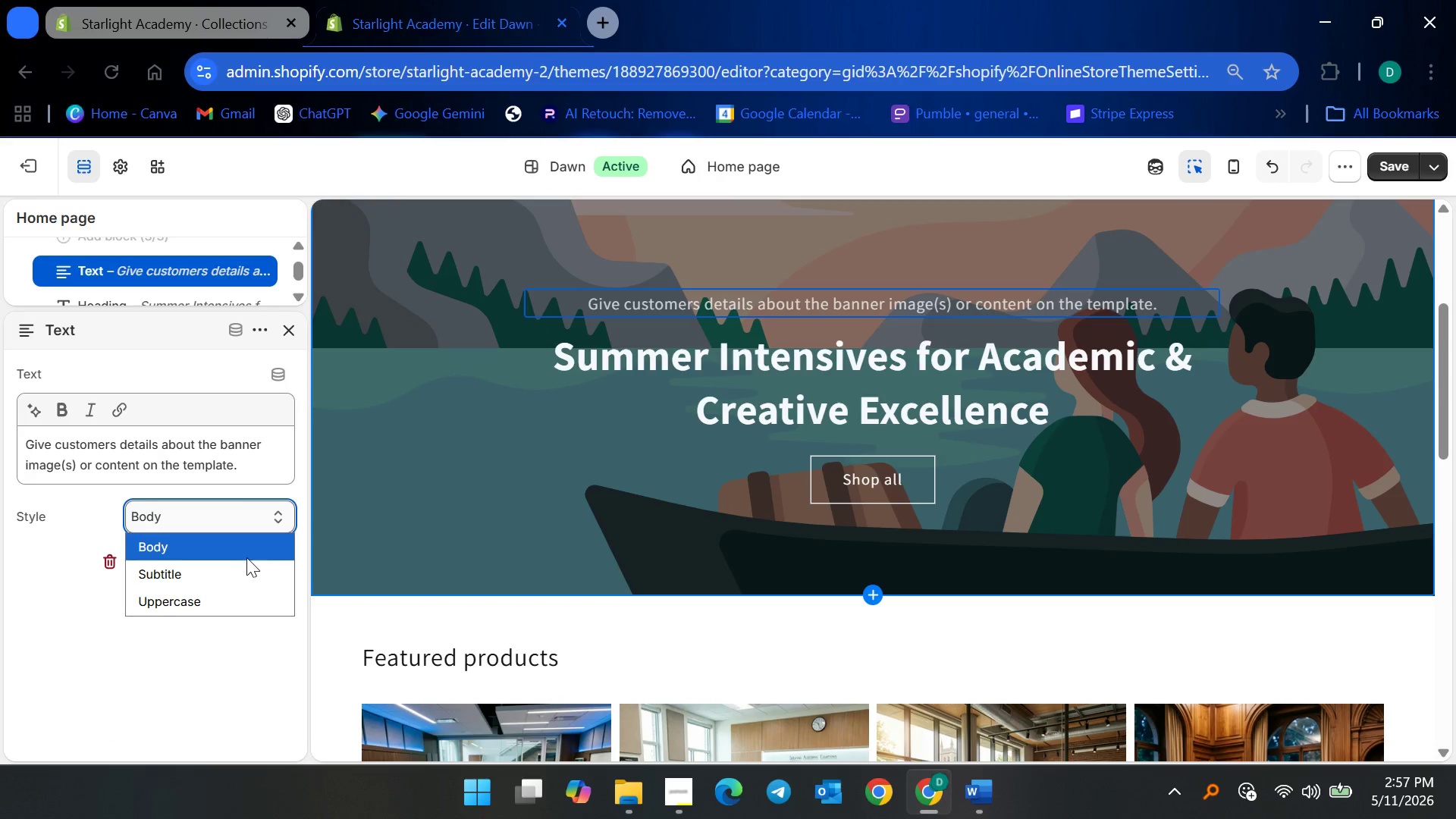 
left_click([239, 566])
 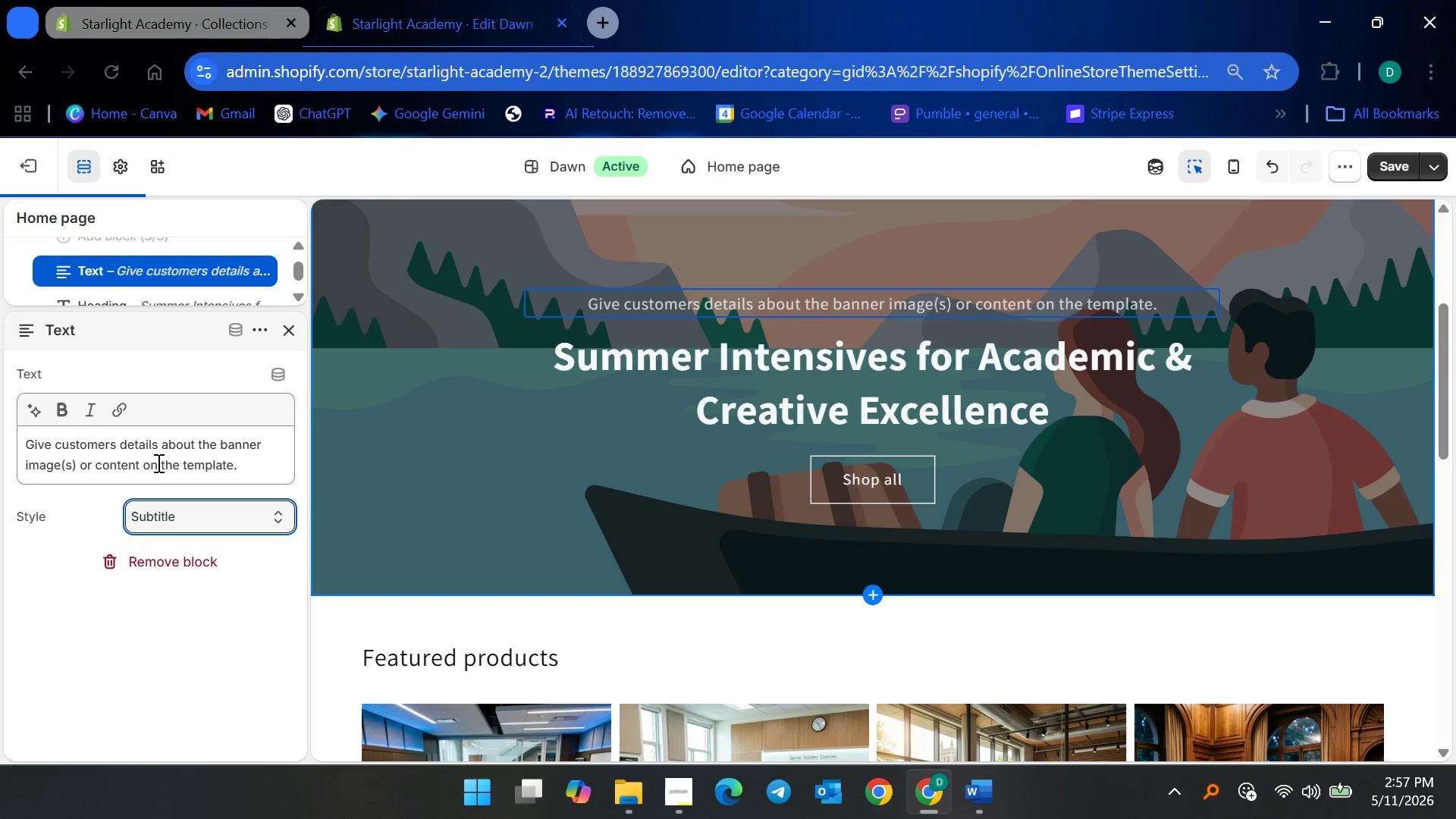 
left_click([157, 460])
 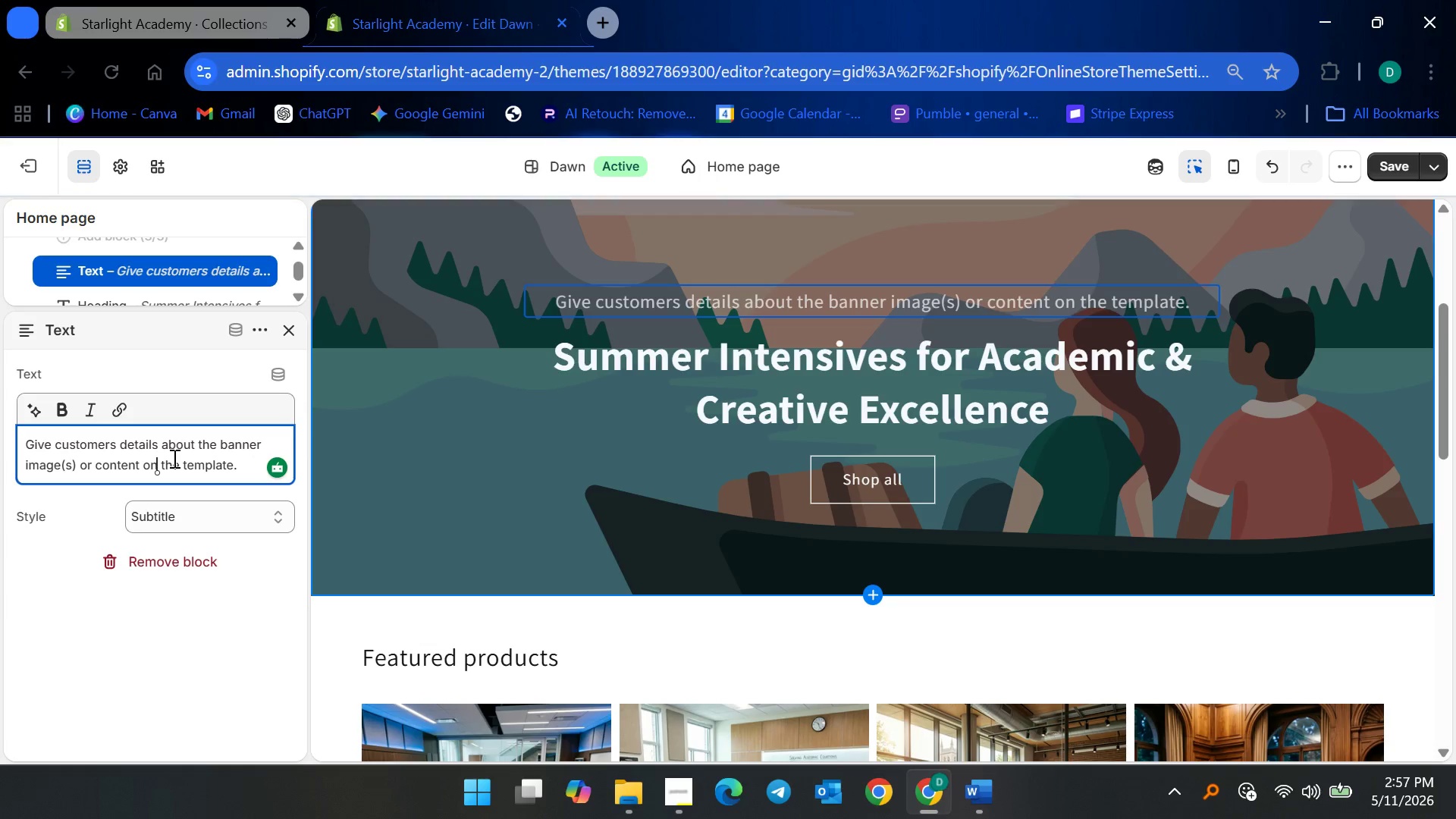 
key(Control+A)
 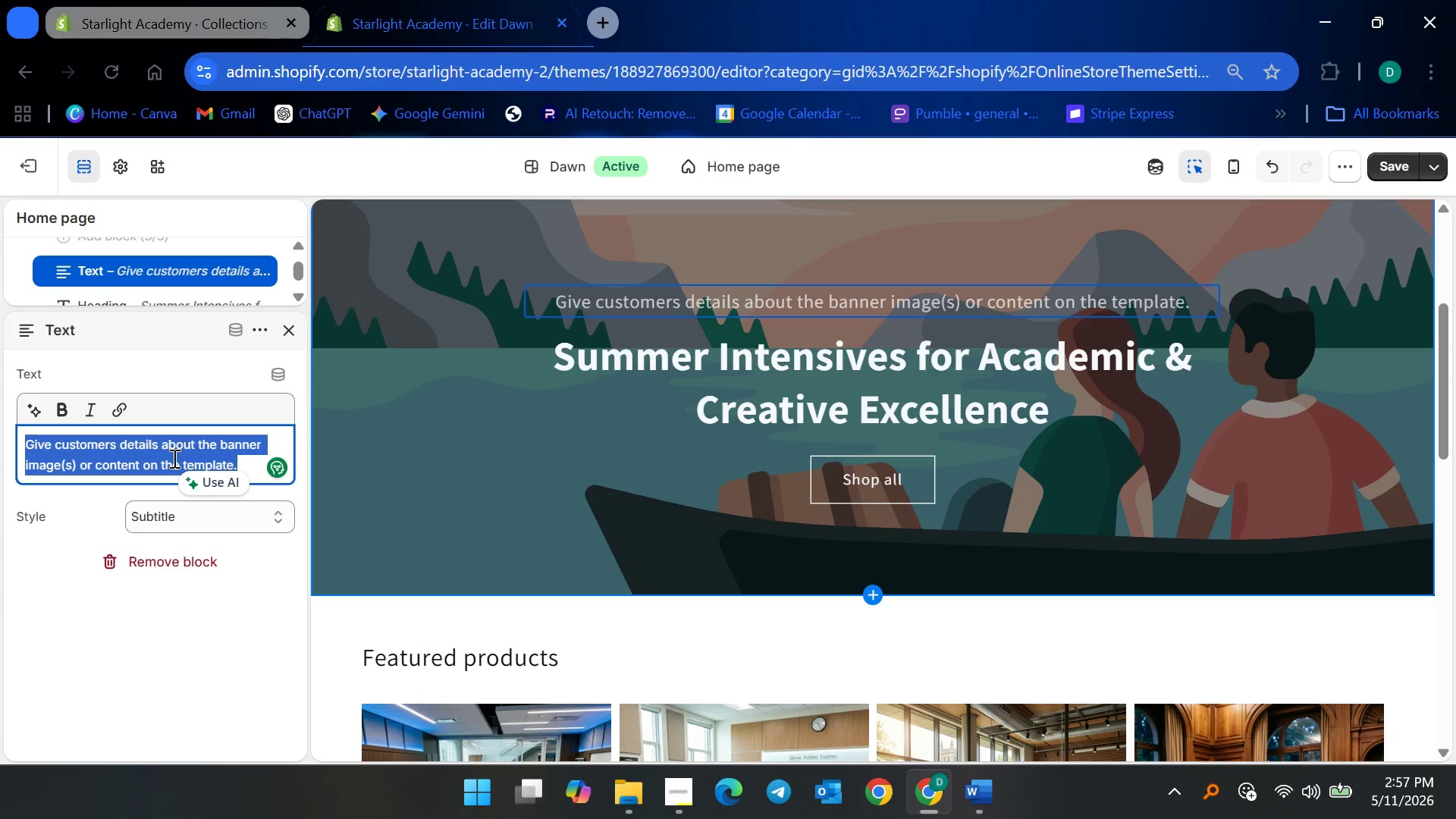 
type(Elite SAT prep, prt)
key(Backspace)
type(ivate coacing)
key(Backspace)
key(Backspace)
key(Backspace)
type(hing, STEM acceleration, and conservatory-level )
 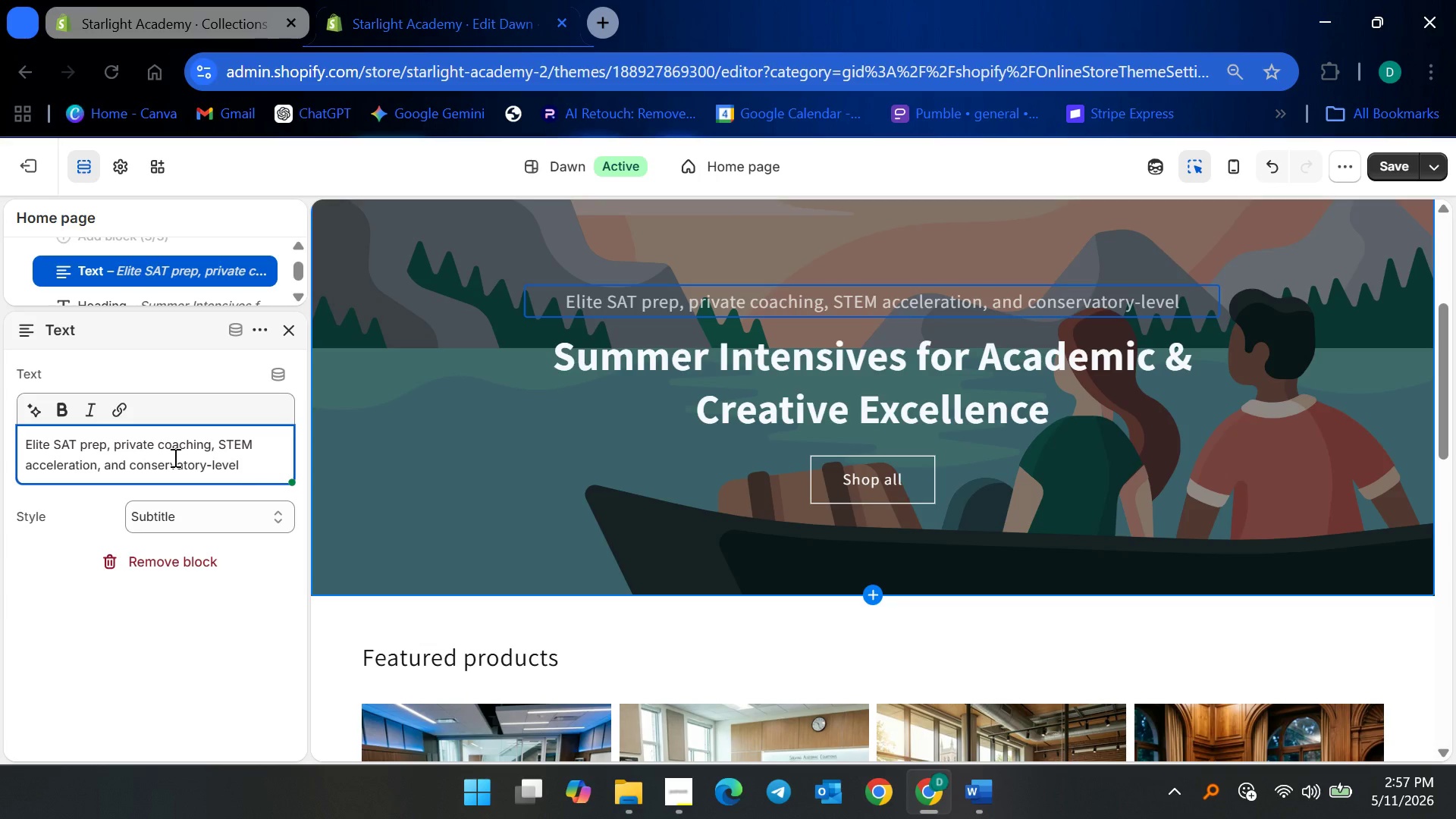 
type(arts training: designed )
 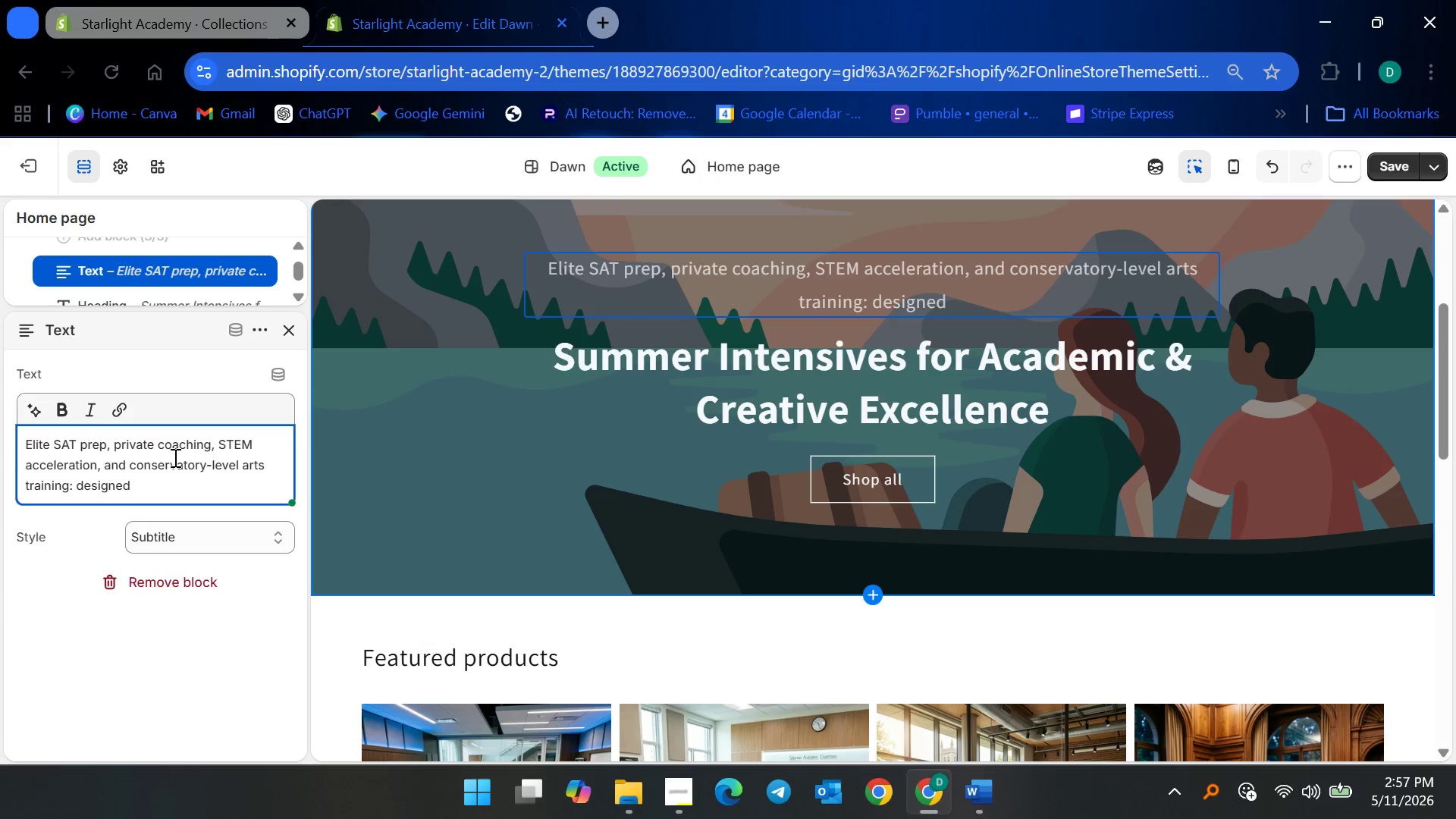 
type(for ambitious students ready to excel this summer.)
 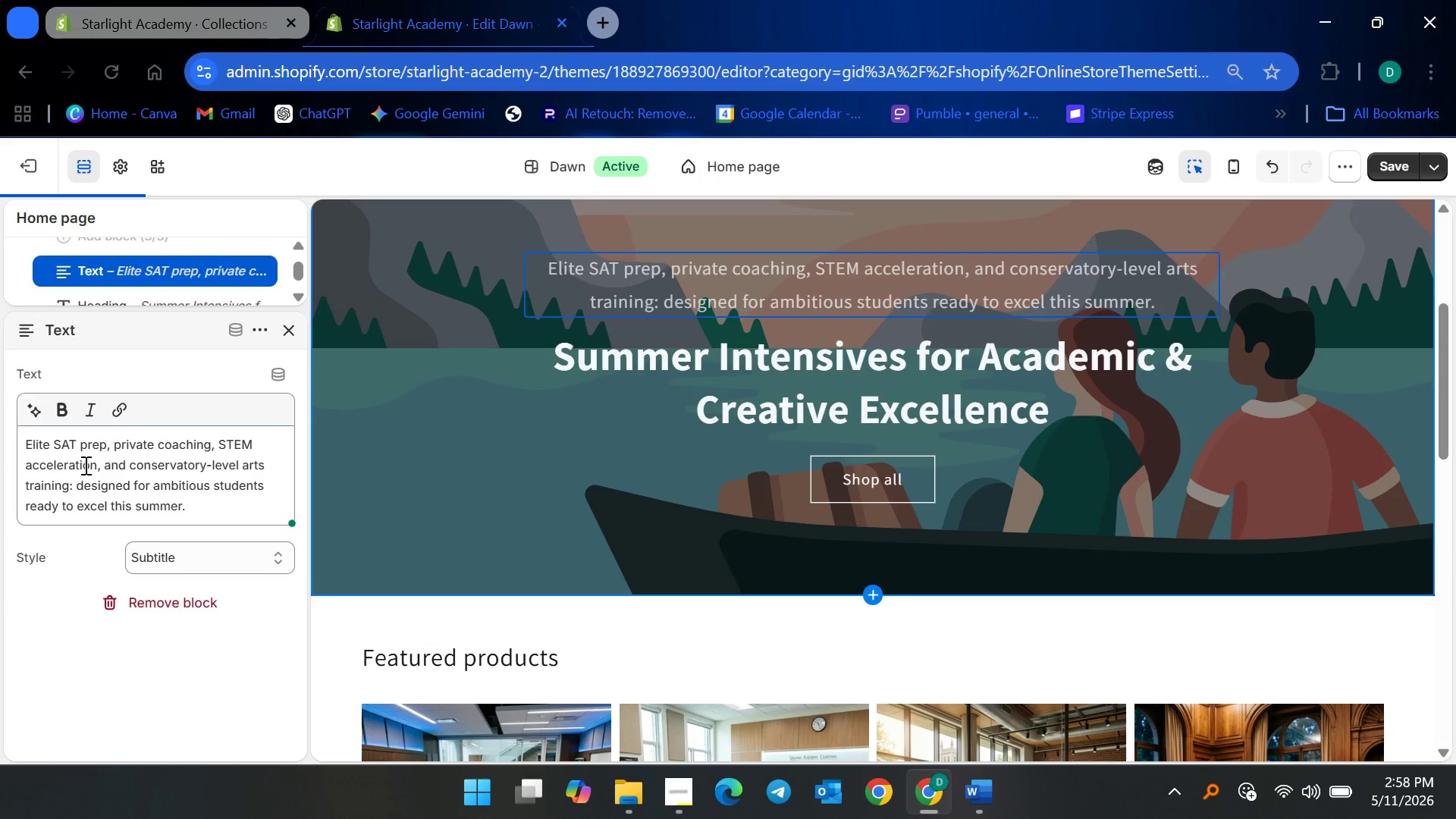 
mouse_move([171, 457])
 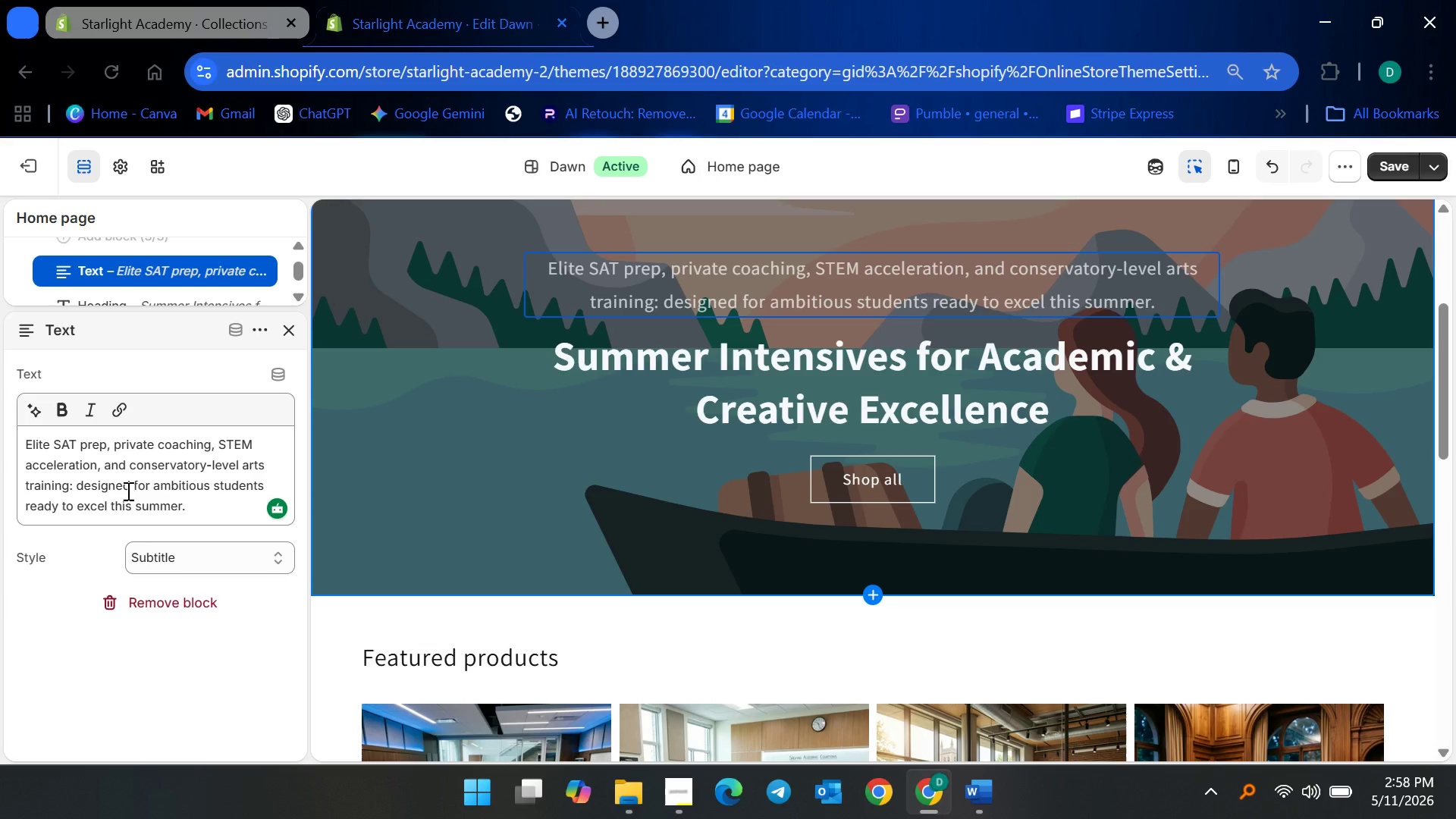 
wait(15.37)
 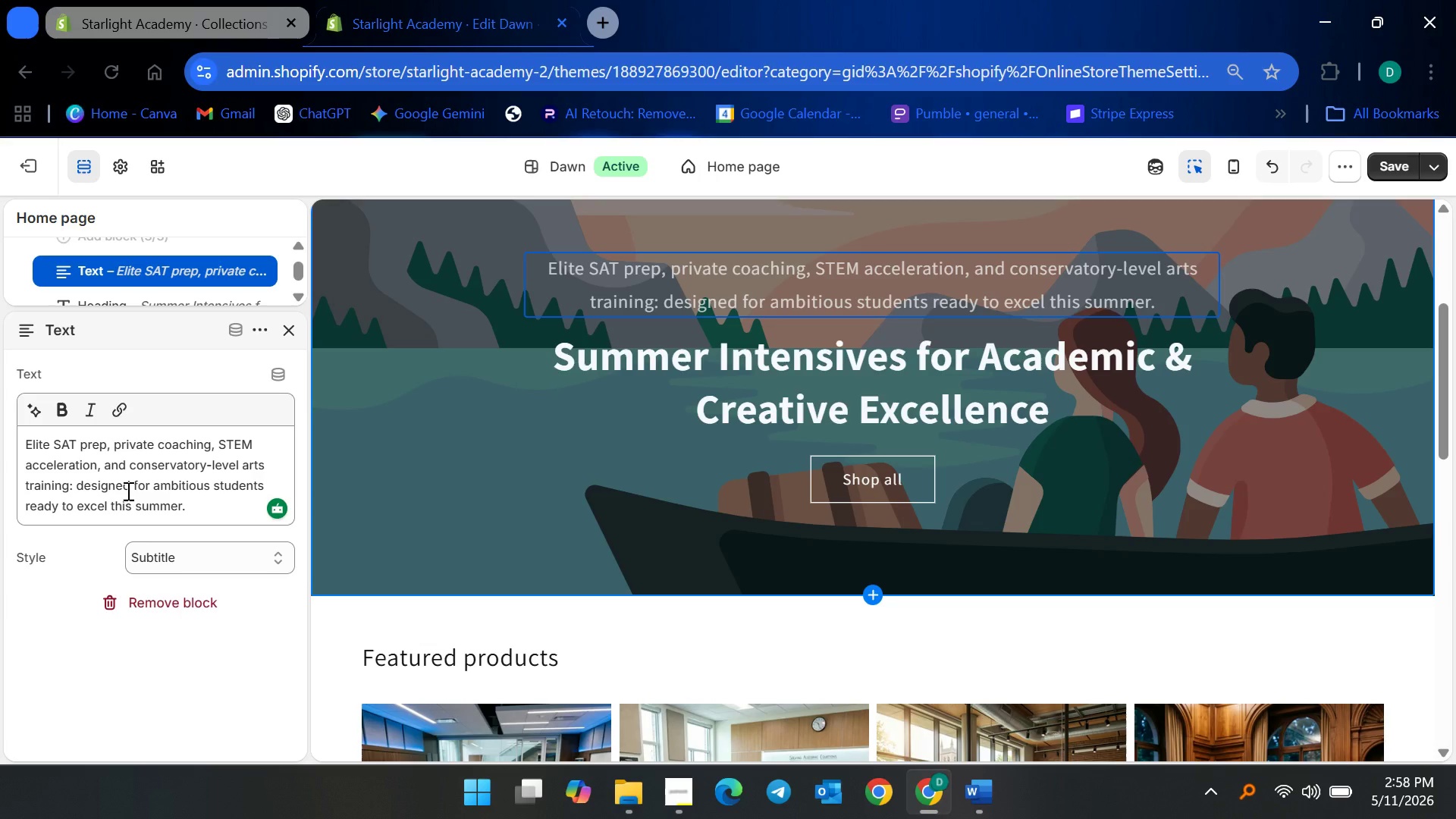 
left_click([70, 486])
 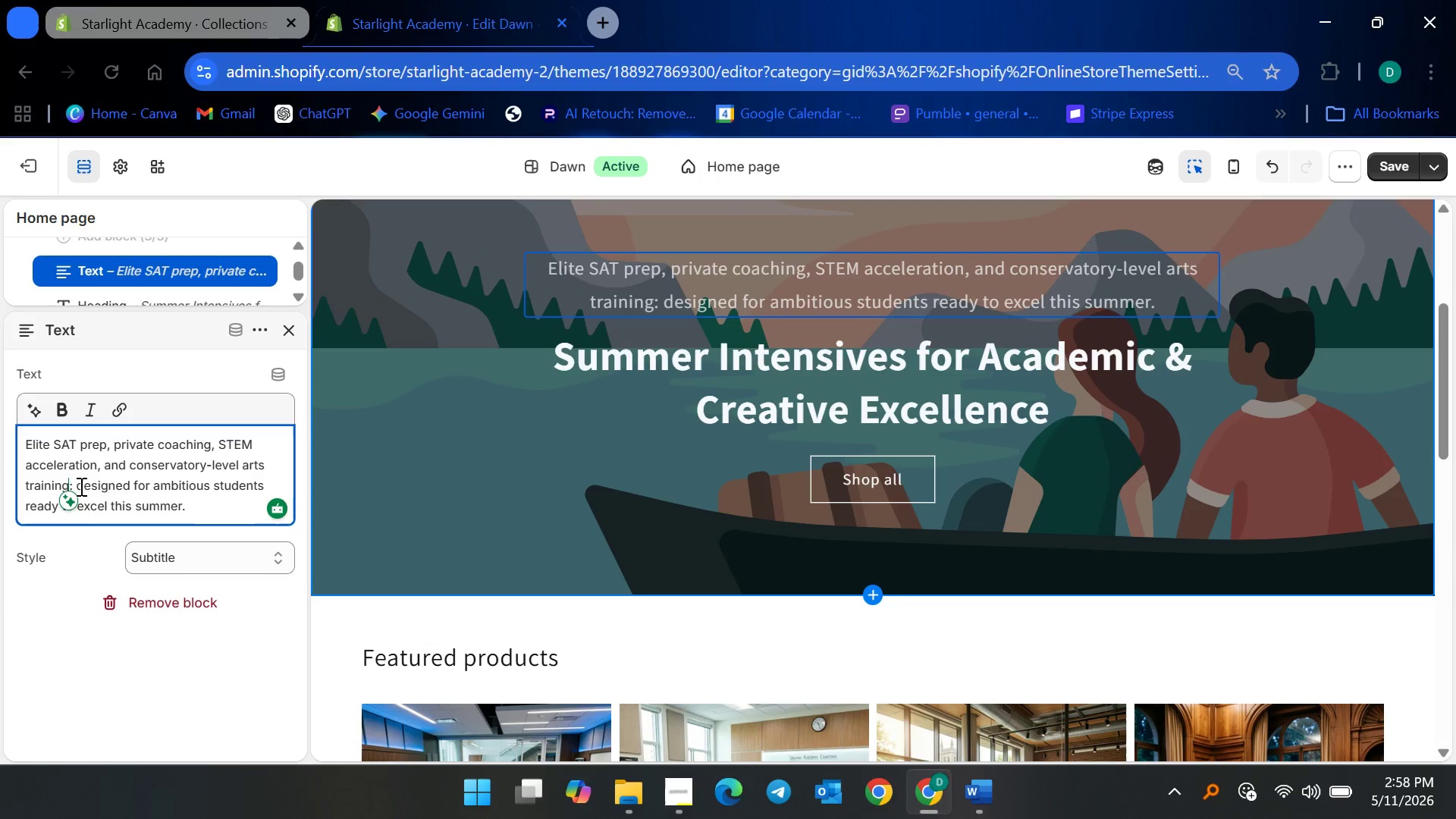 
key(ArrowRight)
 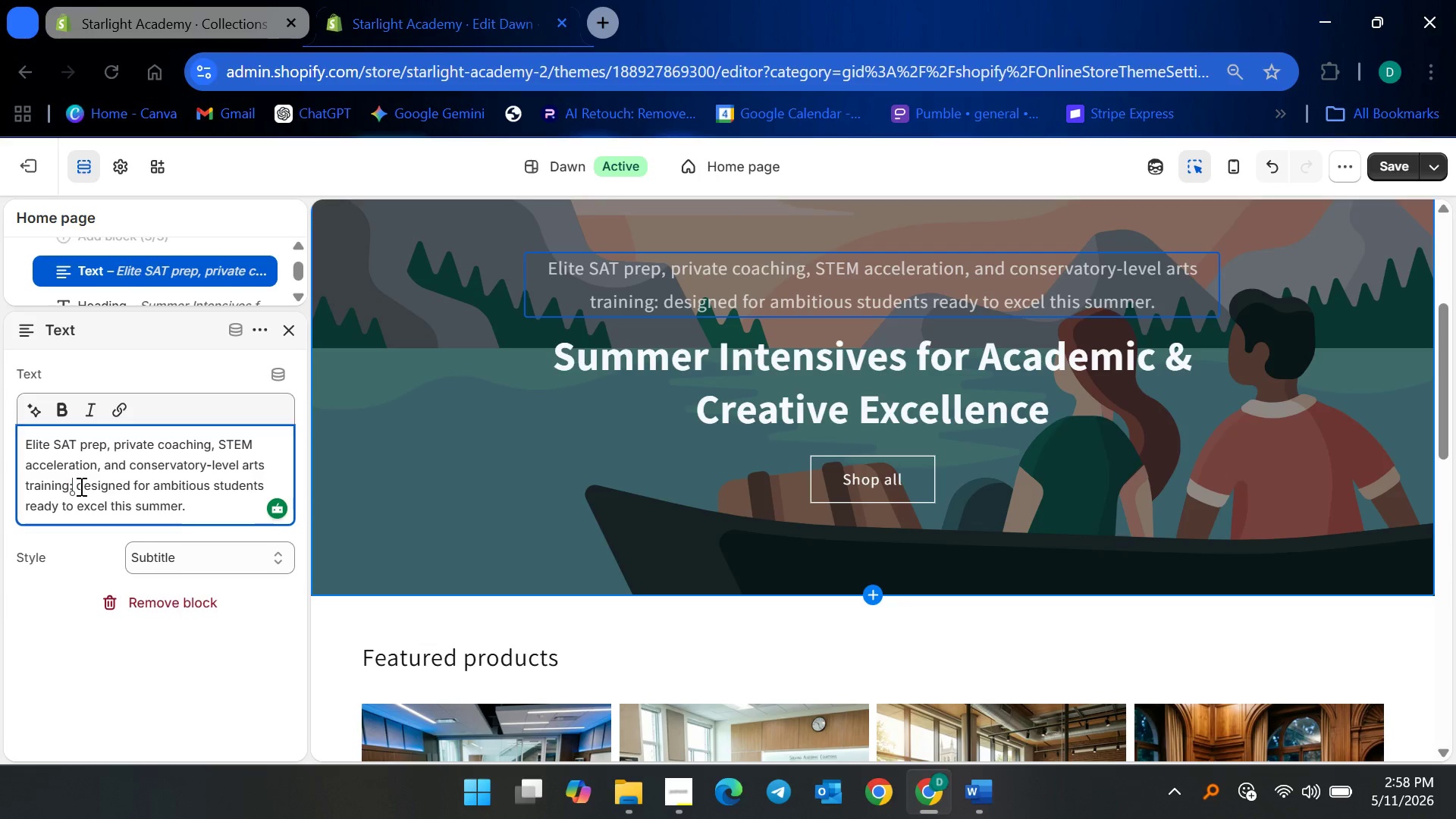 
key(Backspace)
 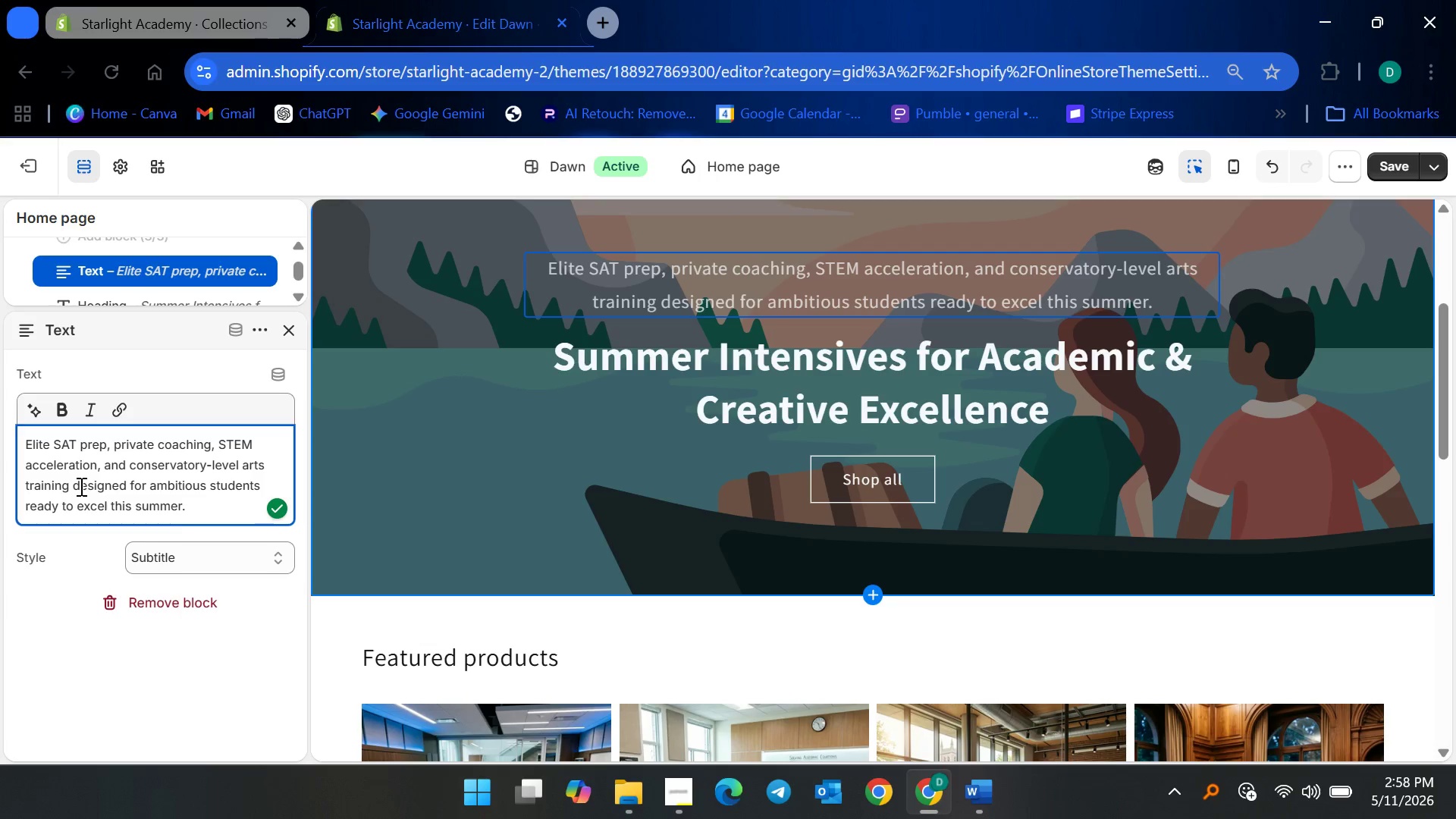 
key(Semicolon)
 